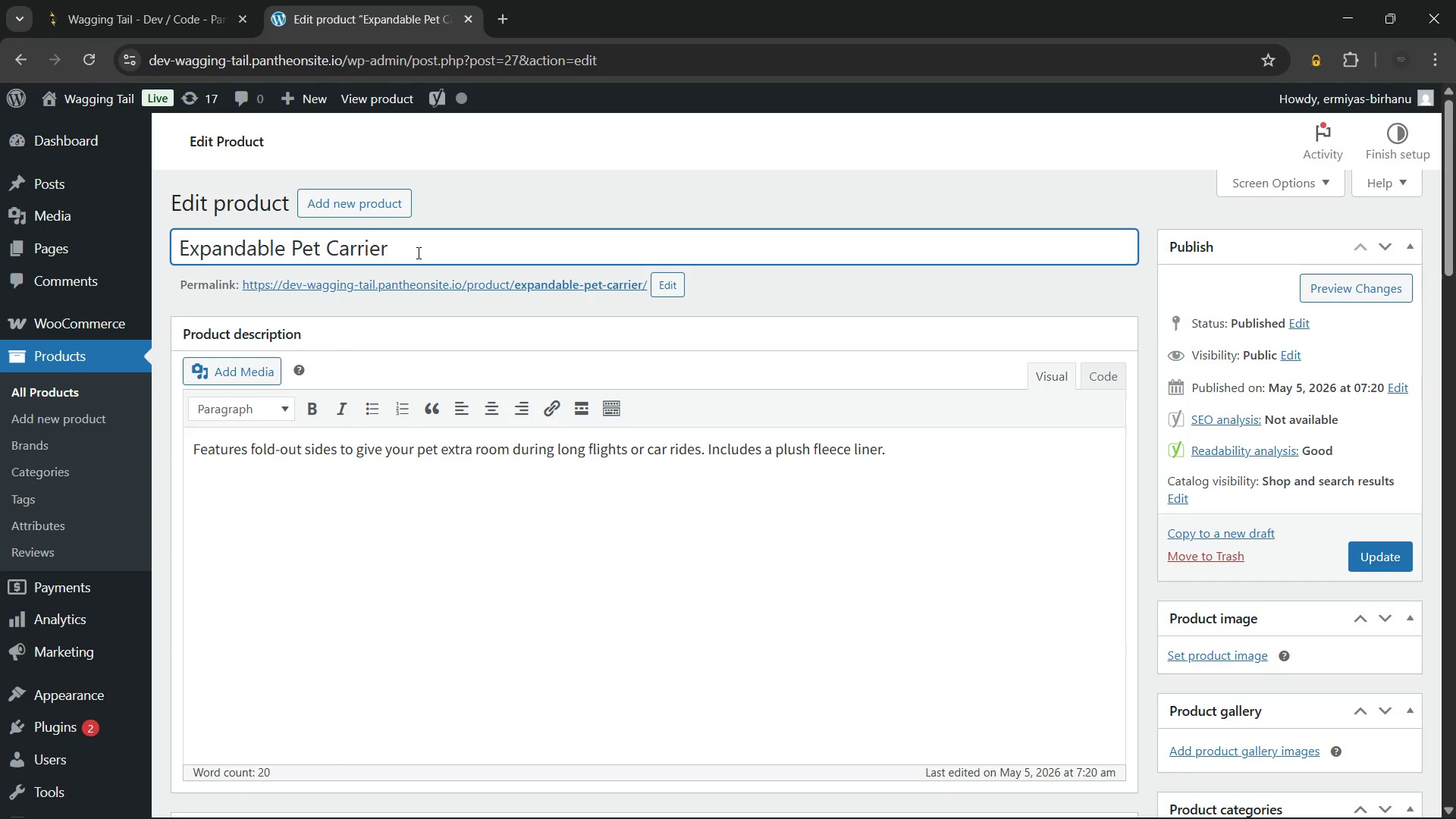 
left_click([278, 247])
 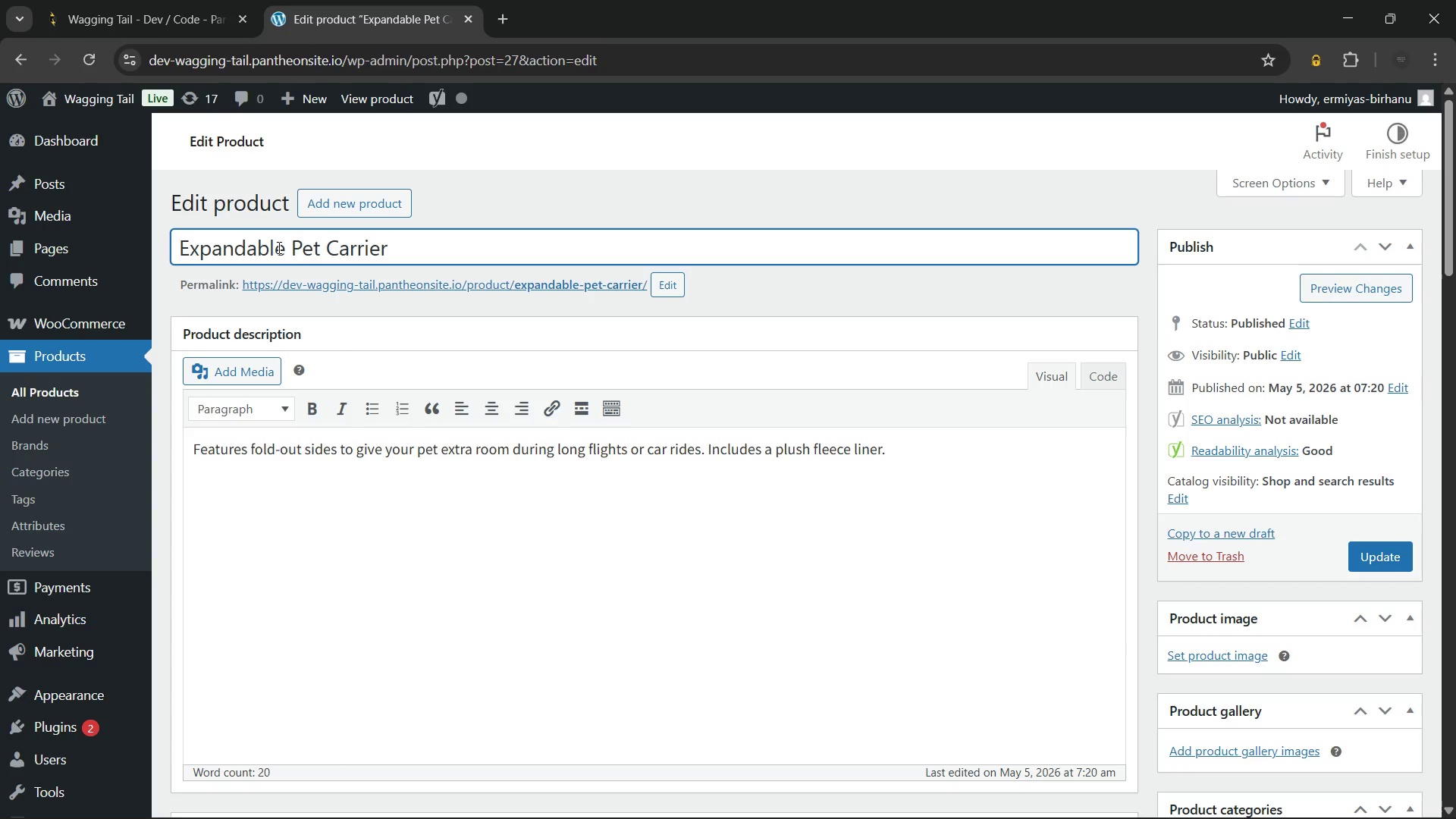 
key(ArrowRight)
 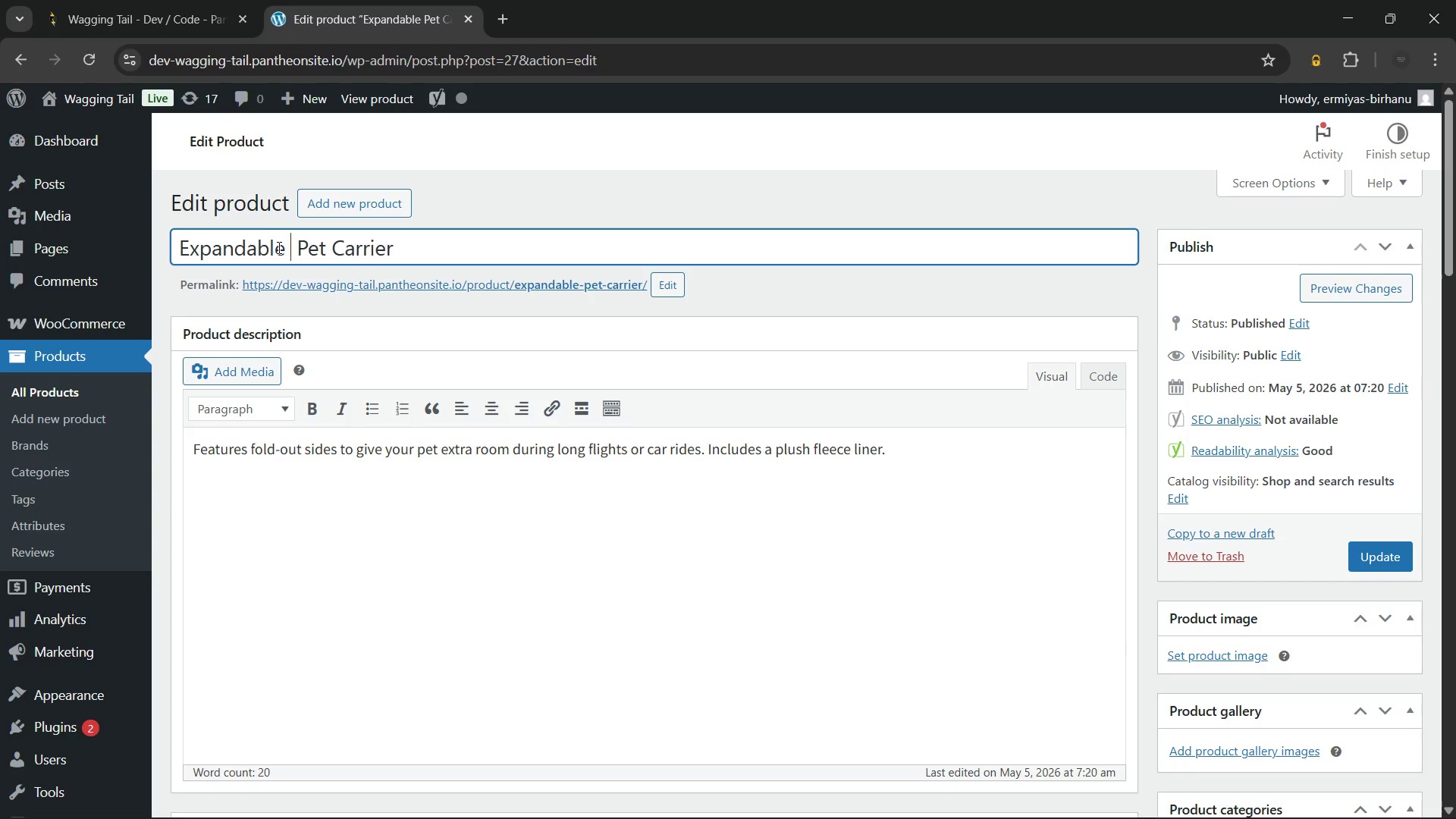 
key(Space)
 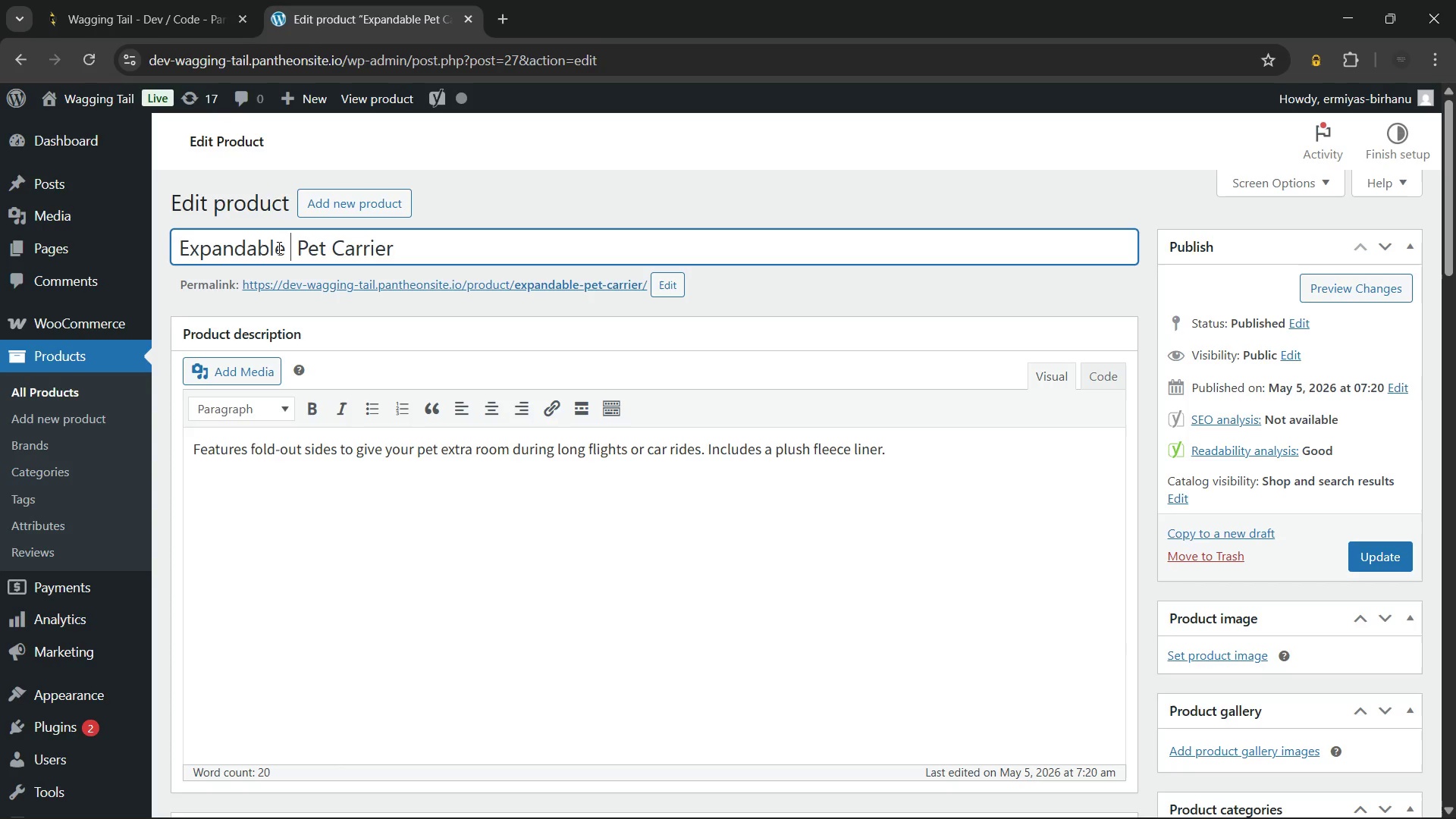 
type(Airline-Approved)
 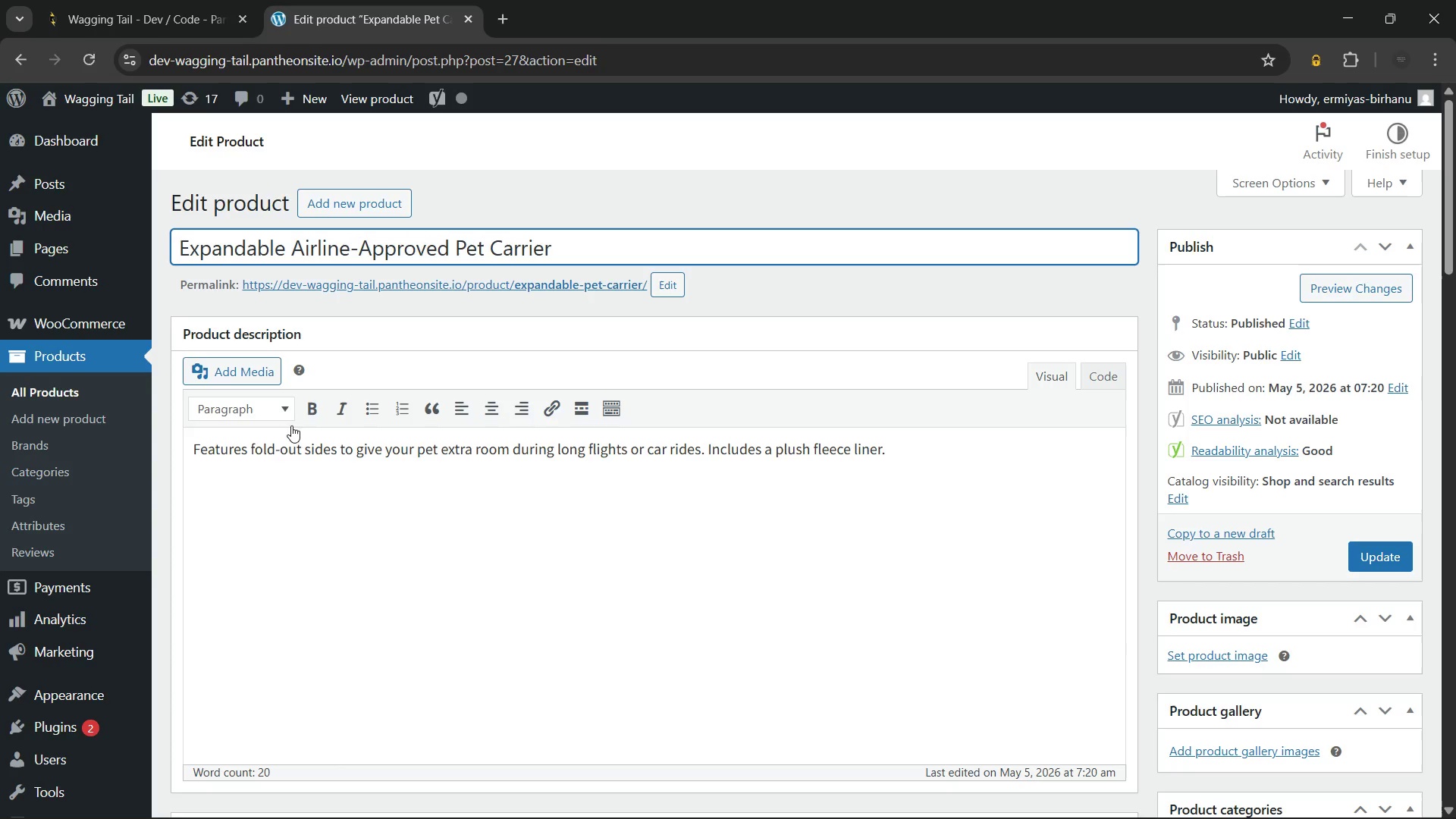 
left_click([329, 468])
 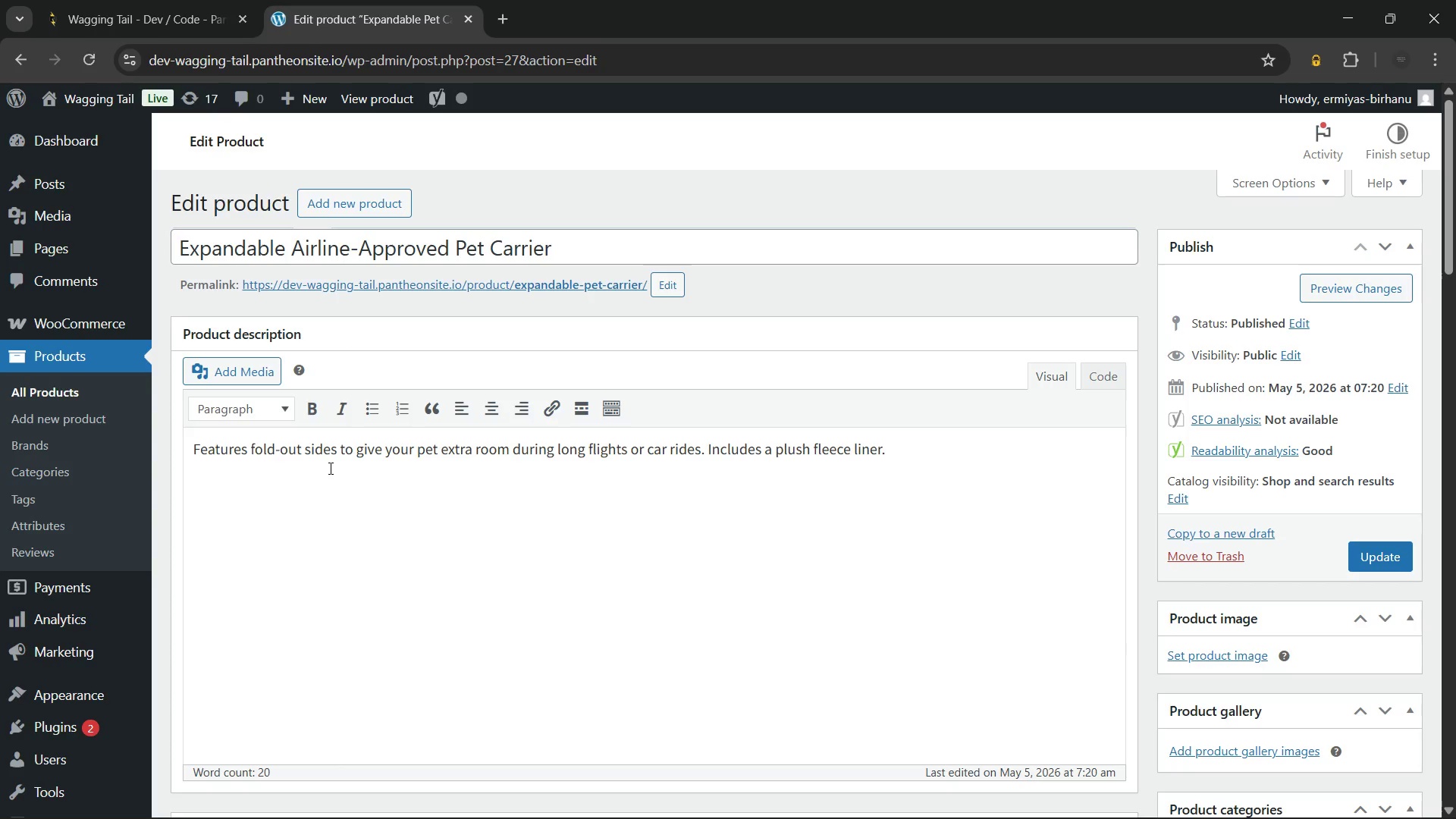 
key(Control+A)
 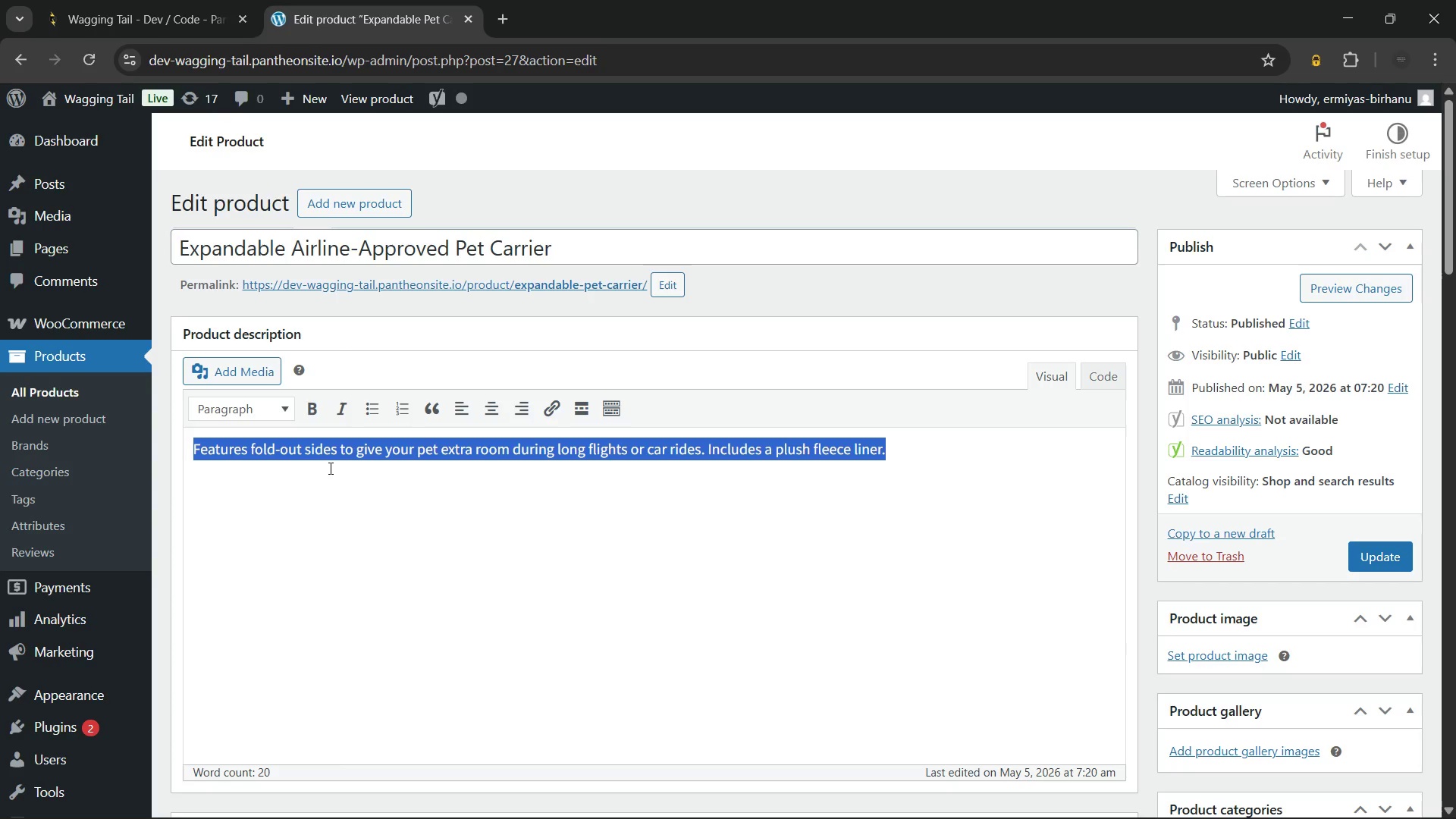 
key(Backspace)
 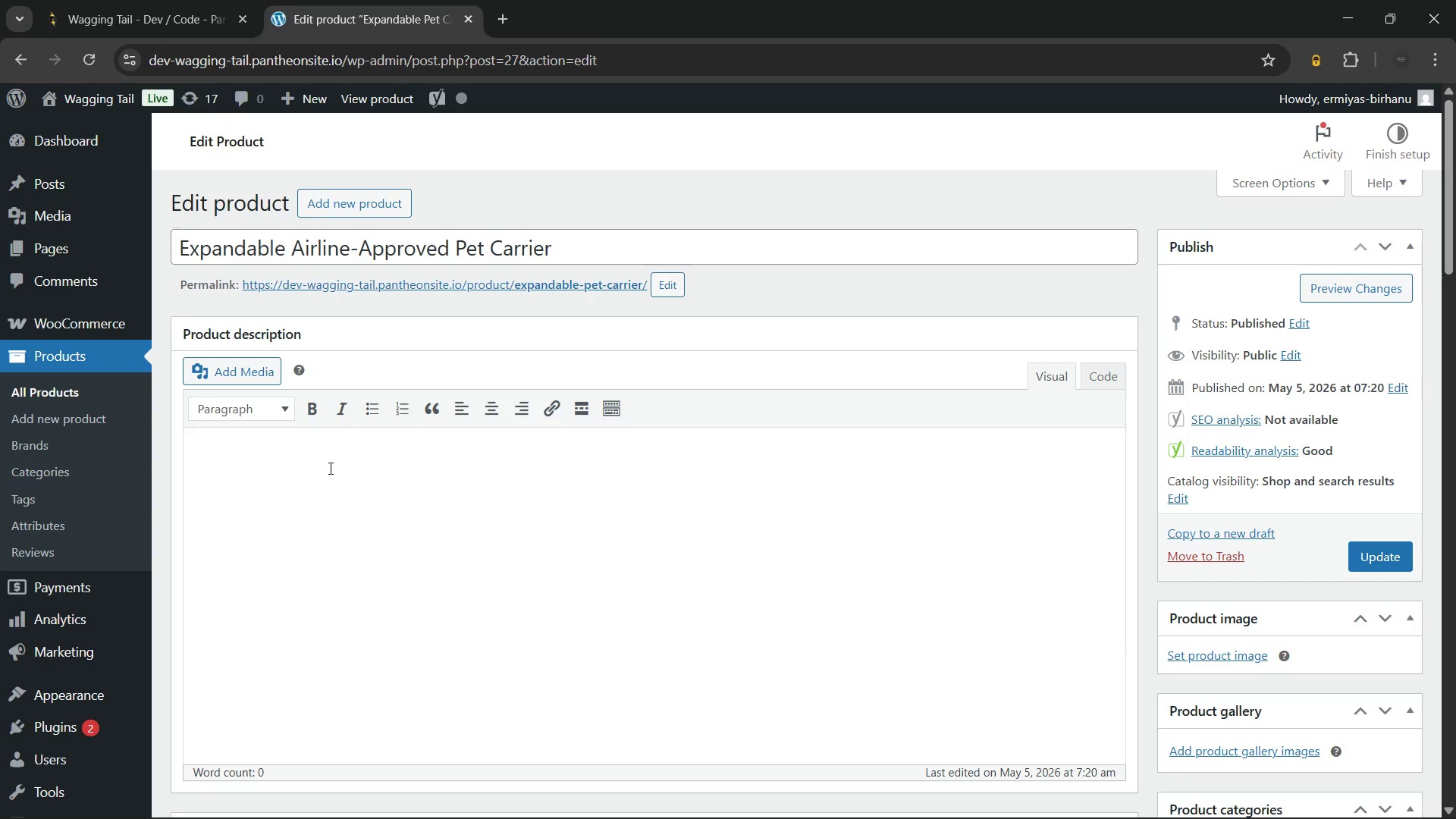 
wait(31.38)
 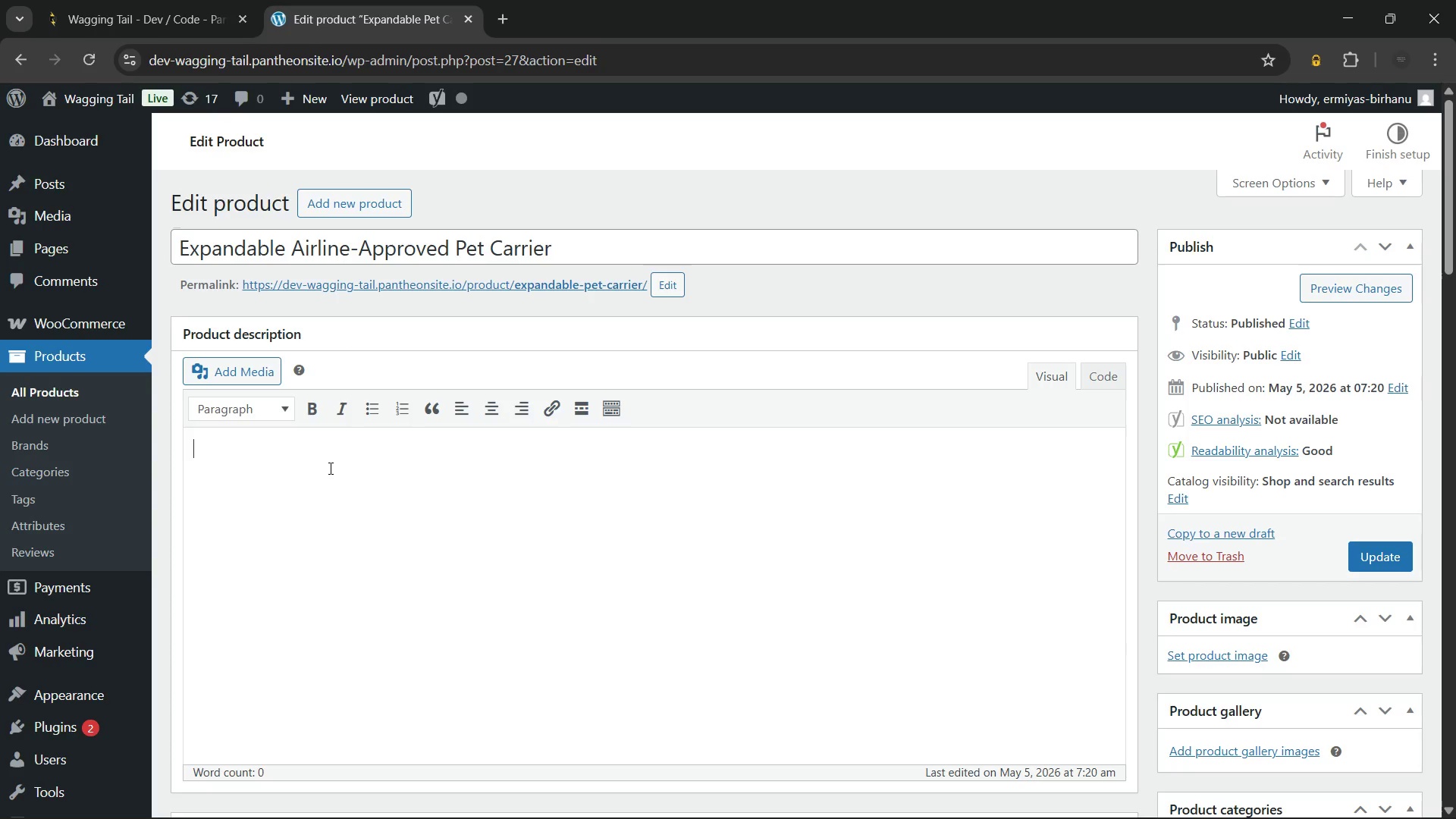 
type(The)
 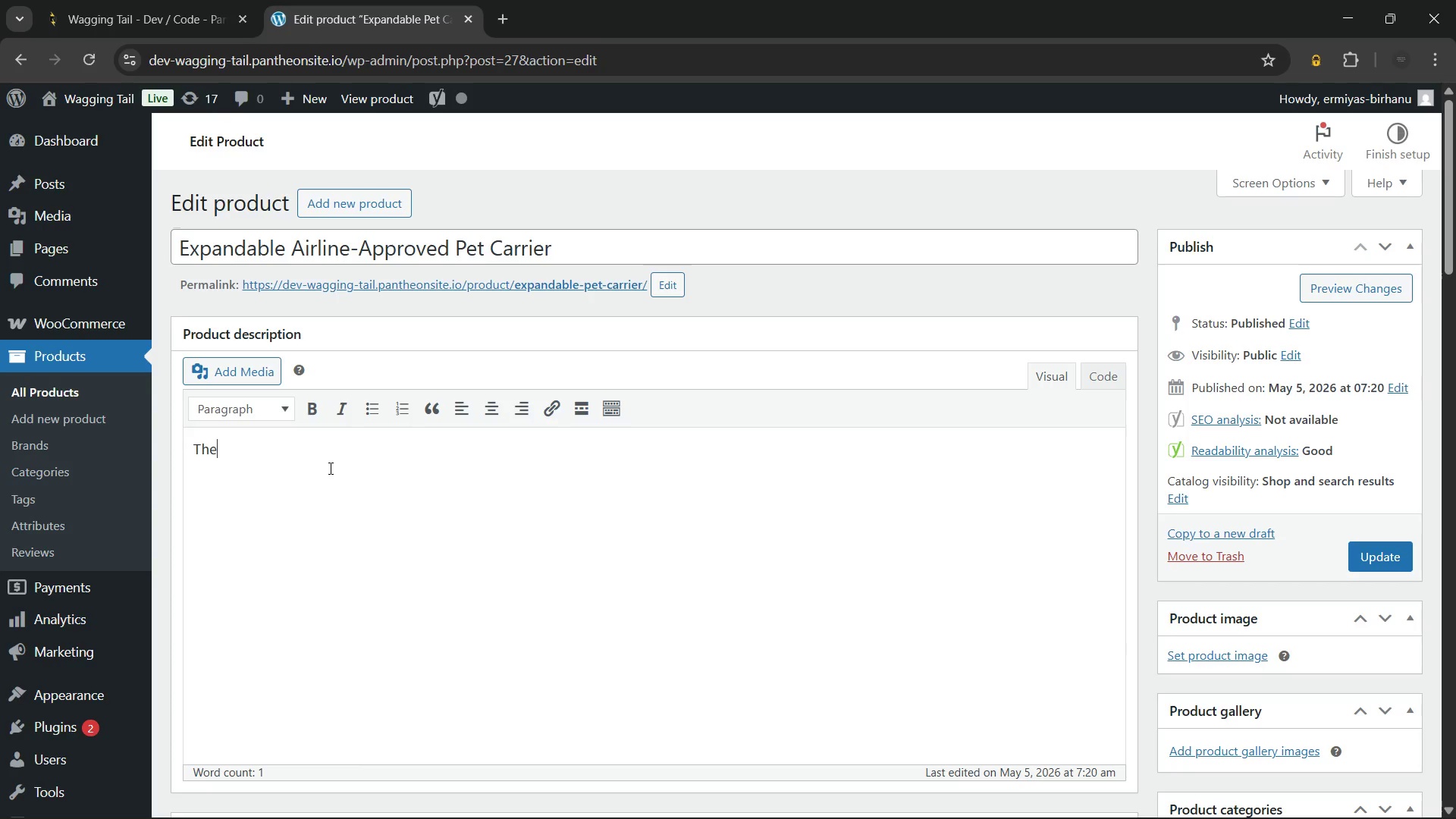 
wait(5.94)
 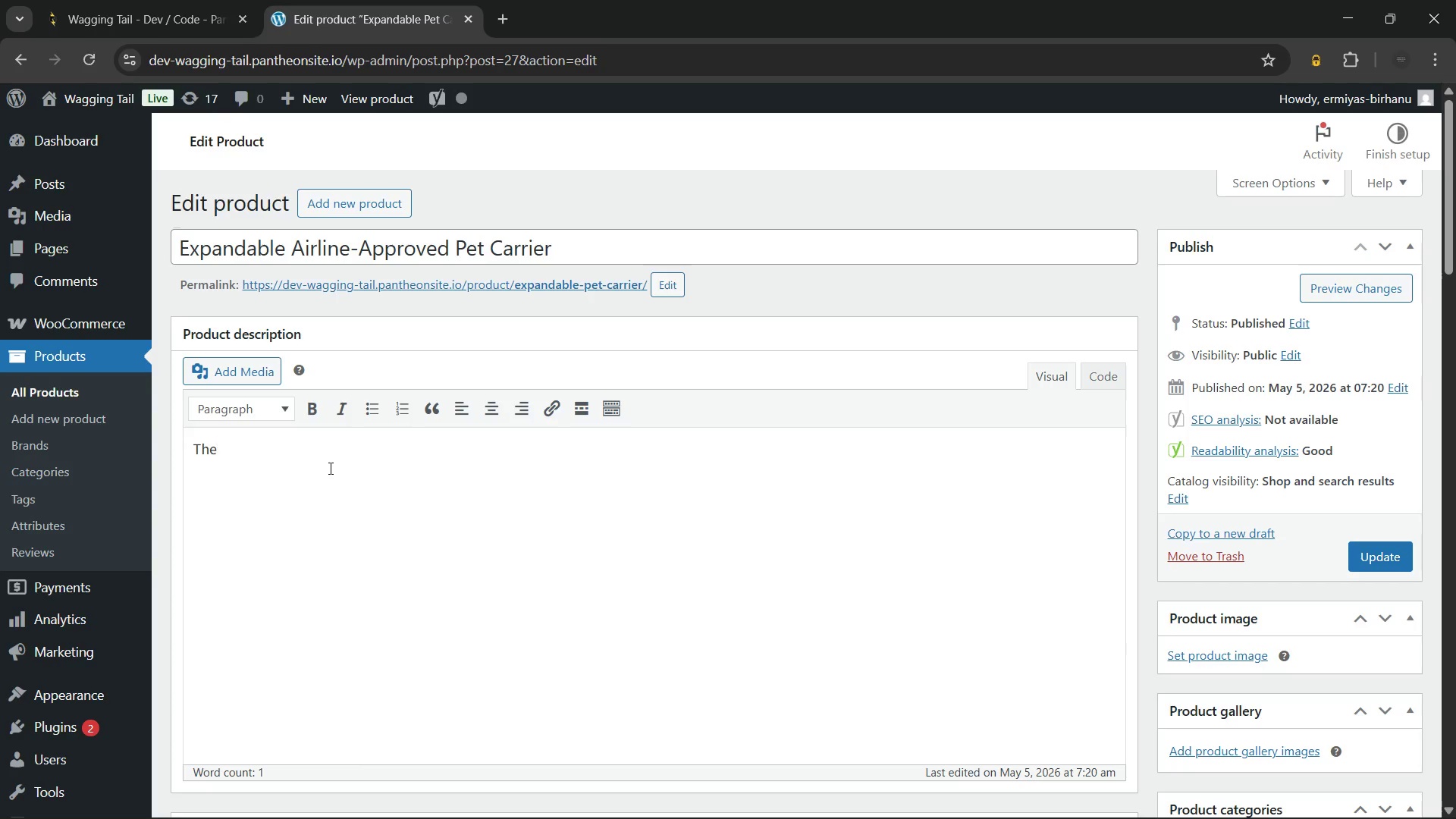 
type( Expandable Airline-Approved Pet Carrier)
 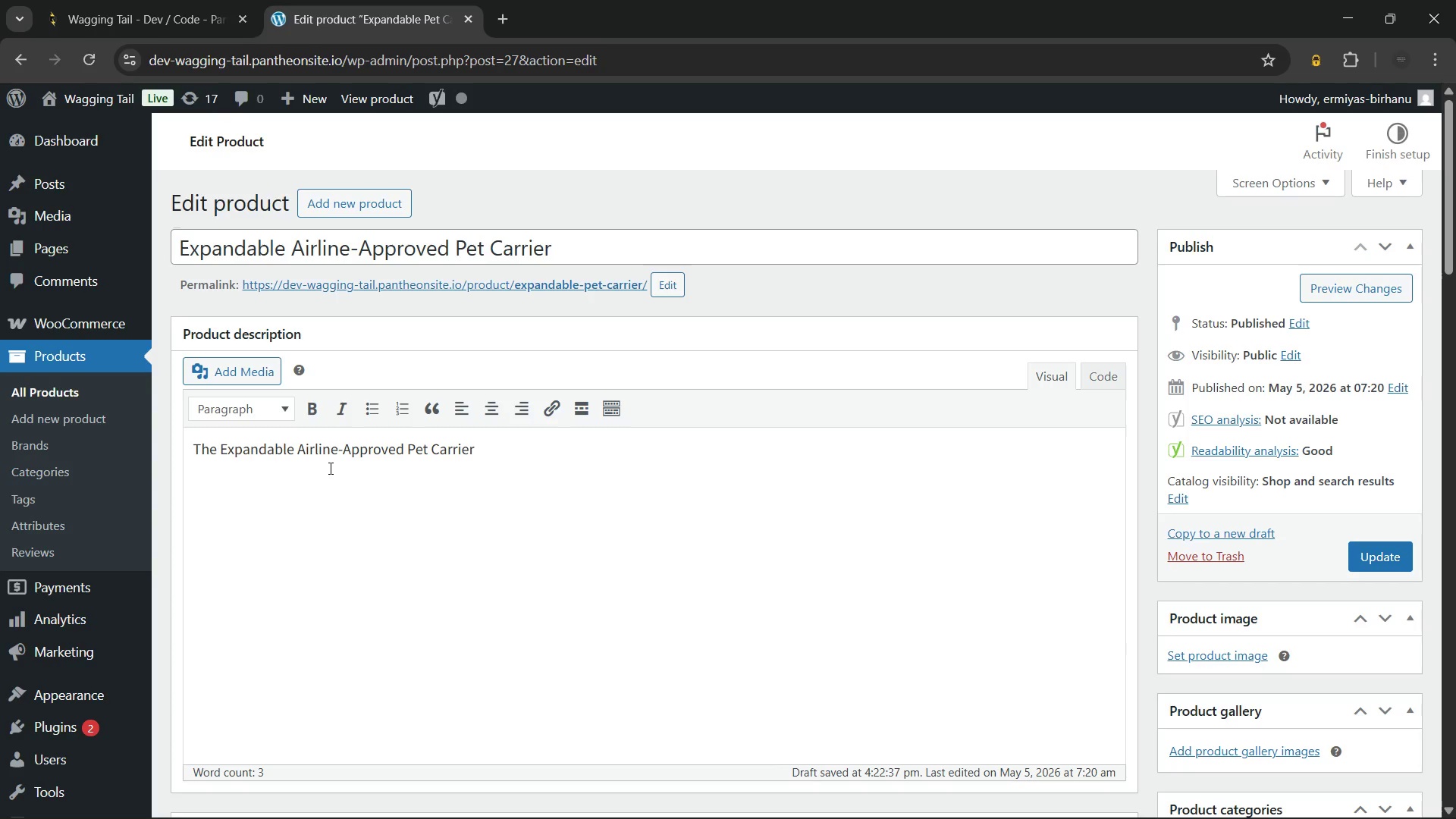 
wait(6.16)
 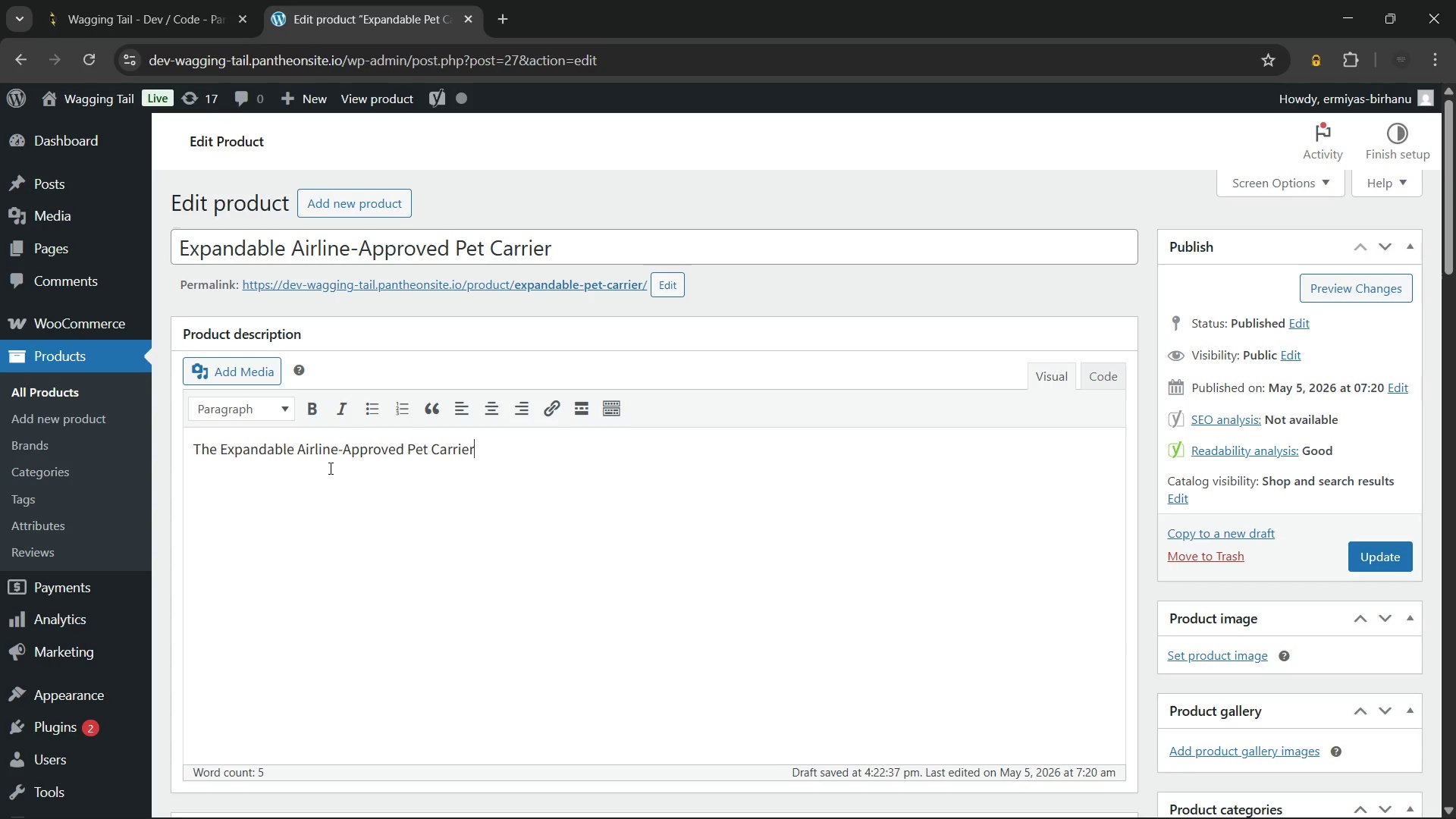 
type( is designed for pets who travel in style and comfort)
 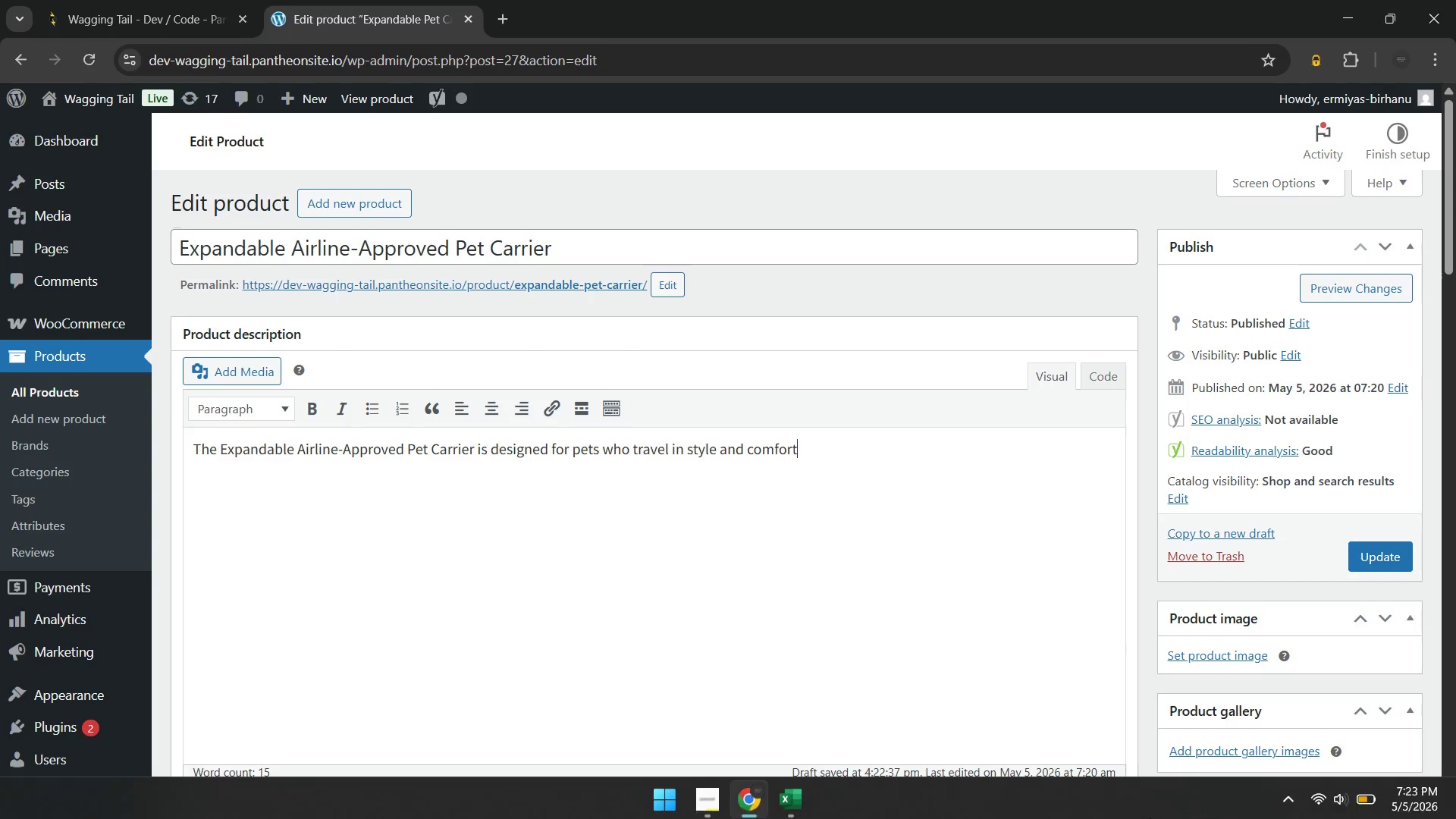 
mouse_move([1331, 783])
 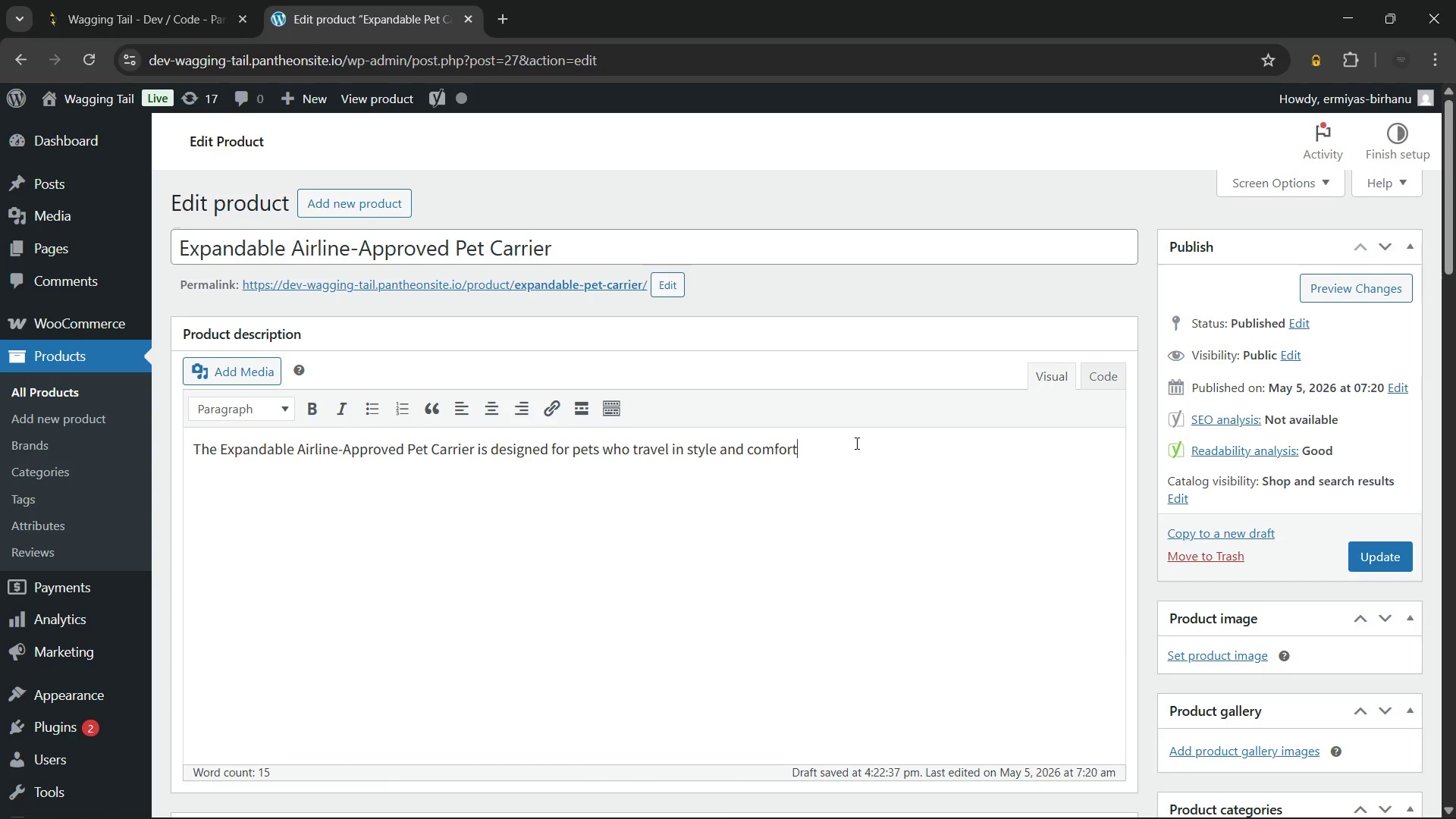 
type(. Fold-out mesh sides expand the interior during flights or long drives. )
 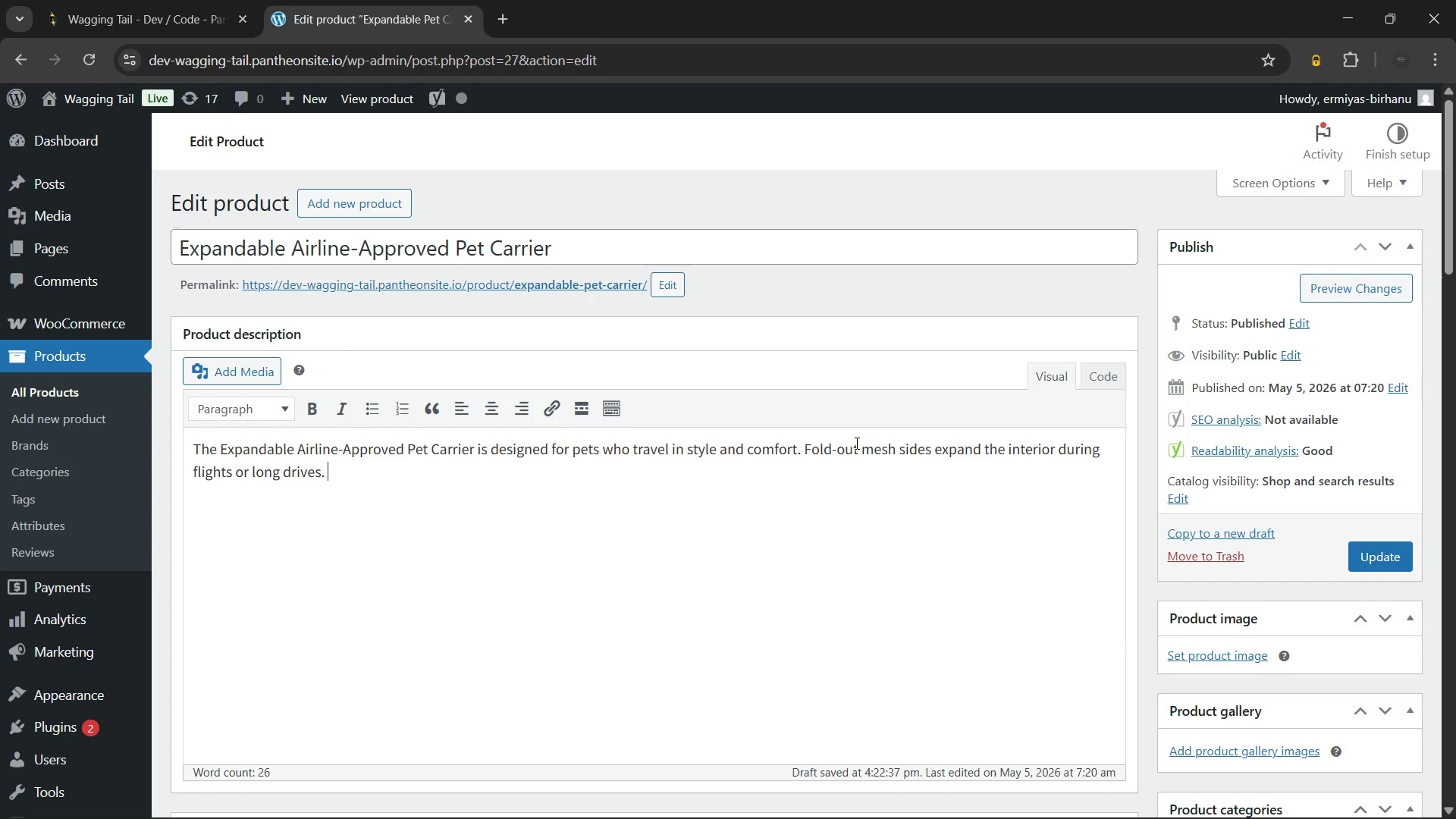 
wait(9.61)
 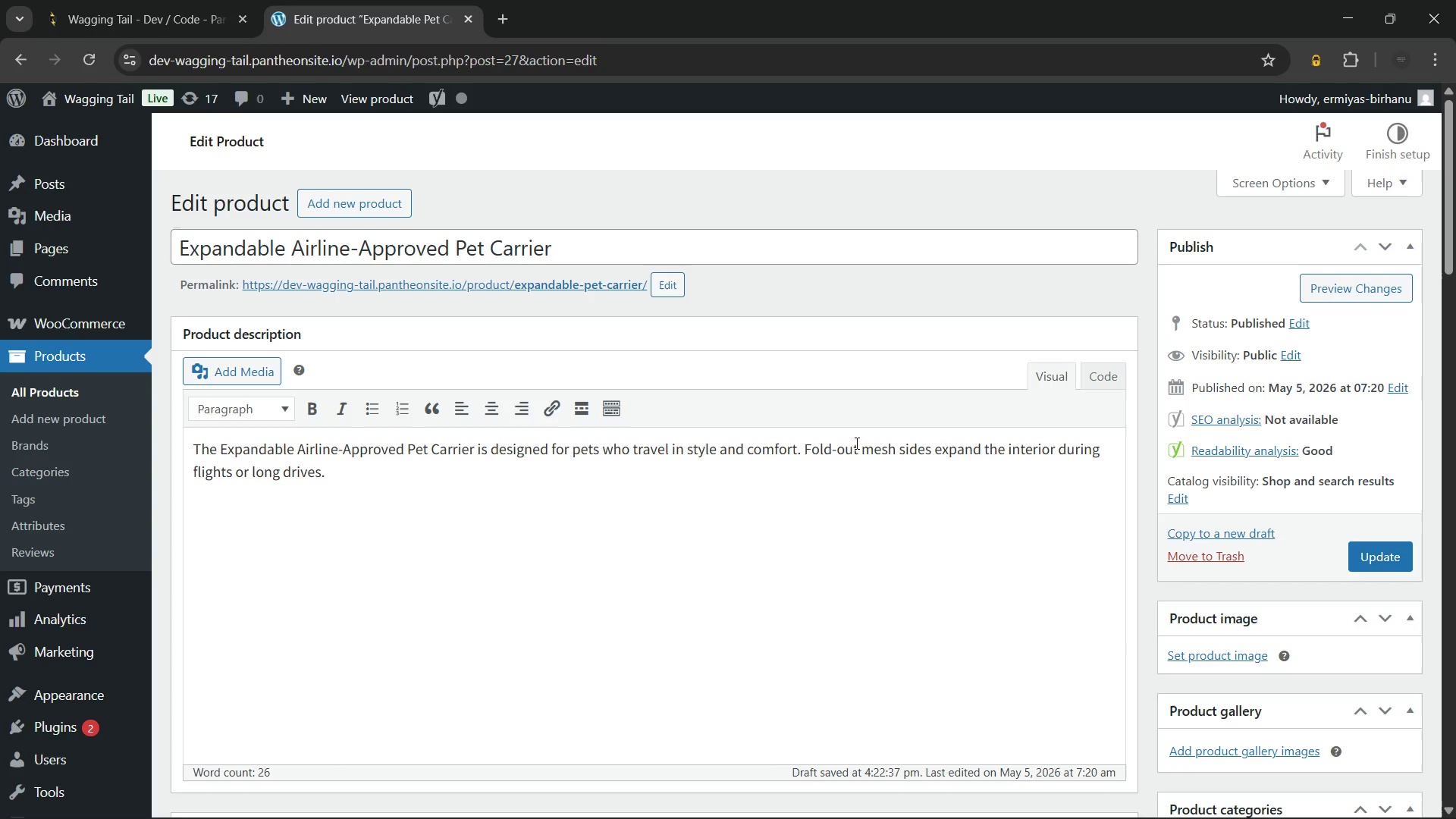 
type(Your pet enjoys more space exactly when they need it most. It is the ultimate dog travel bag for modern pet parents who demand quality travel gear. )
 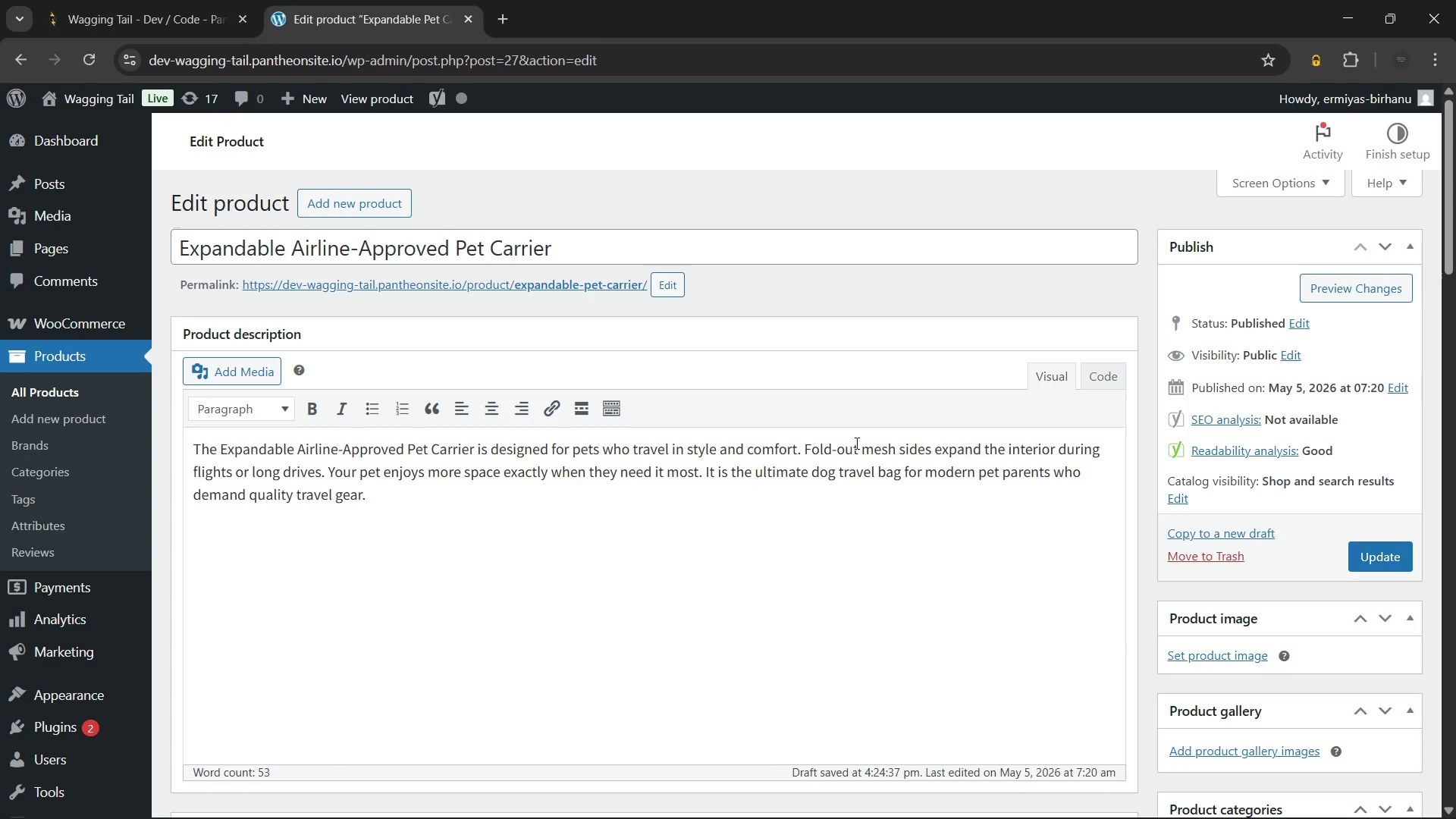 
wait(20.44)
 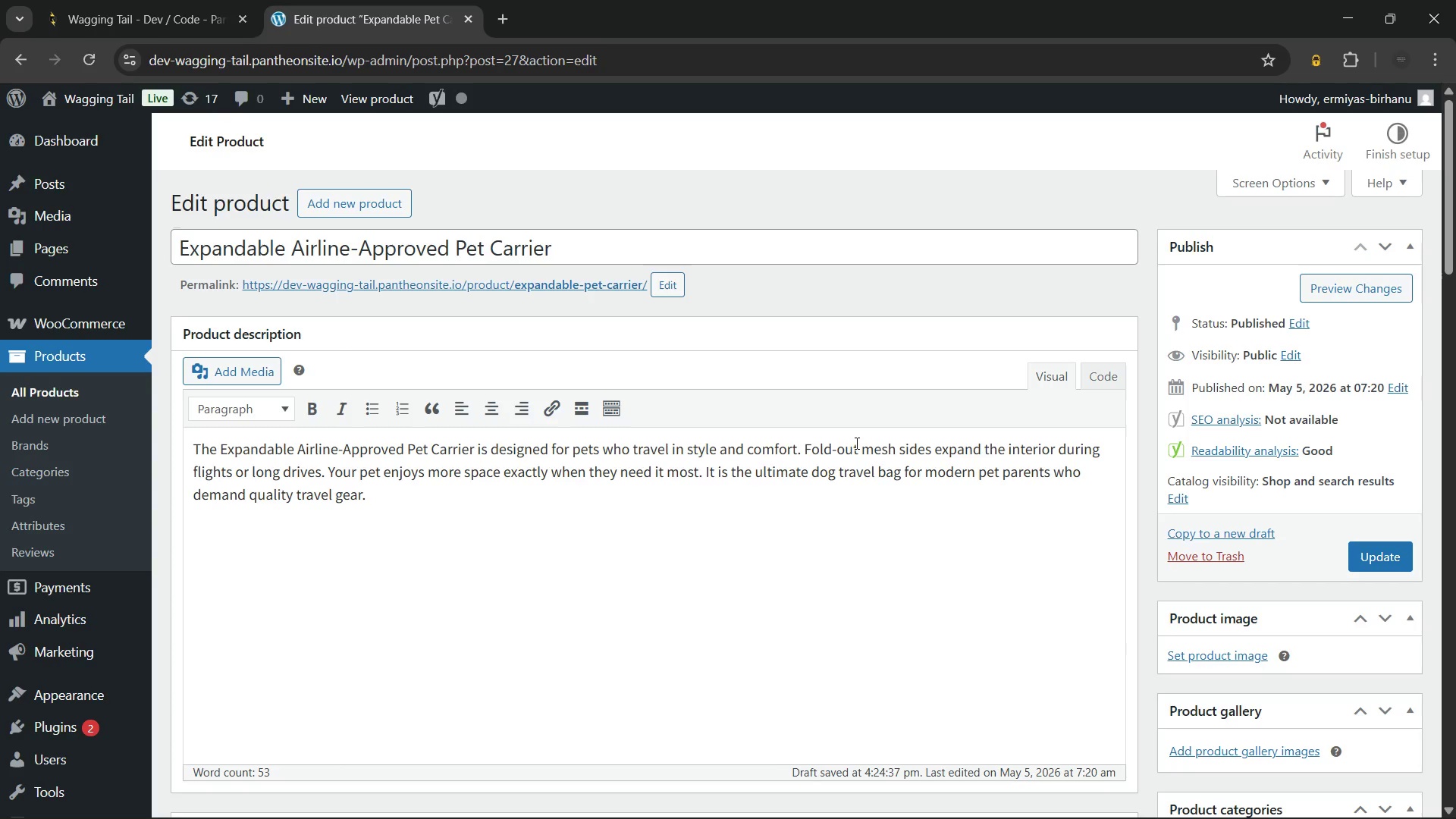 
left_click_drag(start_coordinate=[475, 447], to_coordinate=[220, 451])
 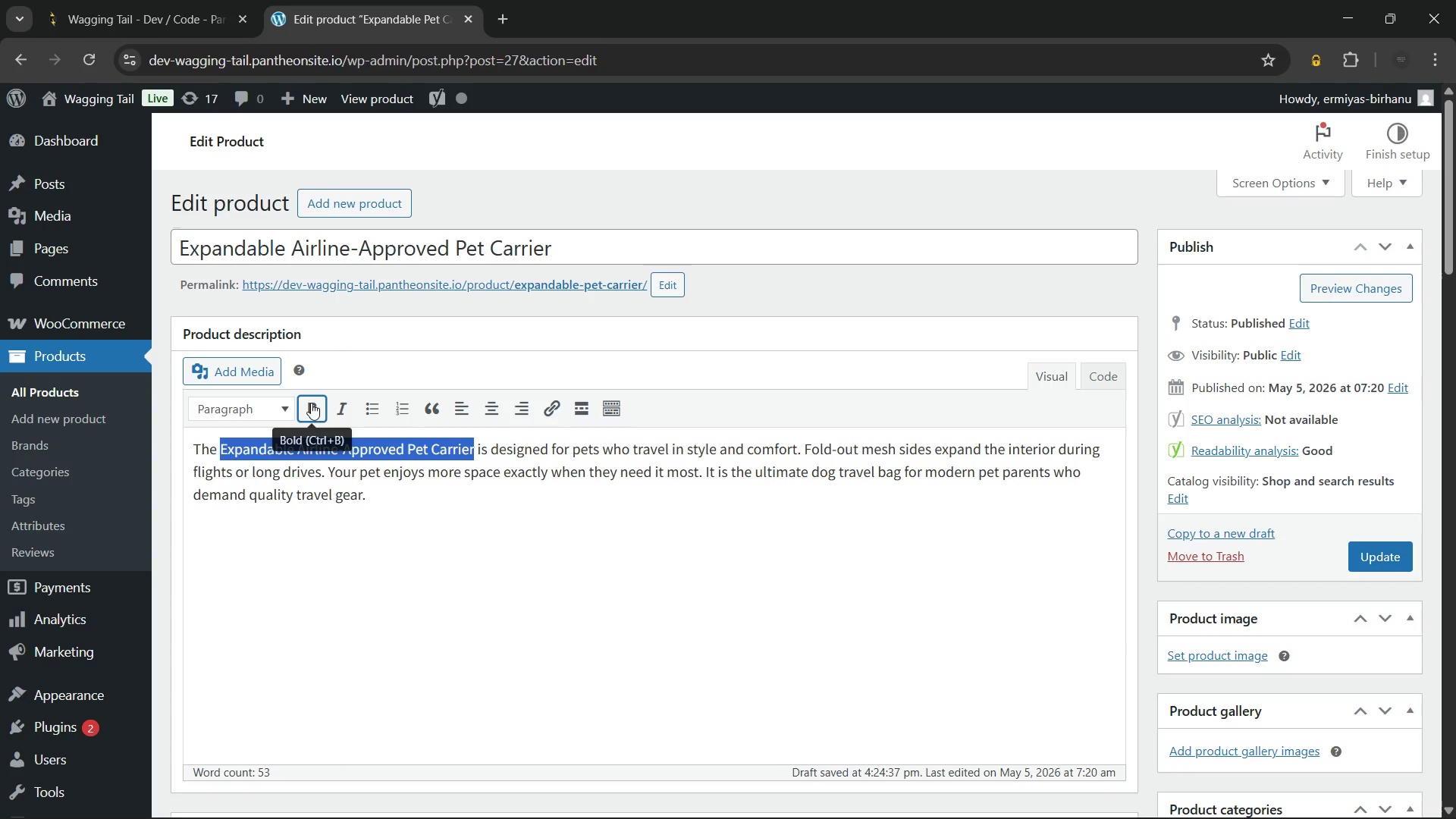 
left_click([311, 402])
 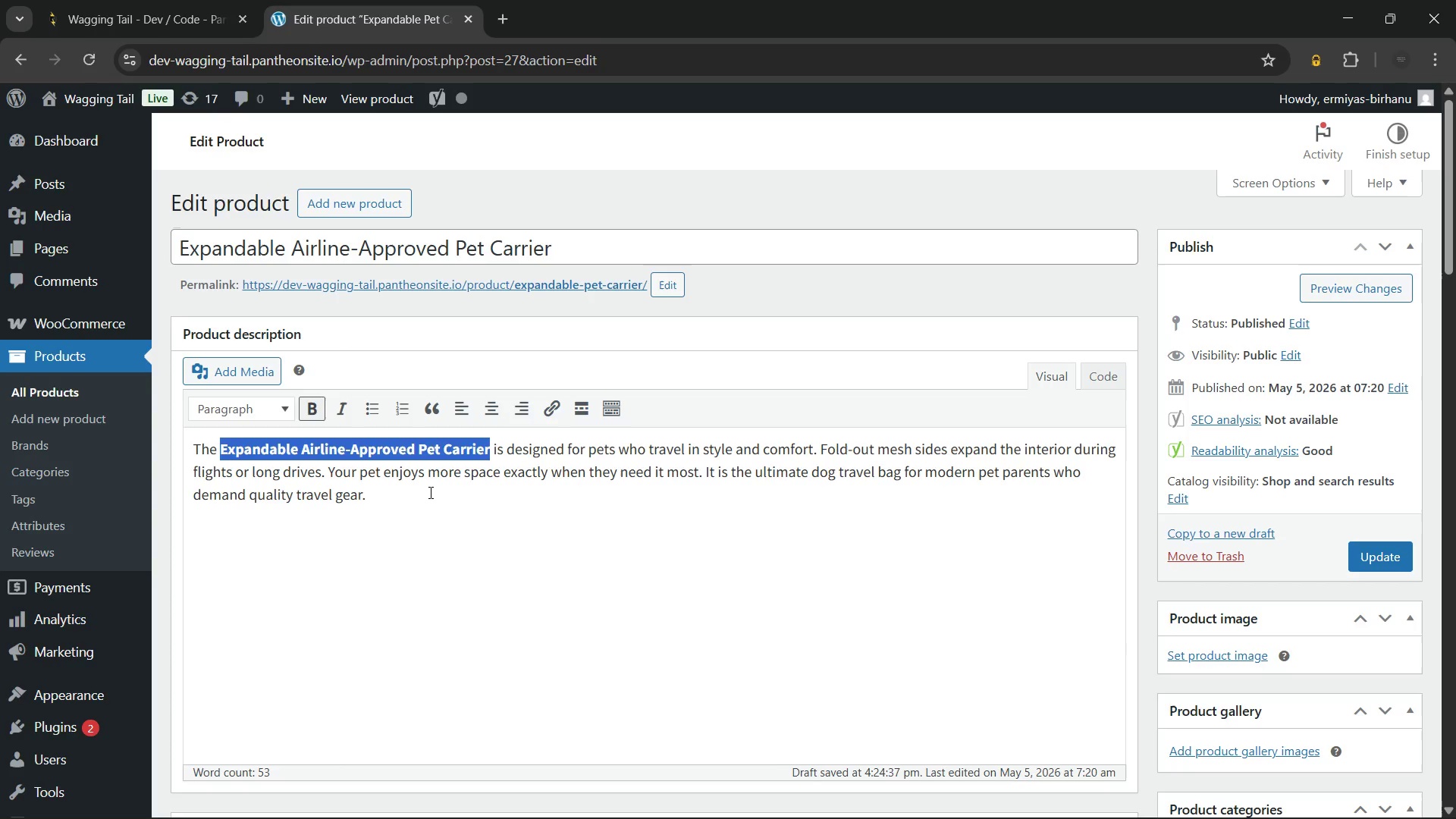 
left_click([429, 492])
 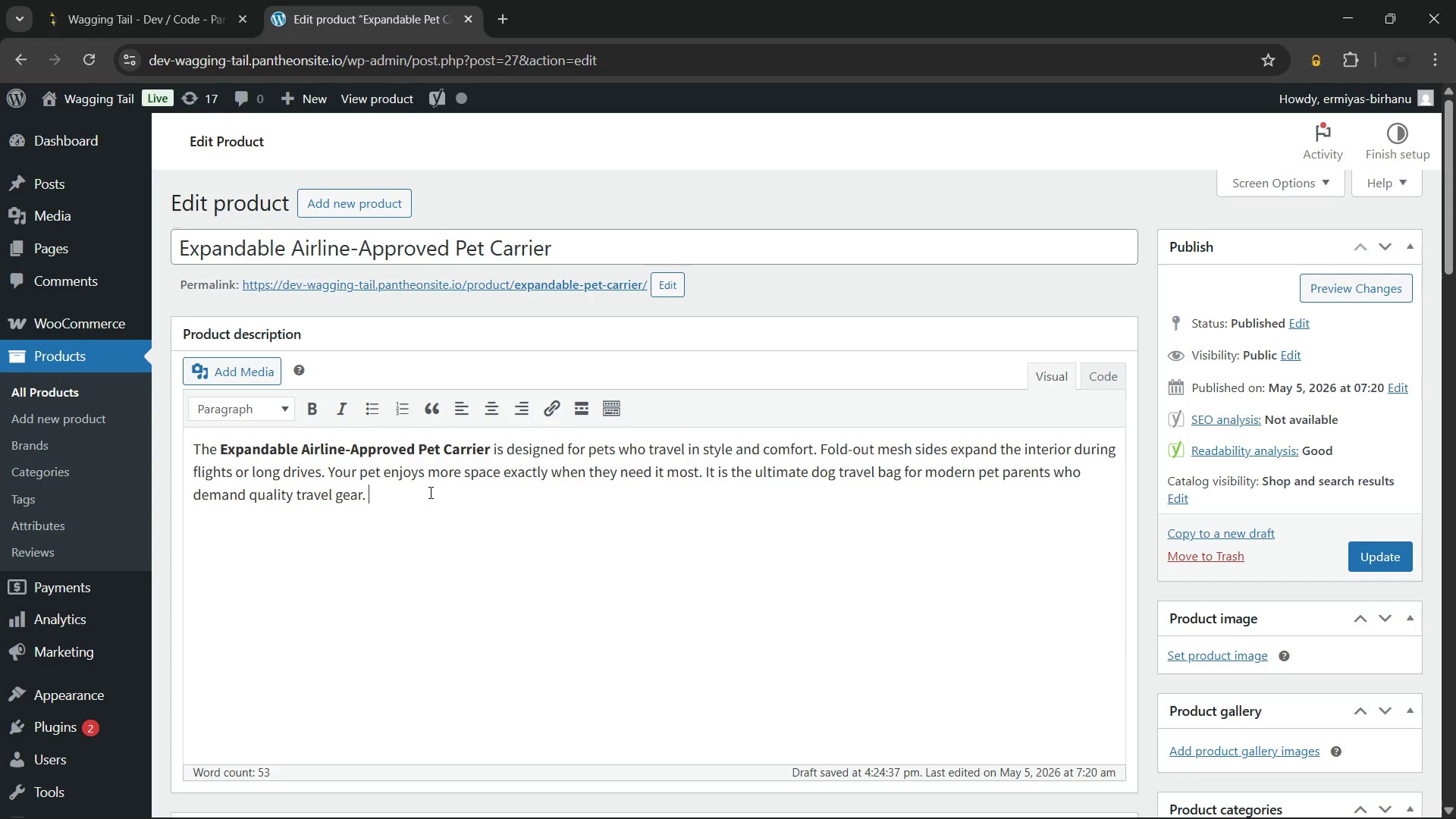 
wait(14.61)
 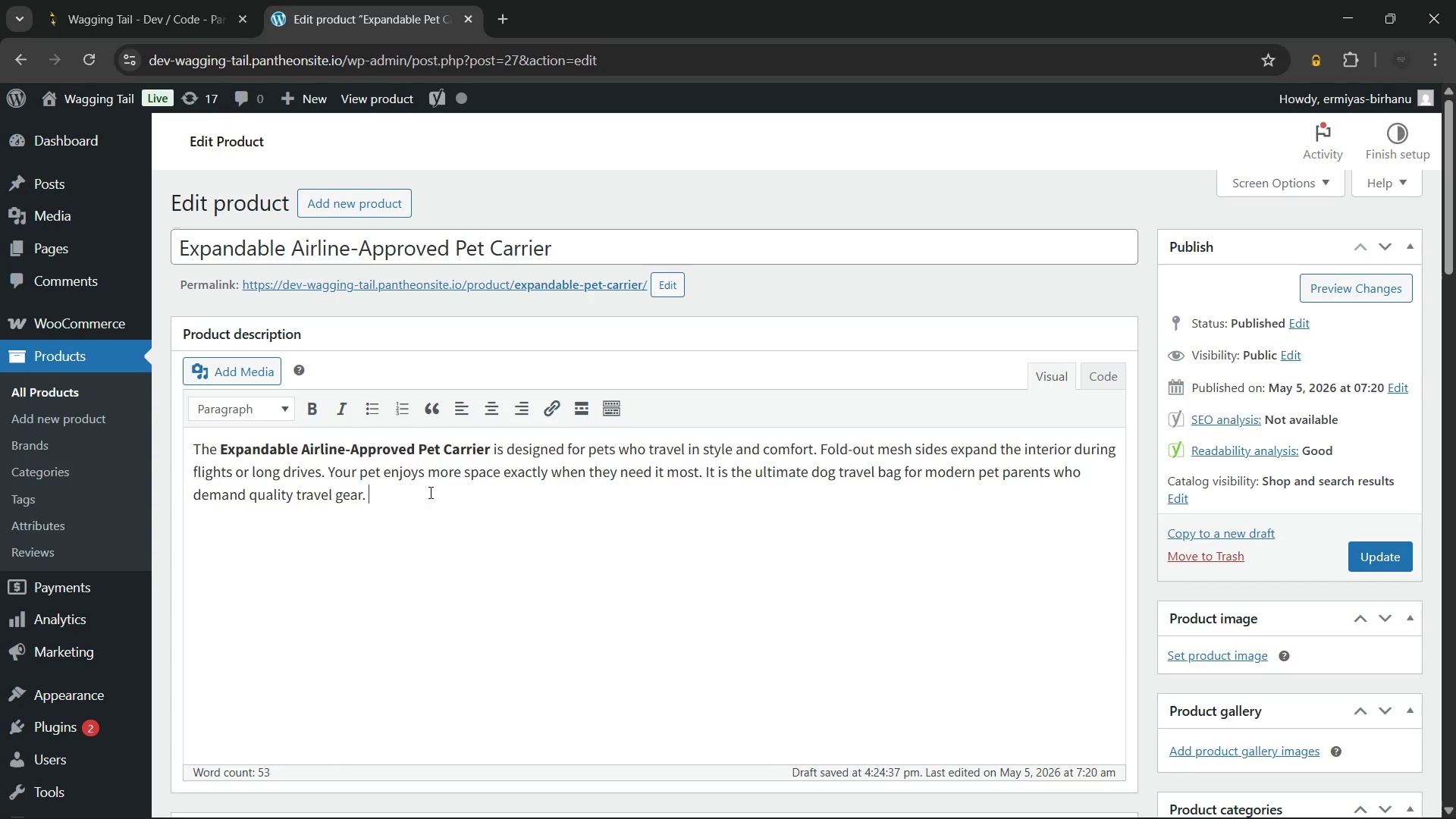 
key(Enter)
 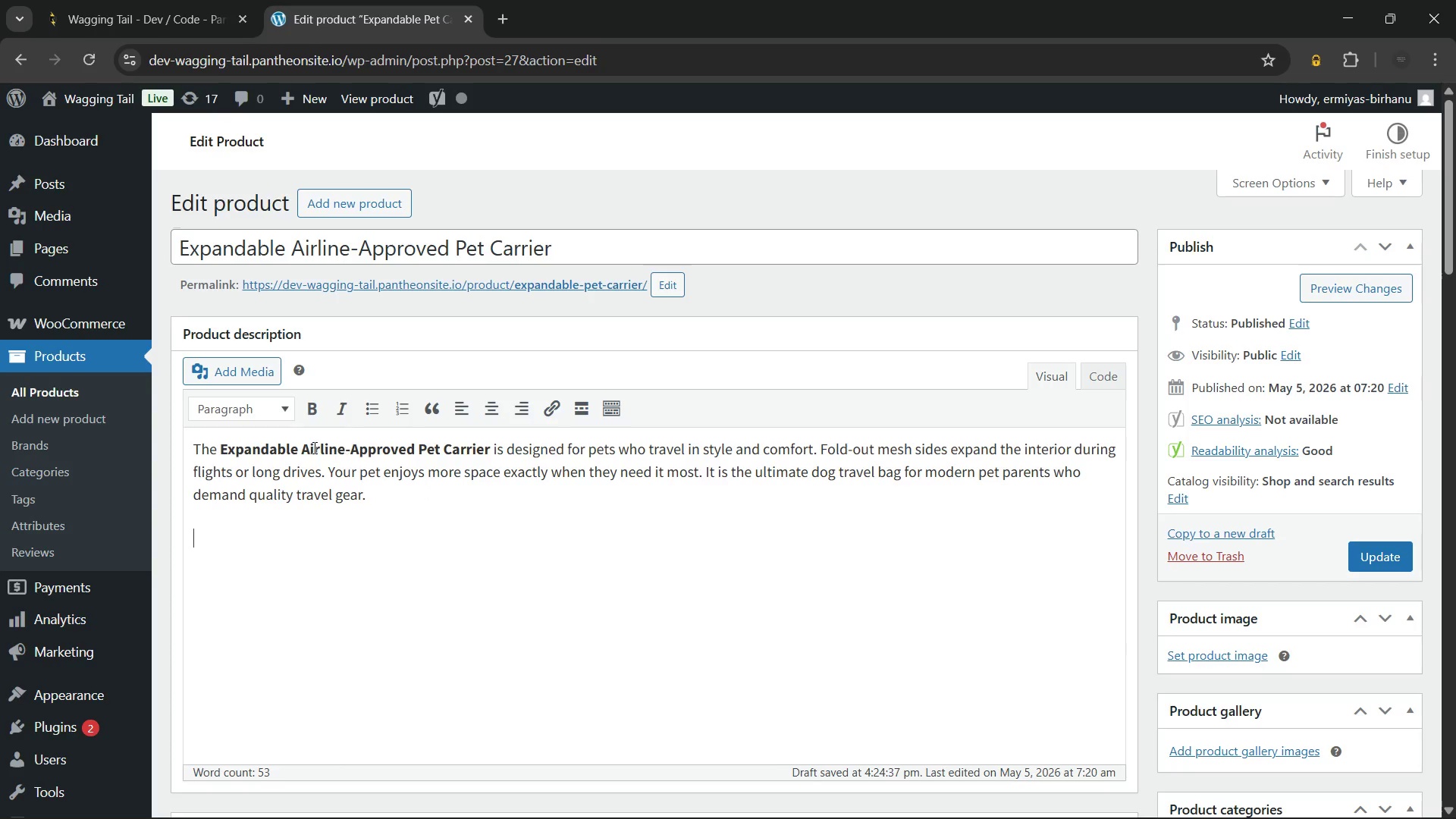 
left_click([262, 413])
 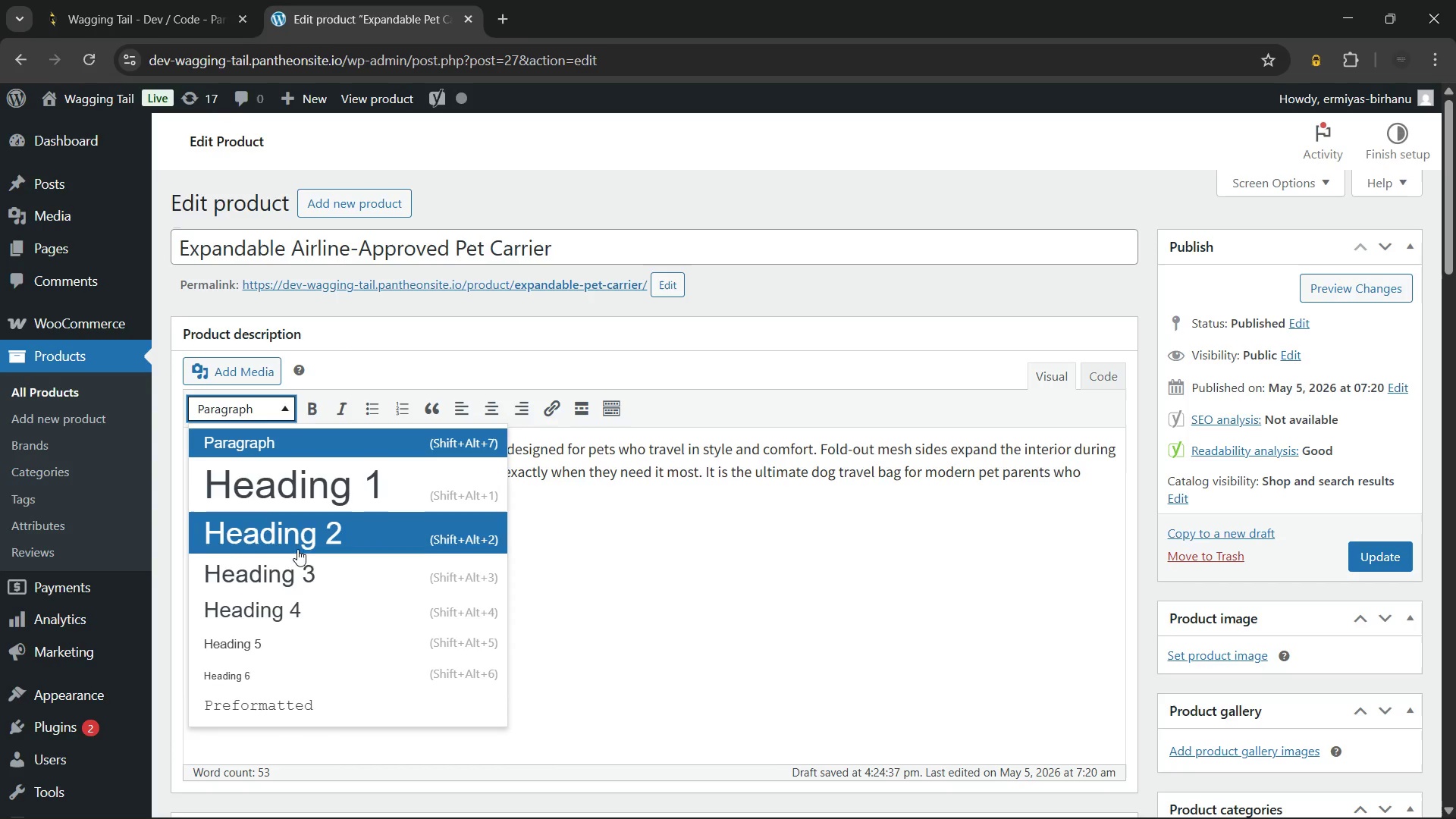 
left_click([297, 557])
 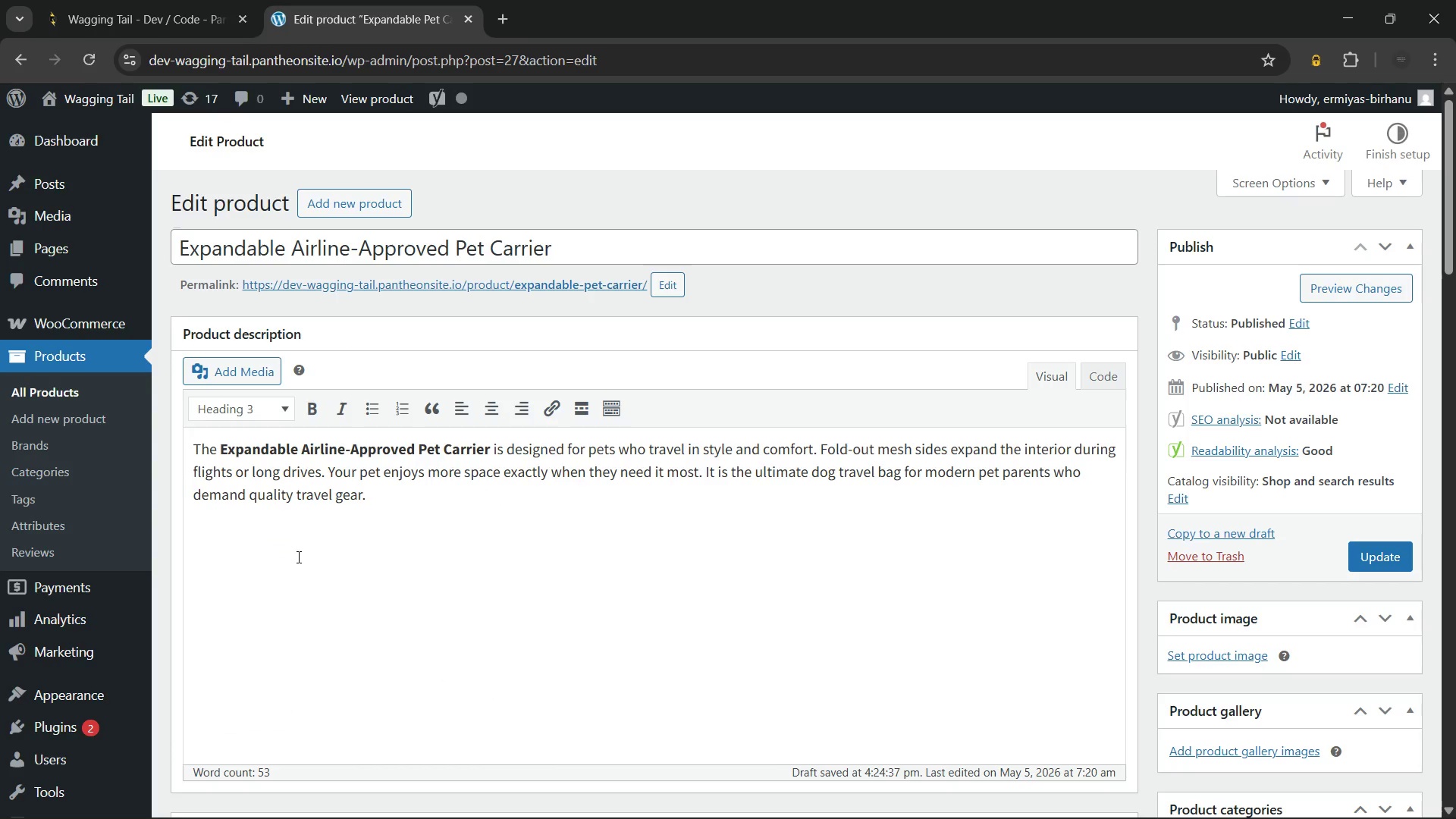 
type(Features of This Airline-Approved Pet Carrier)
 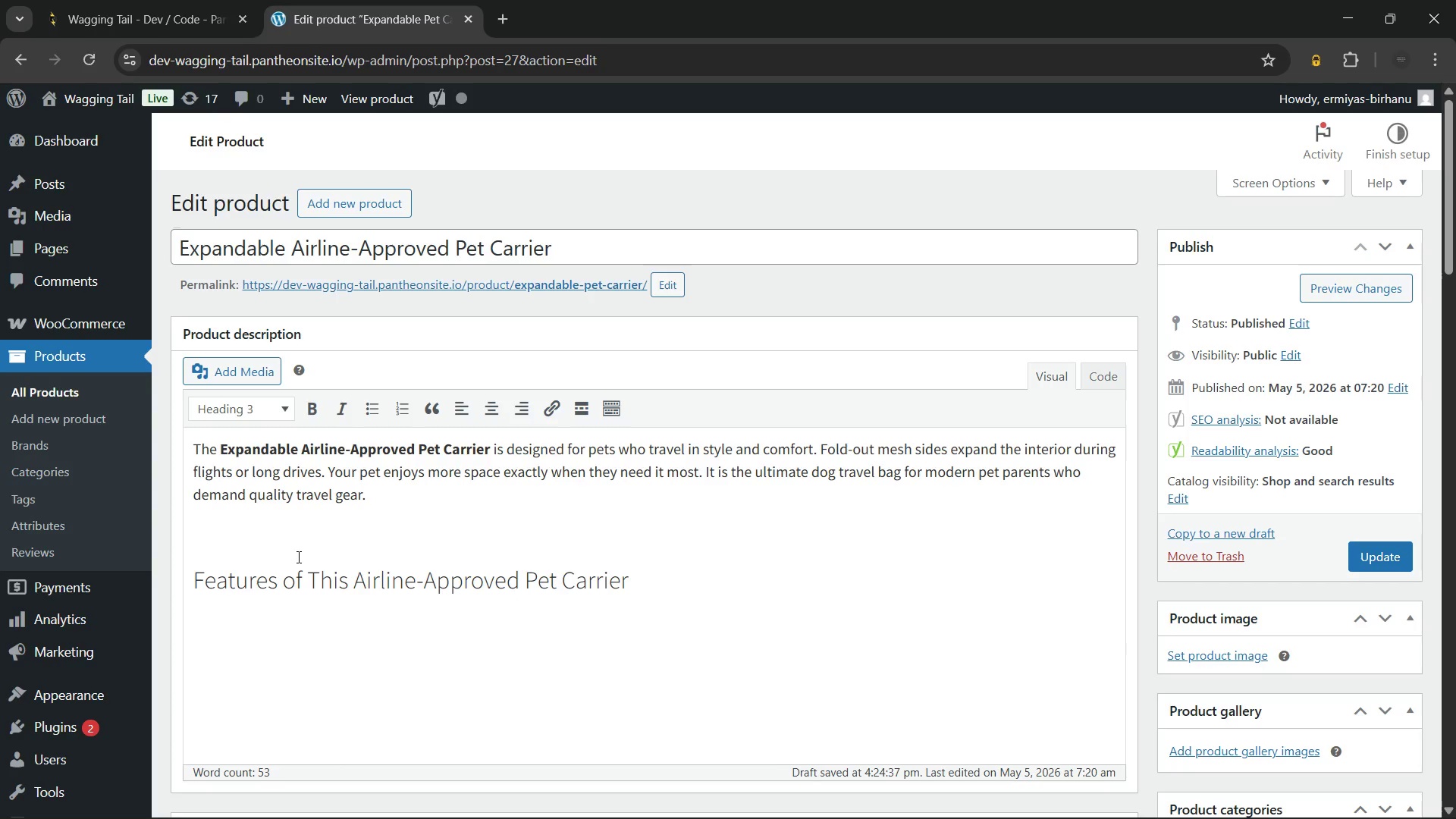 
key(Enter)
 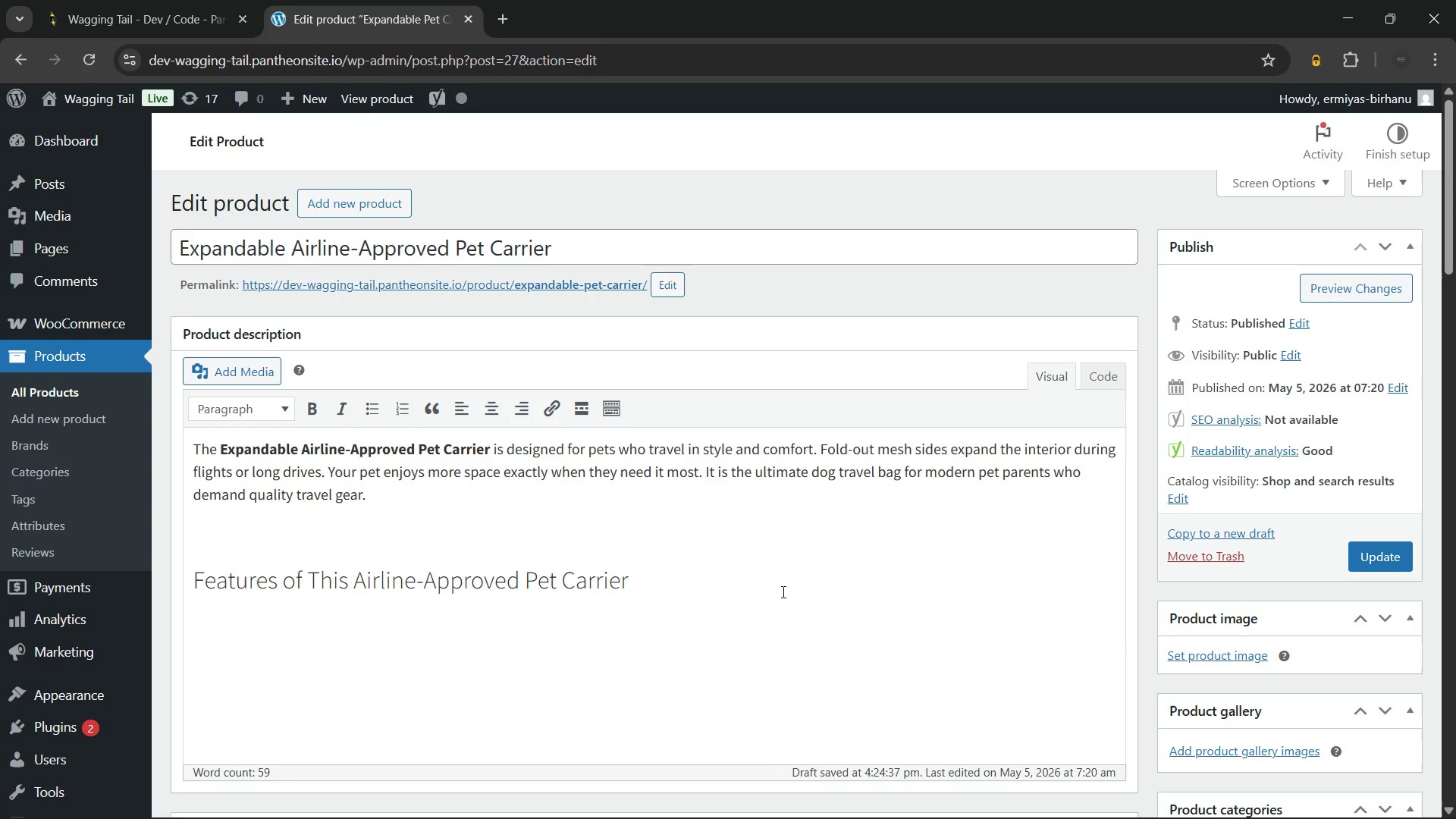 
wait(66.86)
 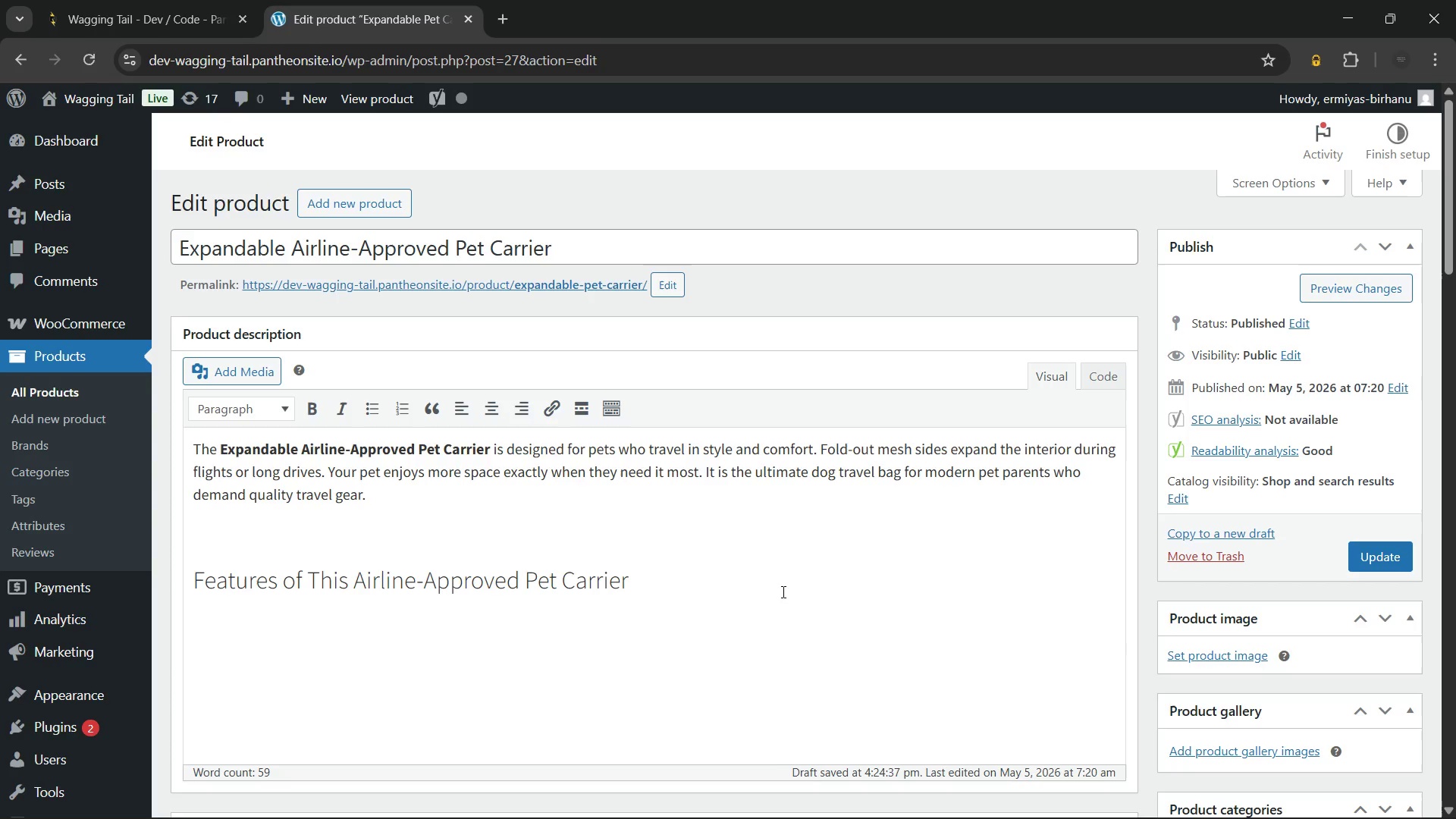 
left_click([369, 410])
 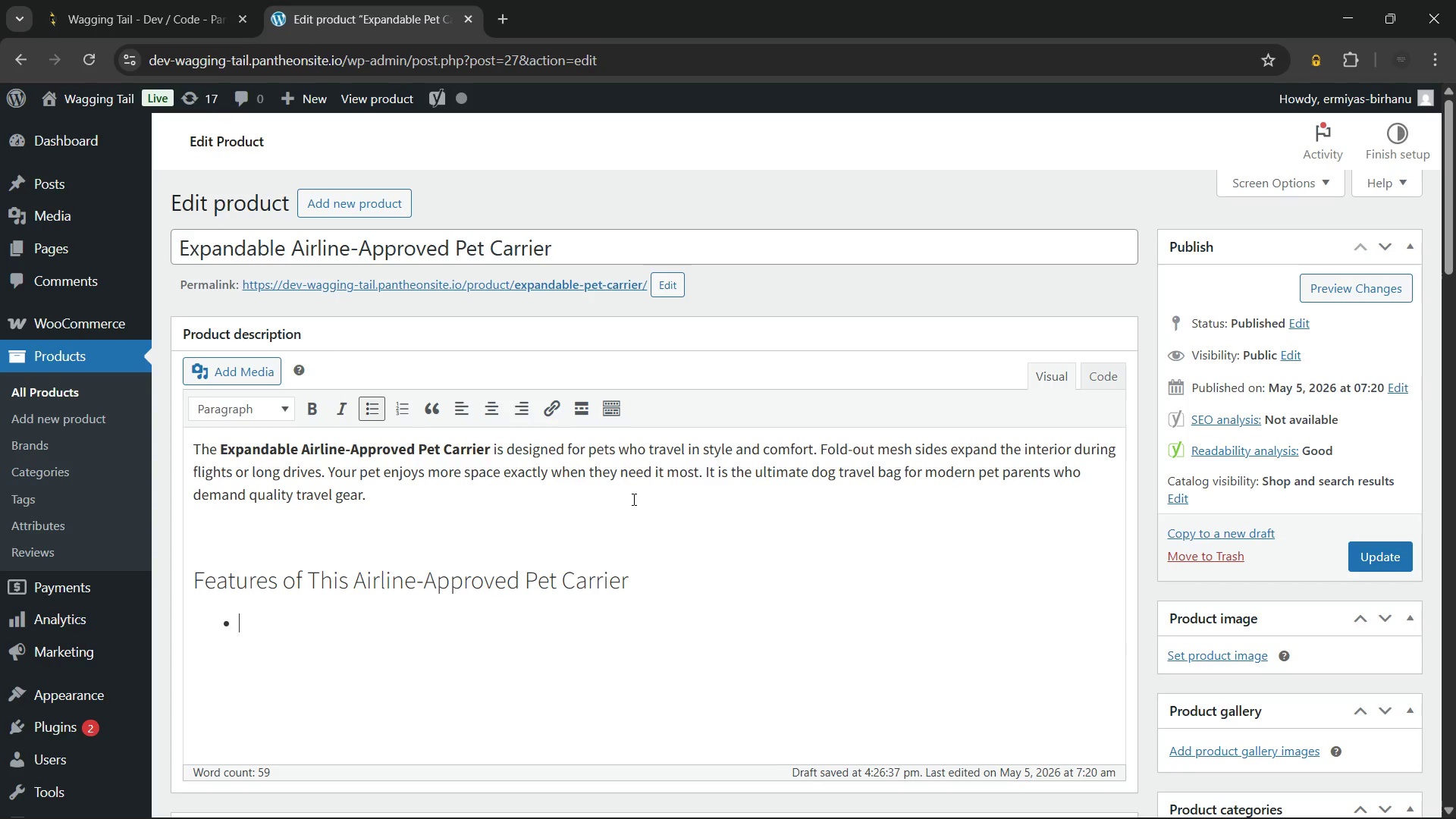 
type(Expands on both sides)
 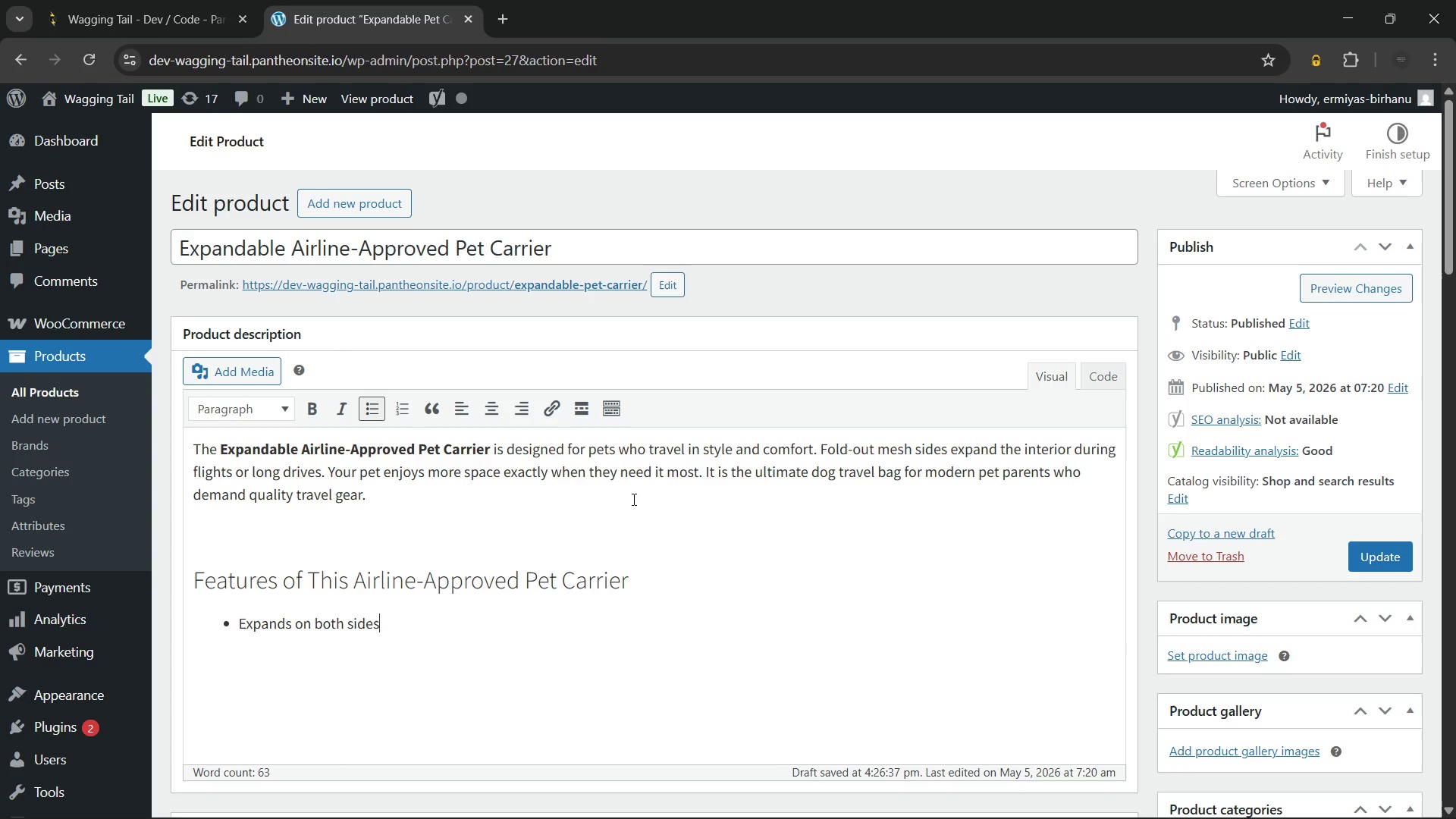 
wait(22.01)
 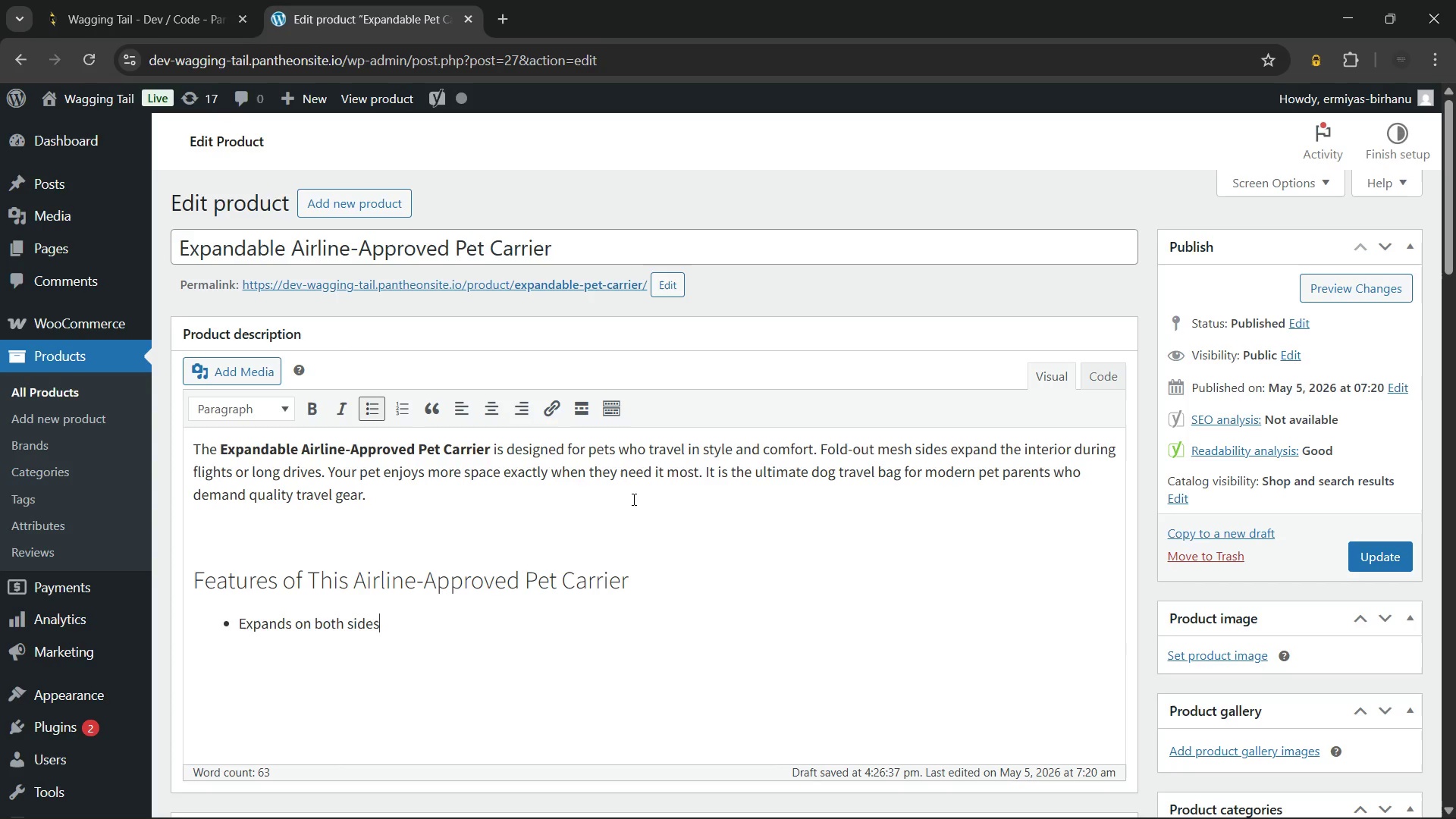 
type( to give pets extra room mid-flight)
 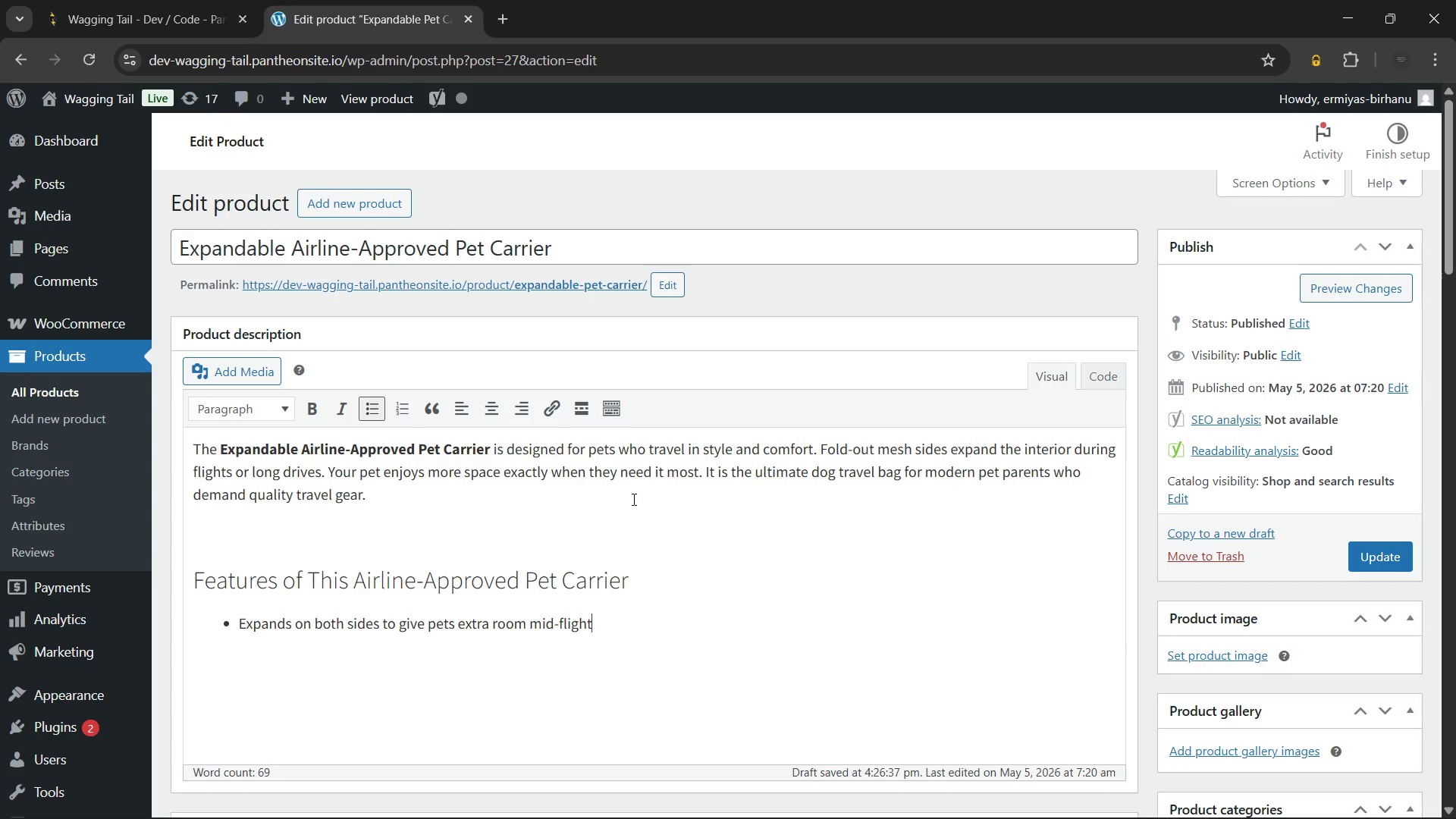 
key(Enter)
 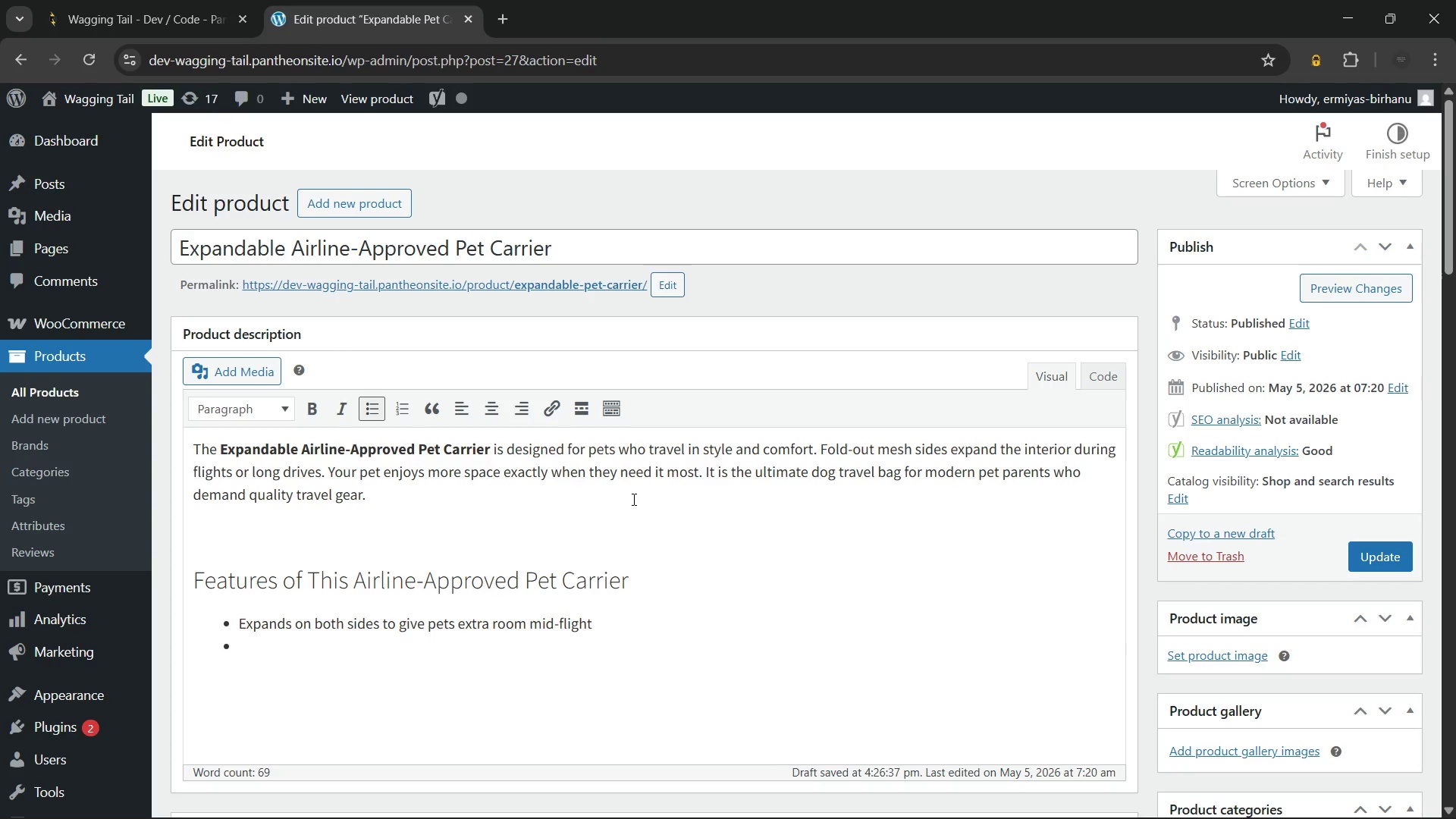 
wait(21.58)
 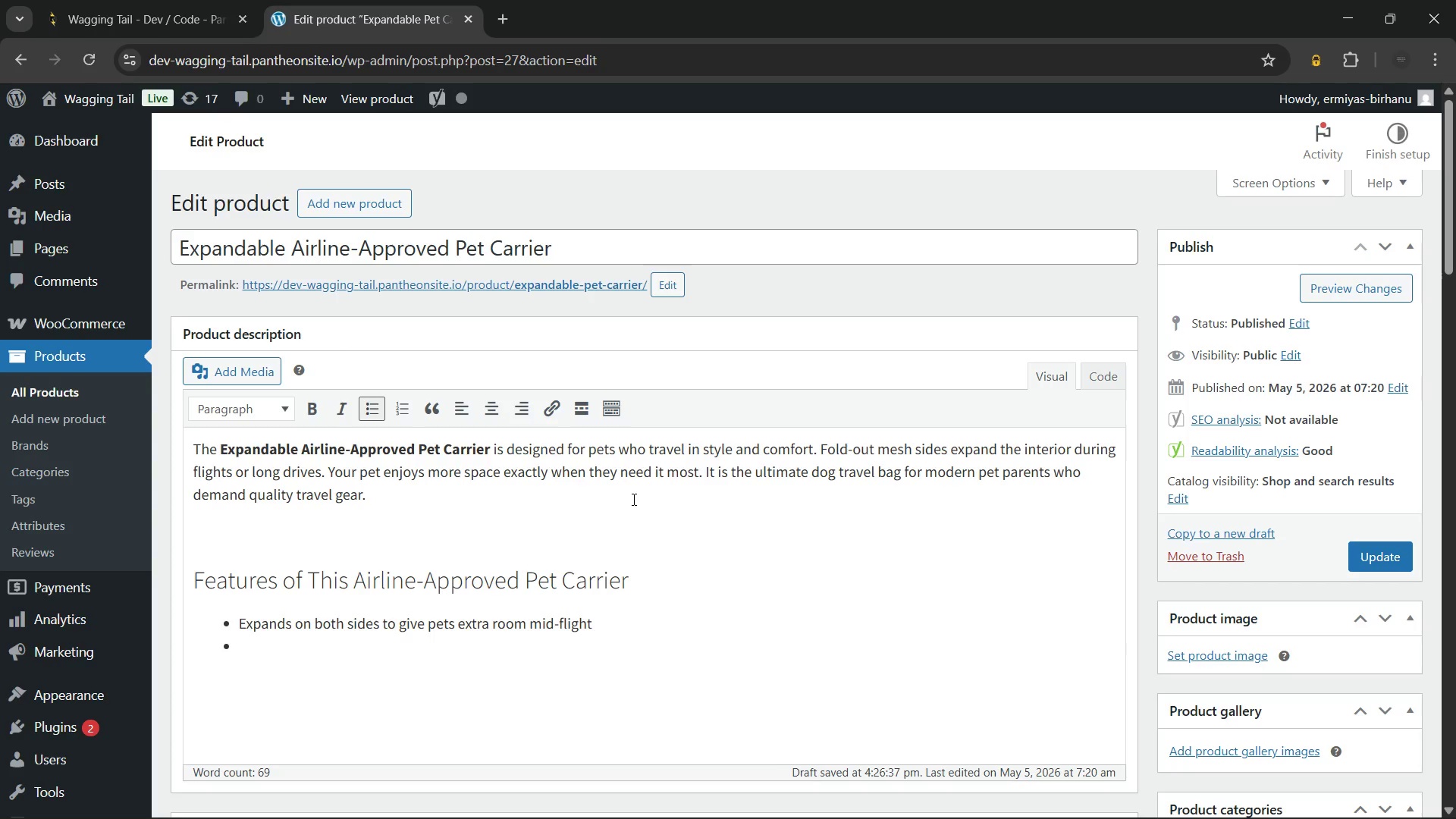 
type(Mesh windows provide maximum airflow and visibility)
 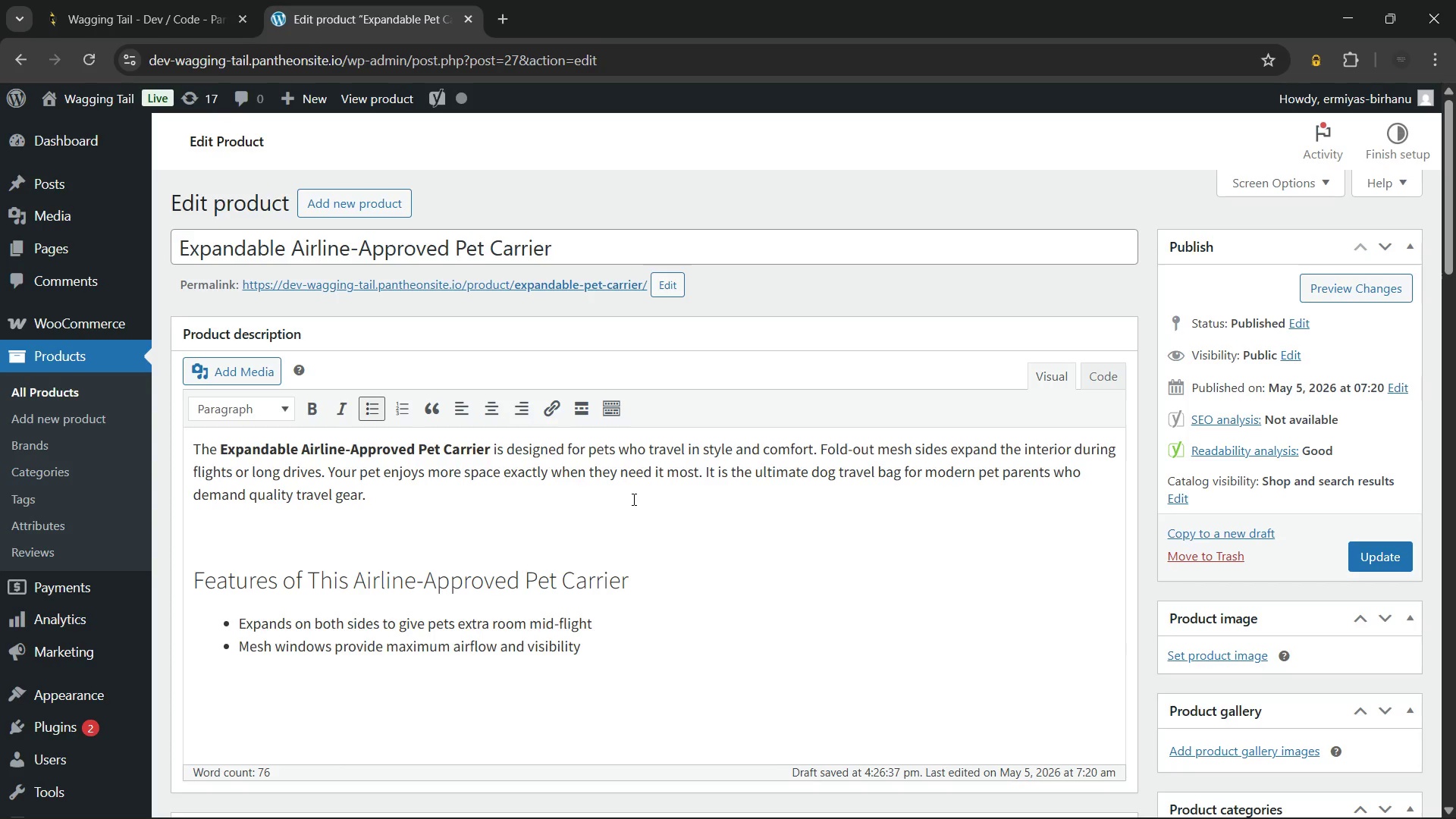 
wait(23.64)
 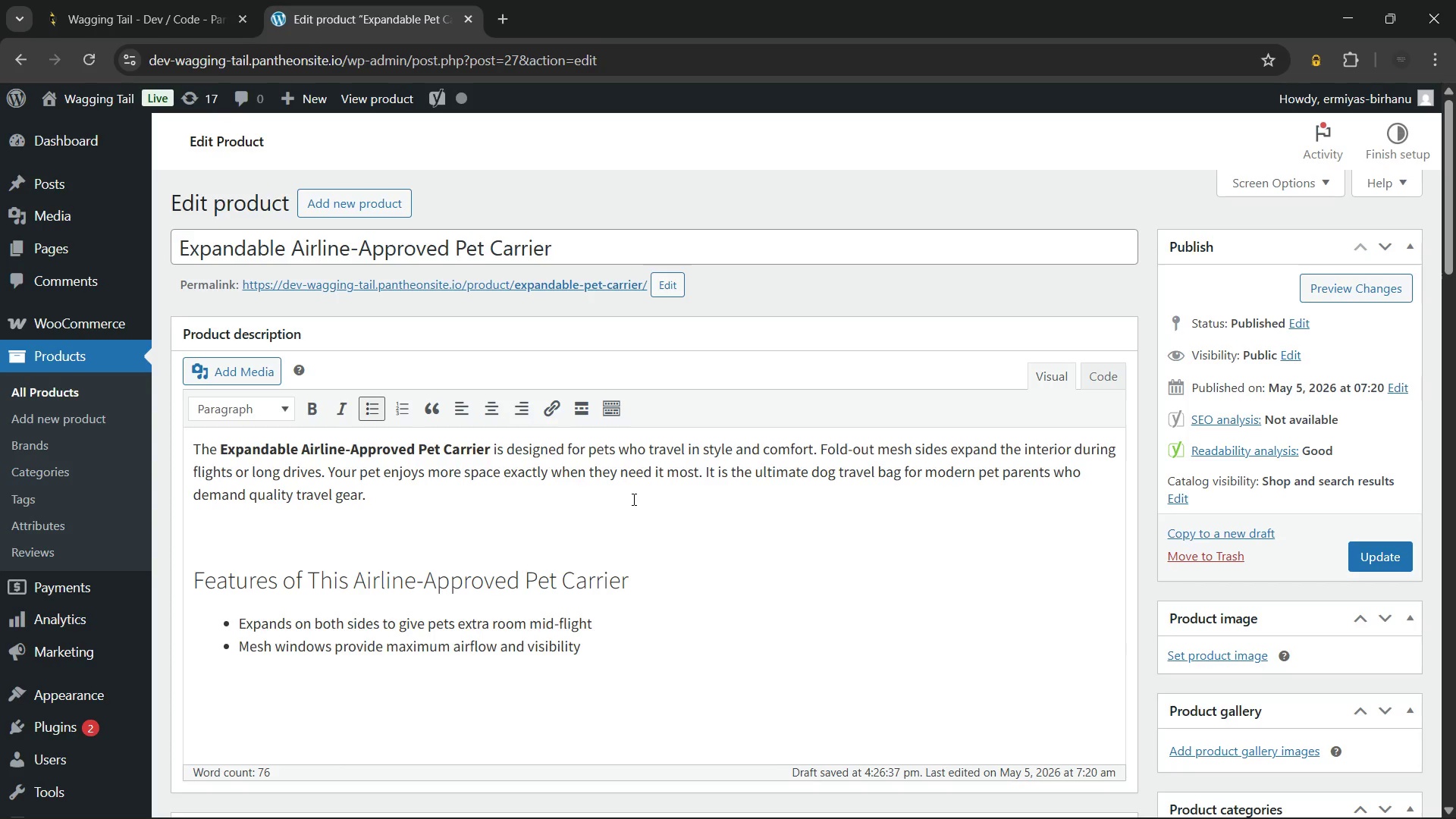 
key(Enter)
 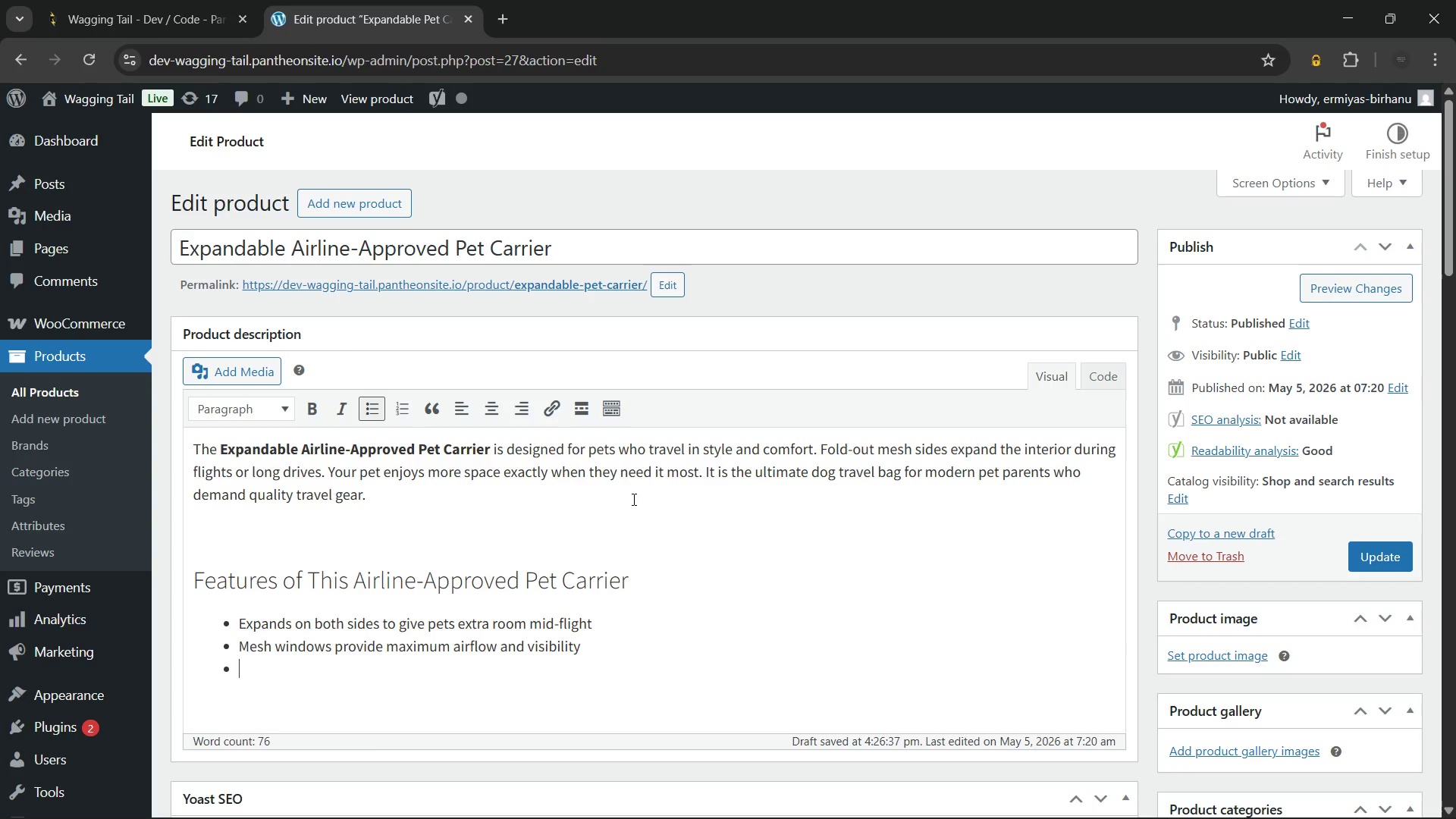 
type(Includes a soft plush fleece liner for added comfort)
 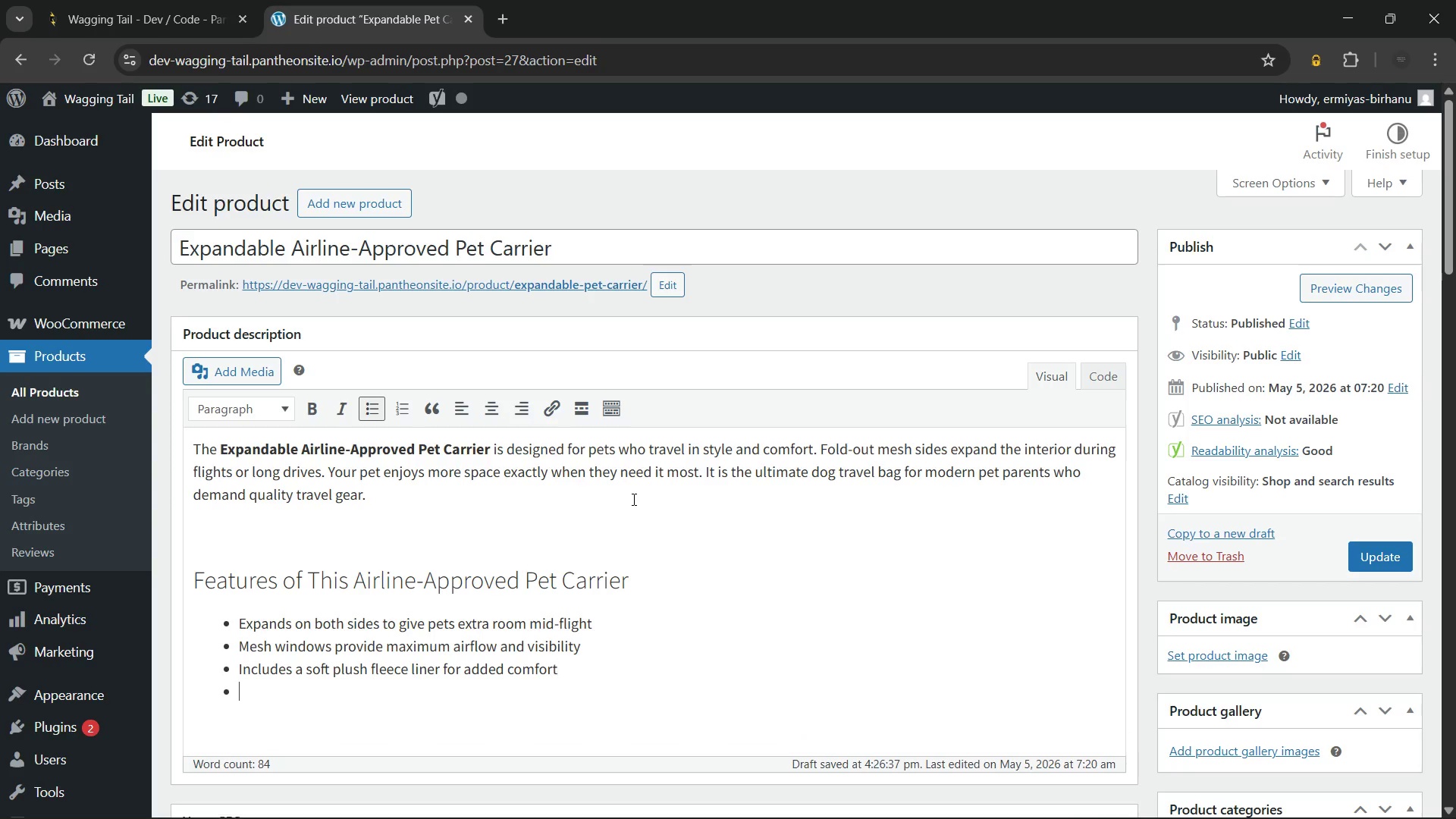 
key(Enter)
 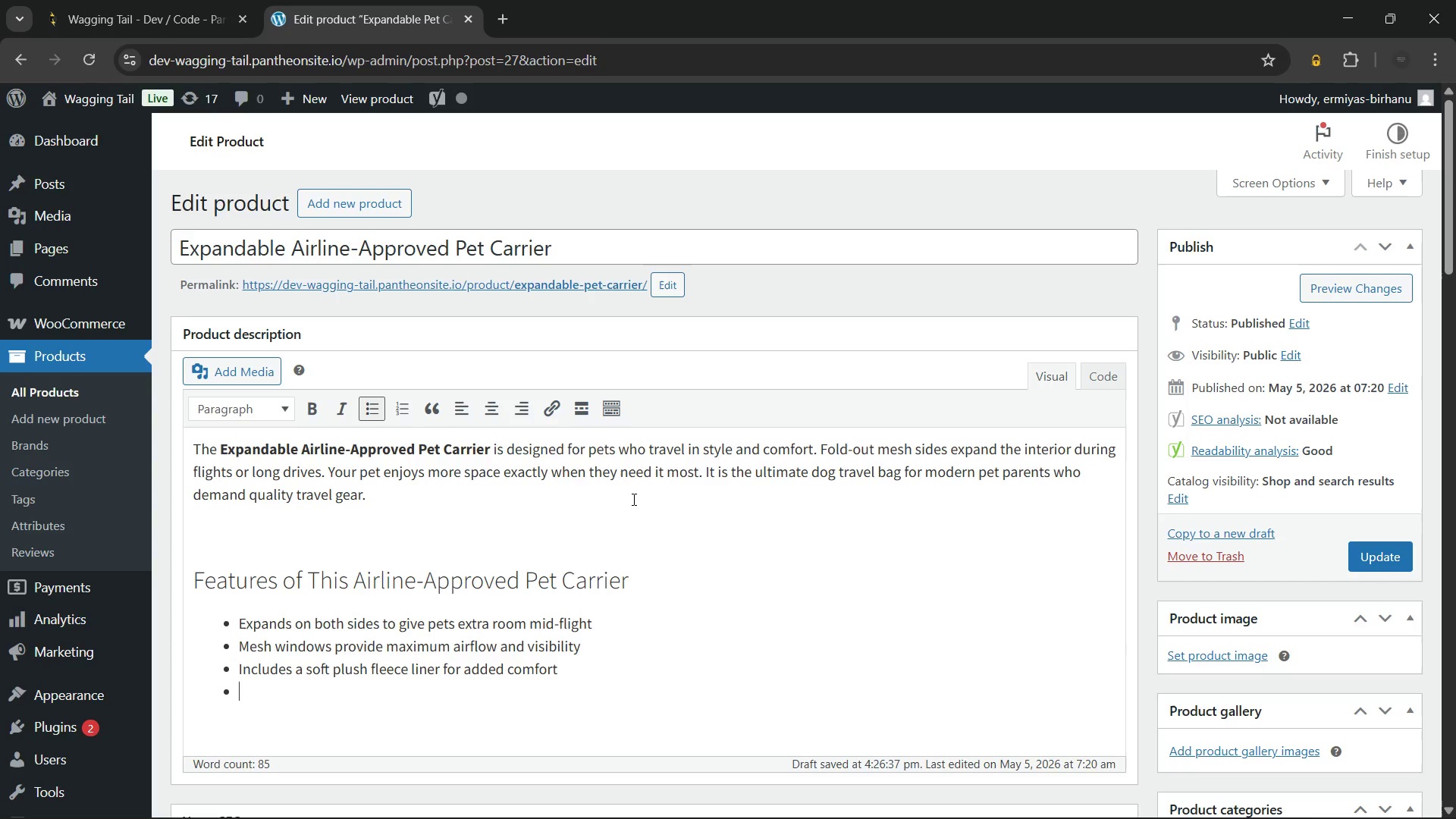 
type(Meets major airline under-seat size requirements)
 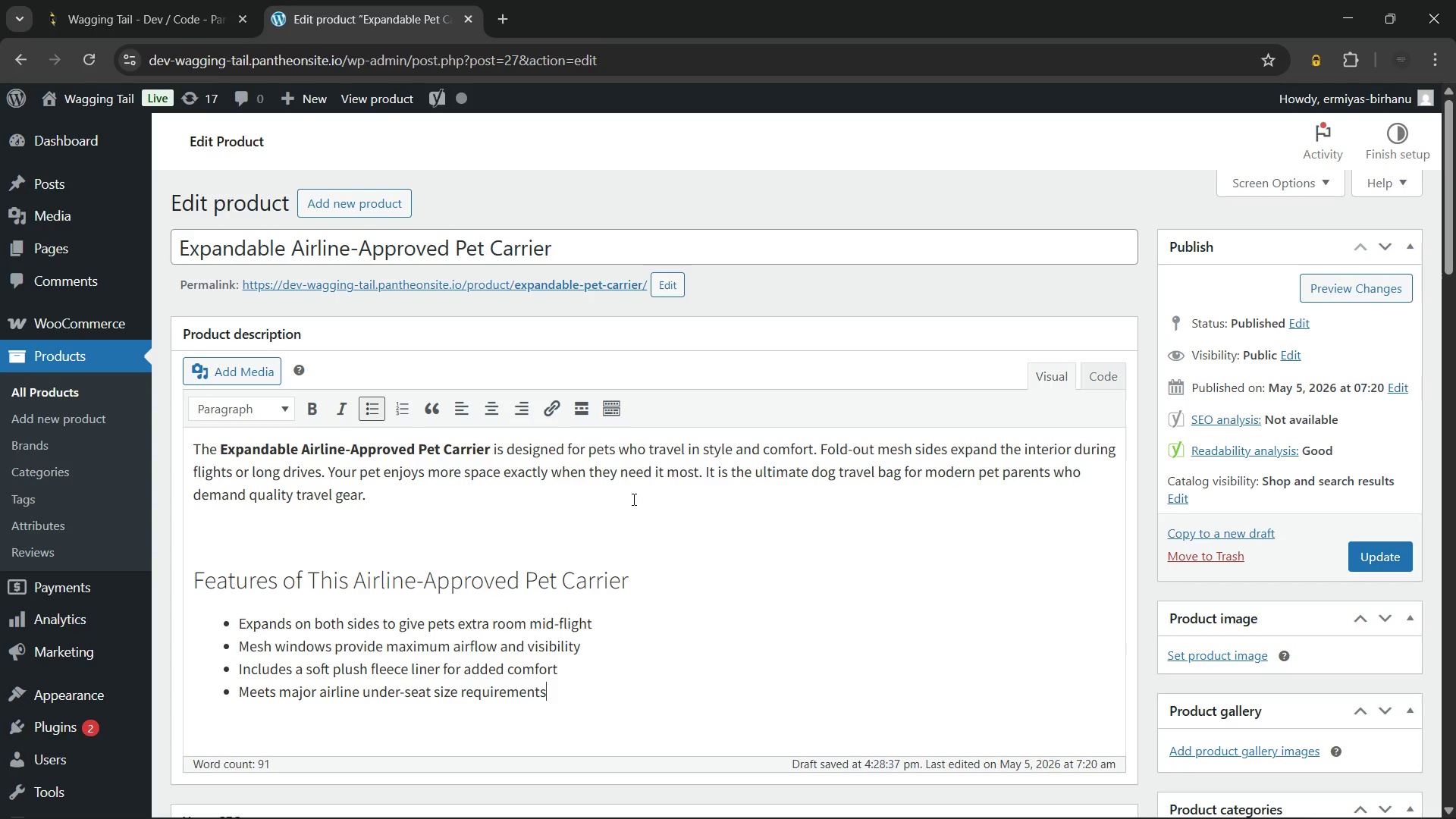 
key(Enter)
 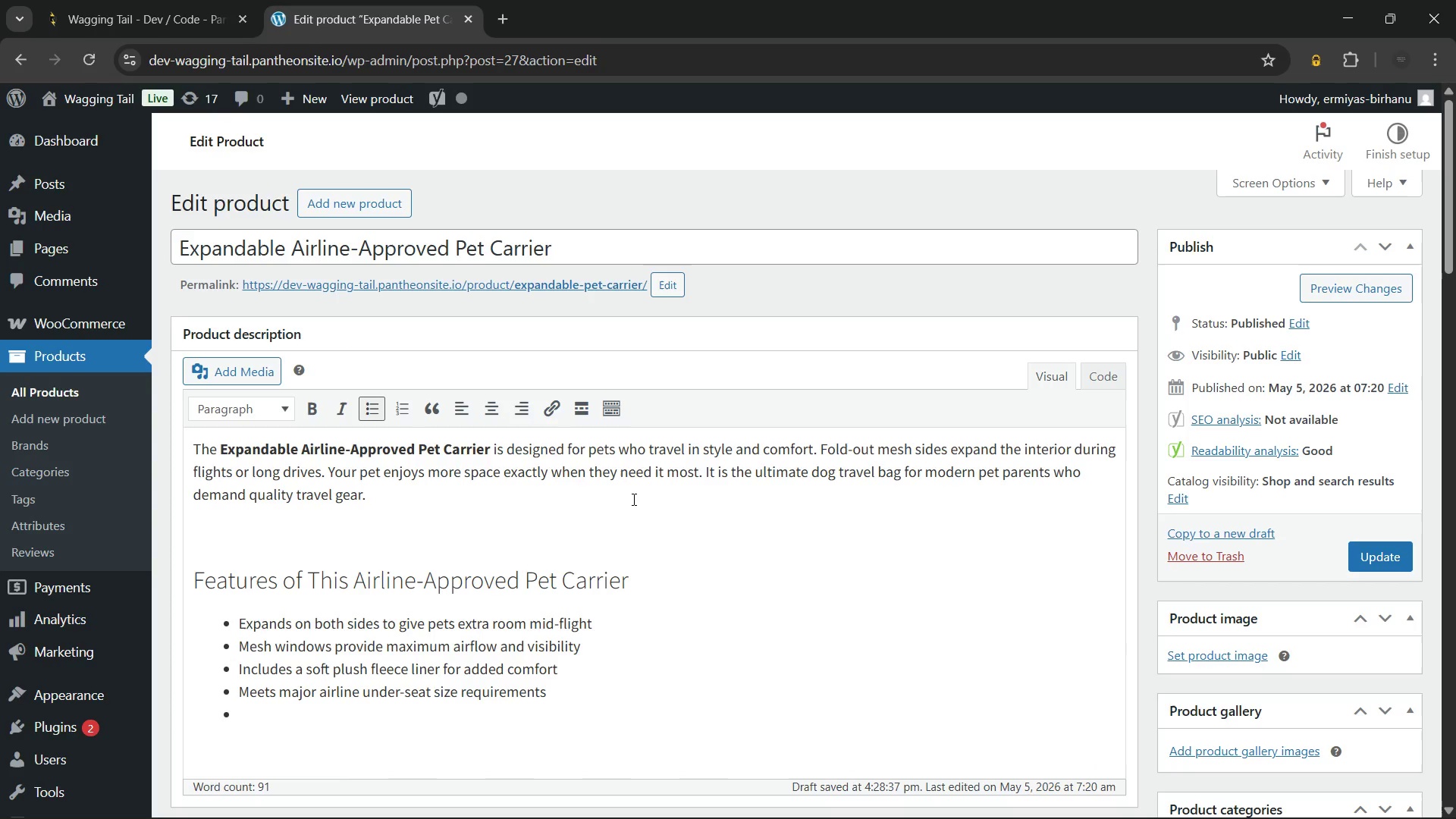 
type(Carry)
 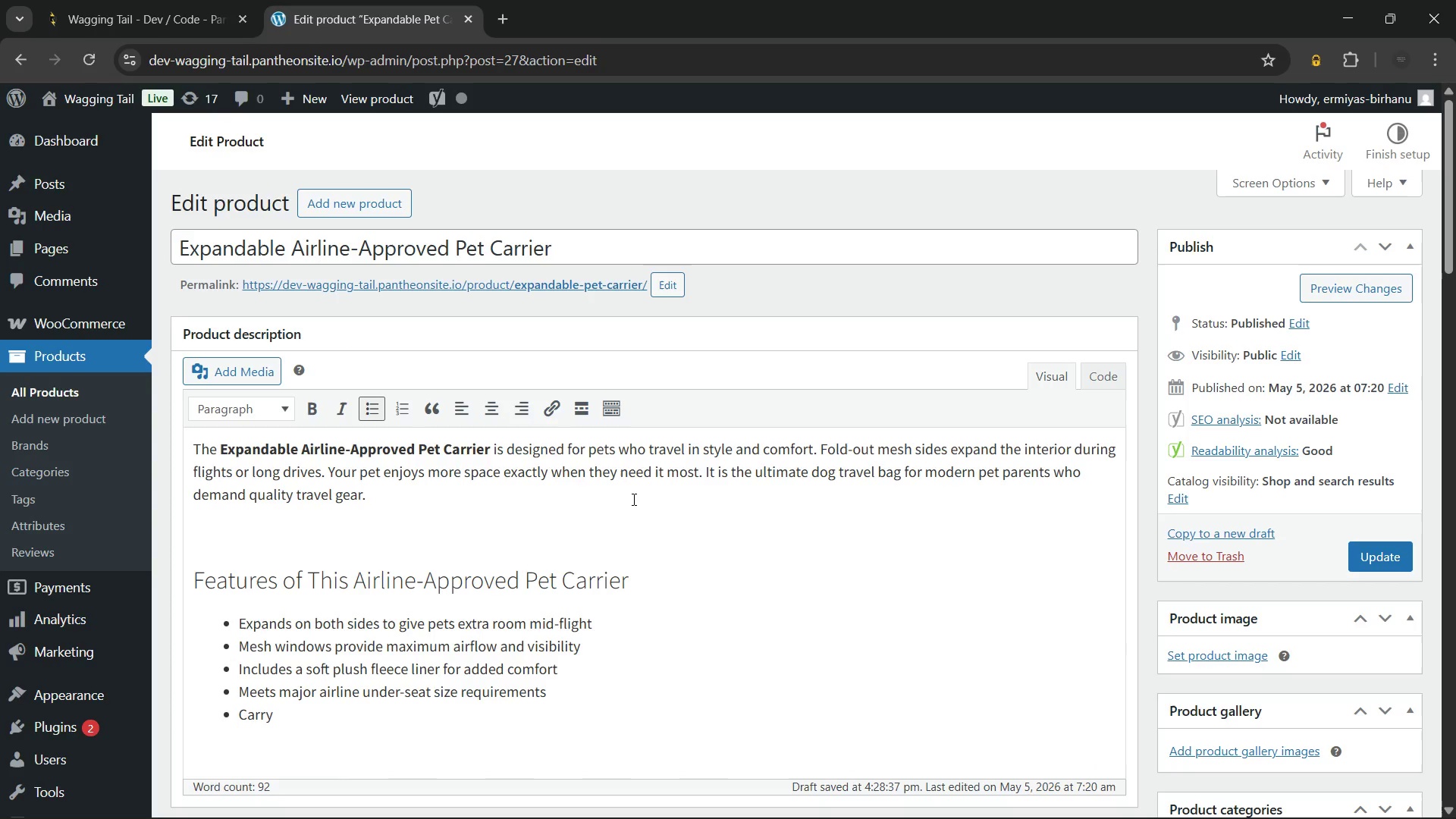 
wait(6.58)
 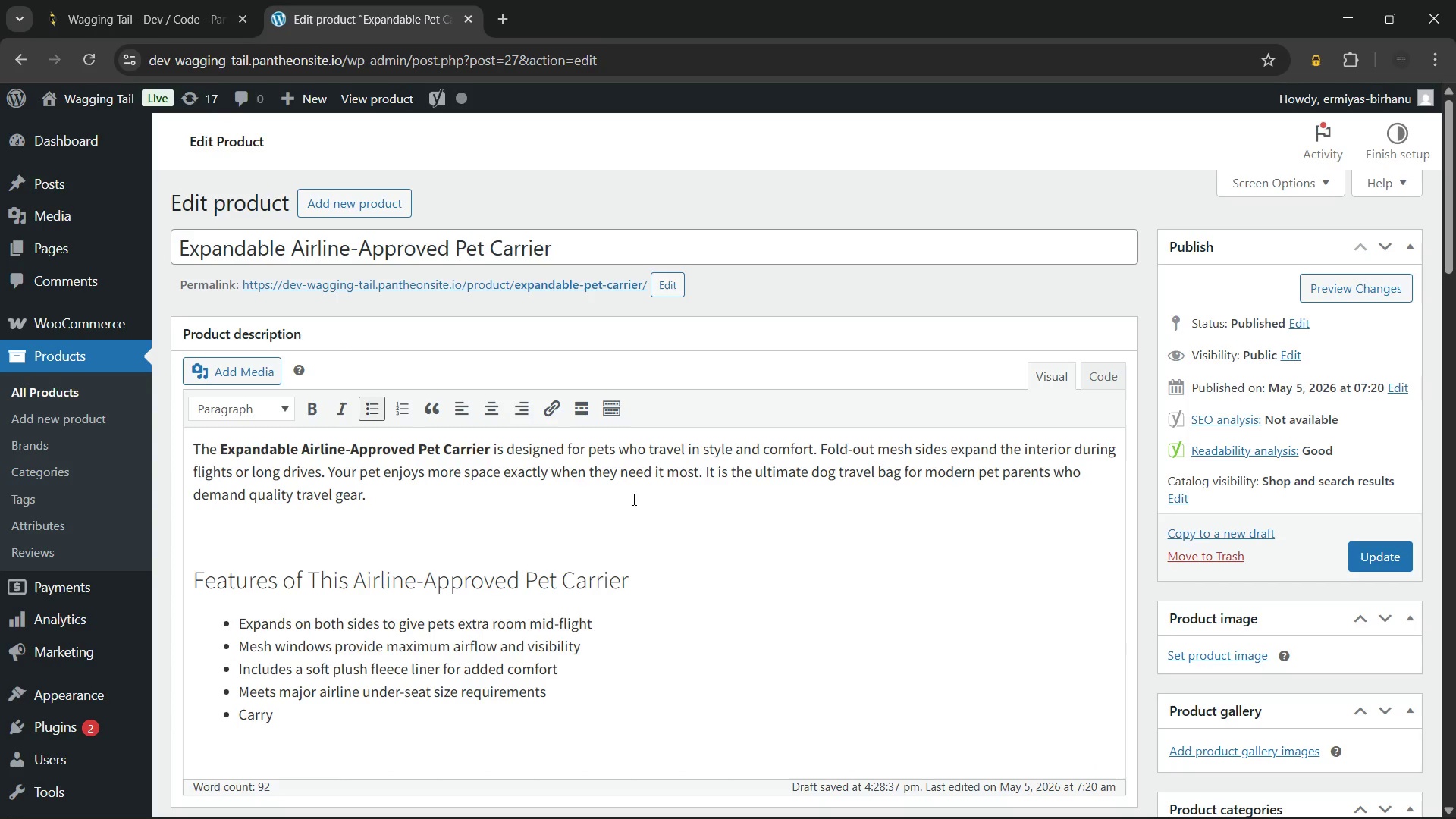 
type( handles and shoulder strap for flexible transport)
 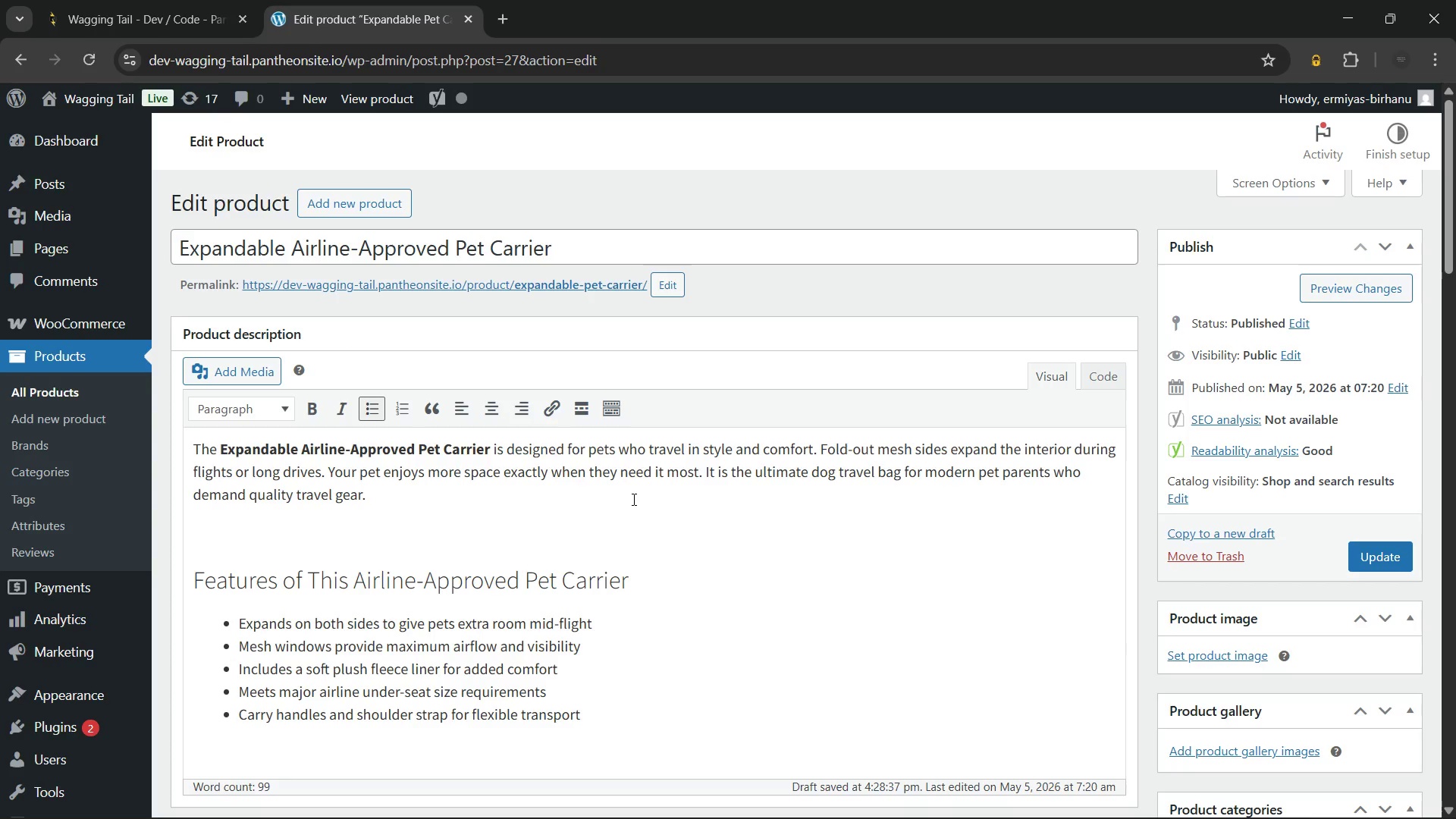 
wait(13.27)
 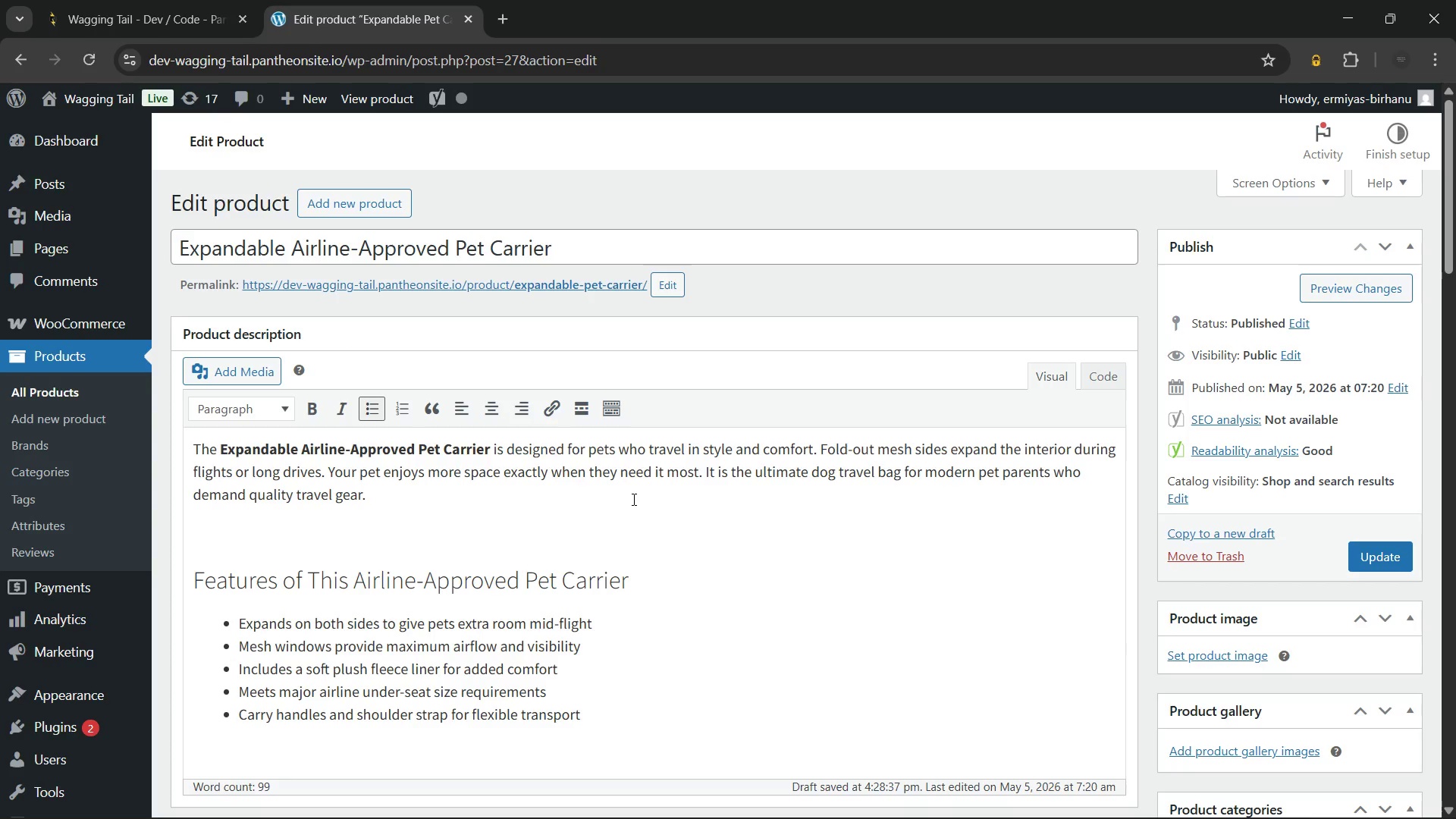 
key(Enter)
 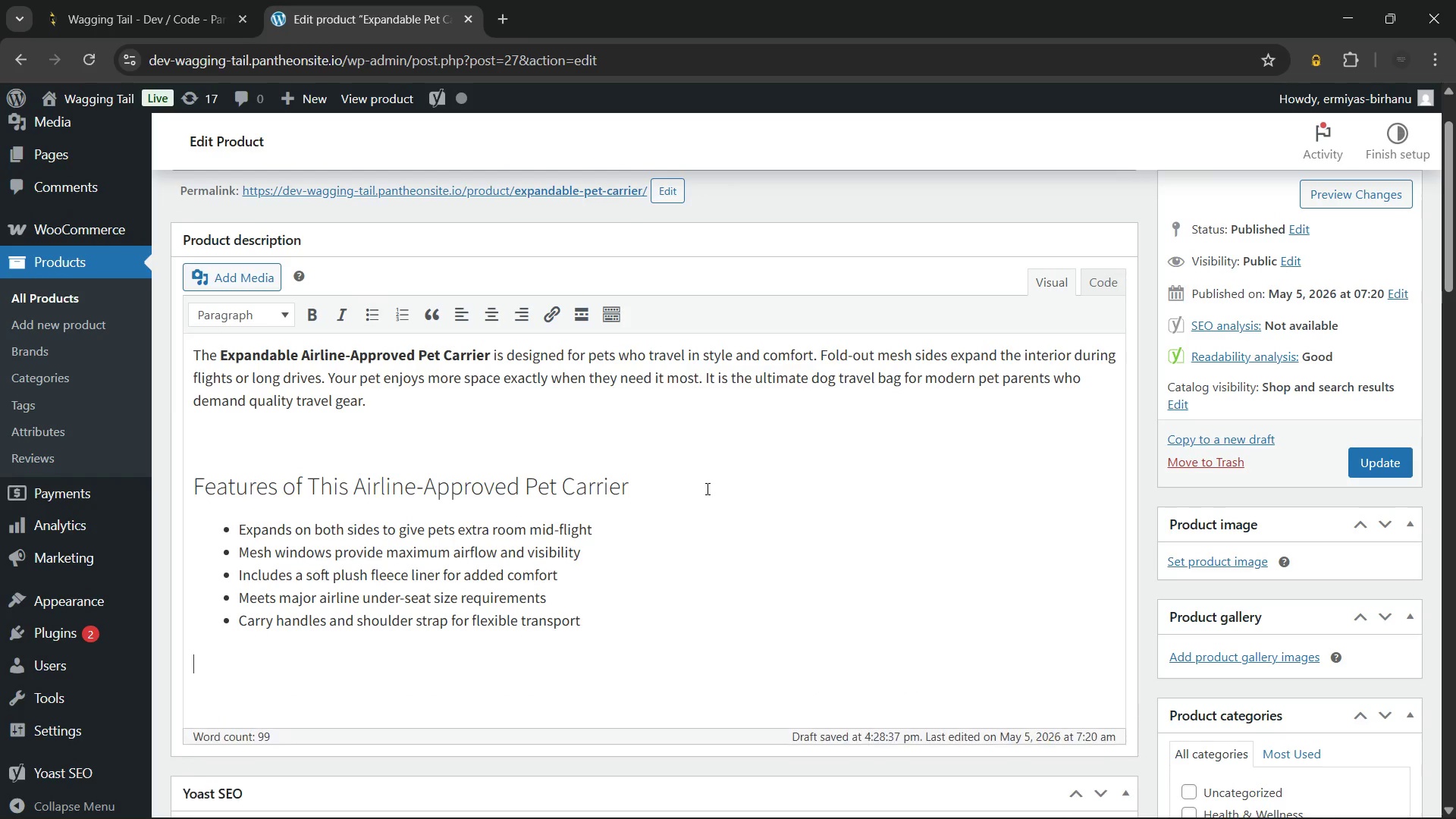 
key(Enter)
 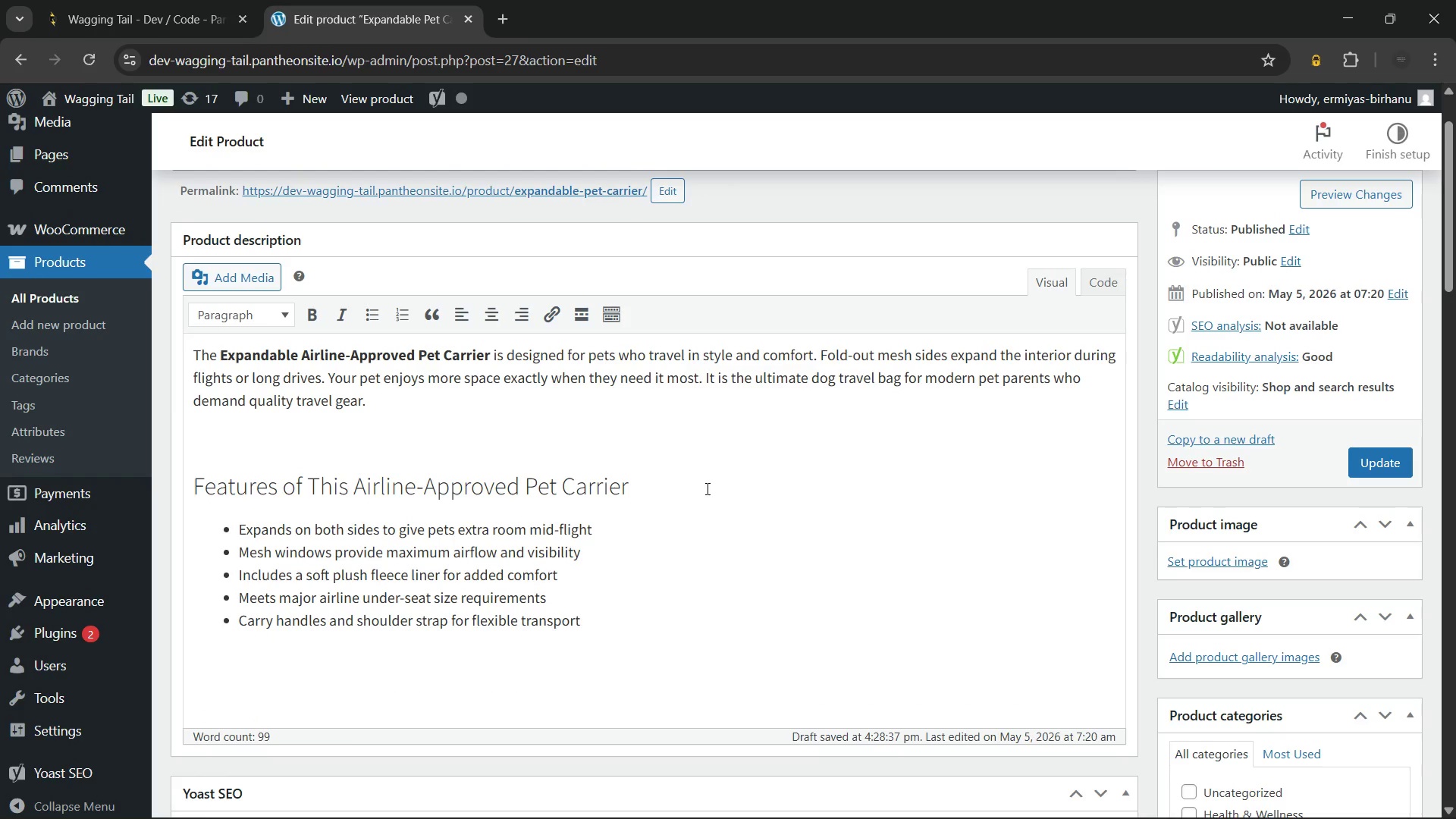 
type(This pet carrier keeps your dog calm with a familiar, enclosed den-like feel. The durable fabric and strong zipper)
 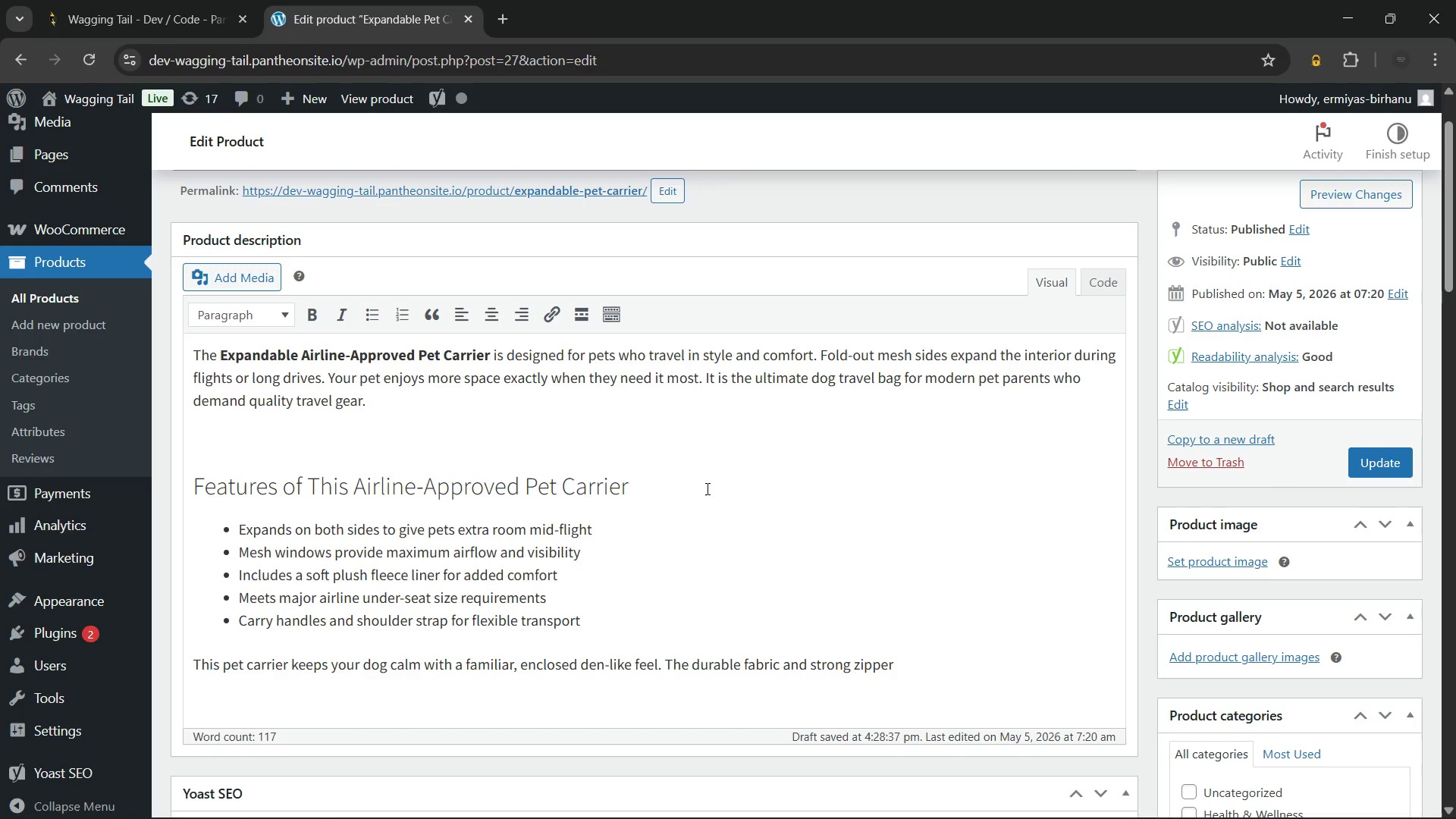 
wait(32.73)
 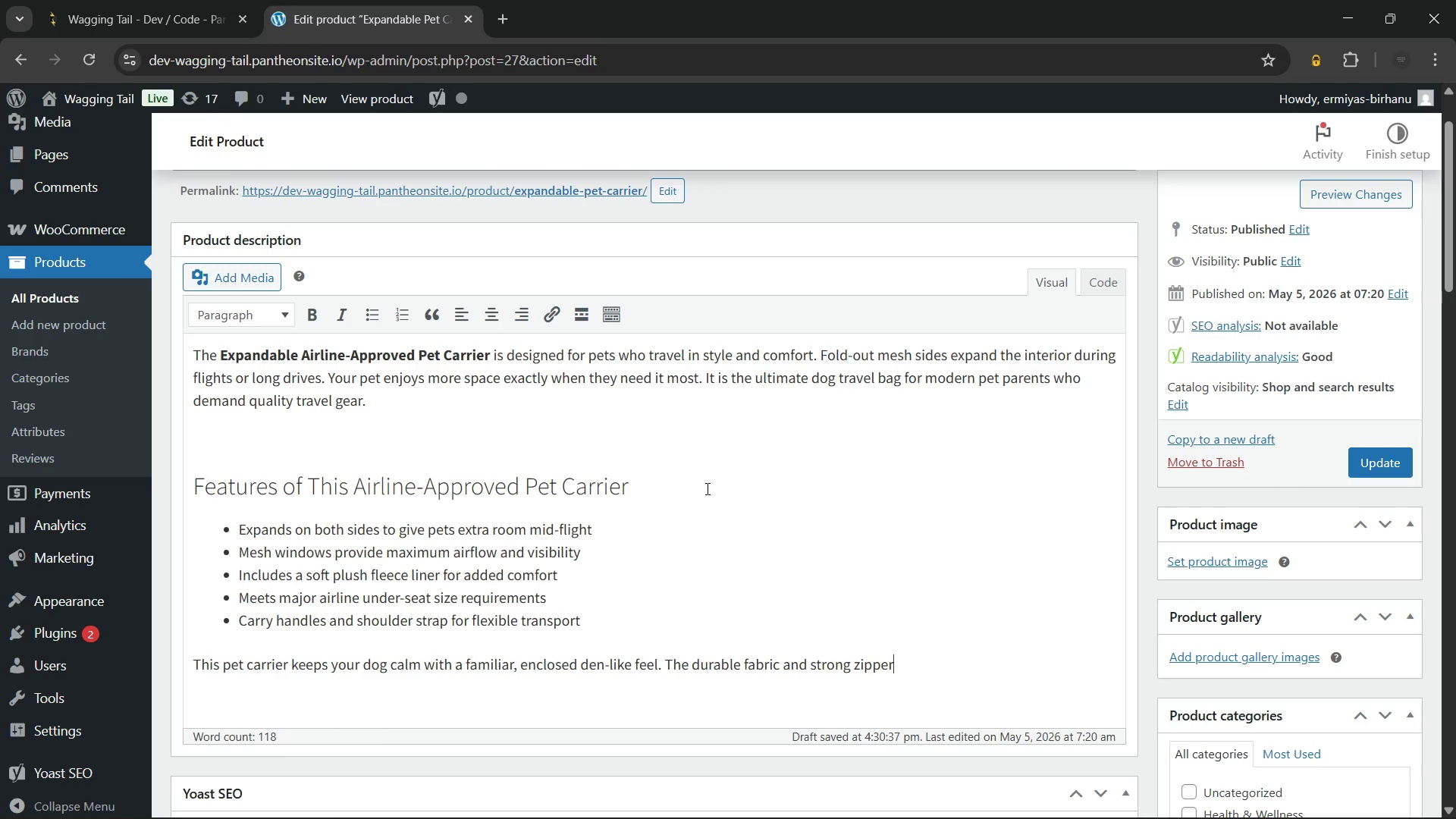 
type(s withstand frequent trips without wear)
 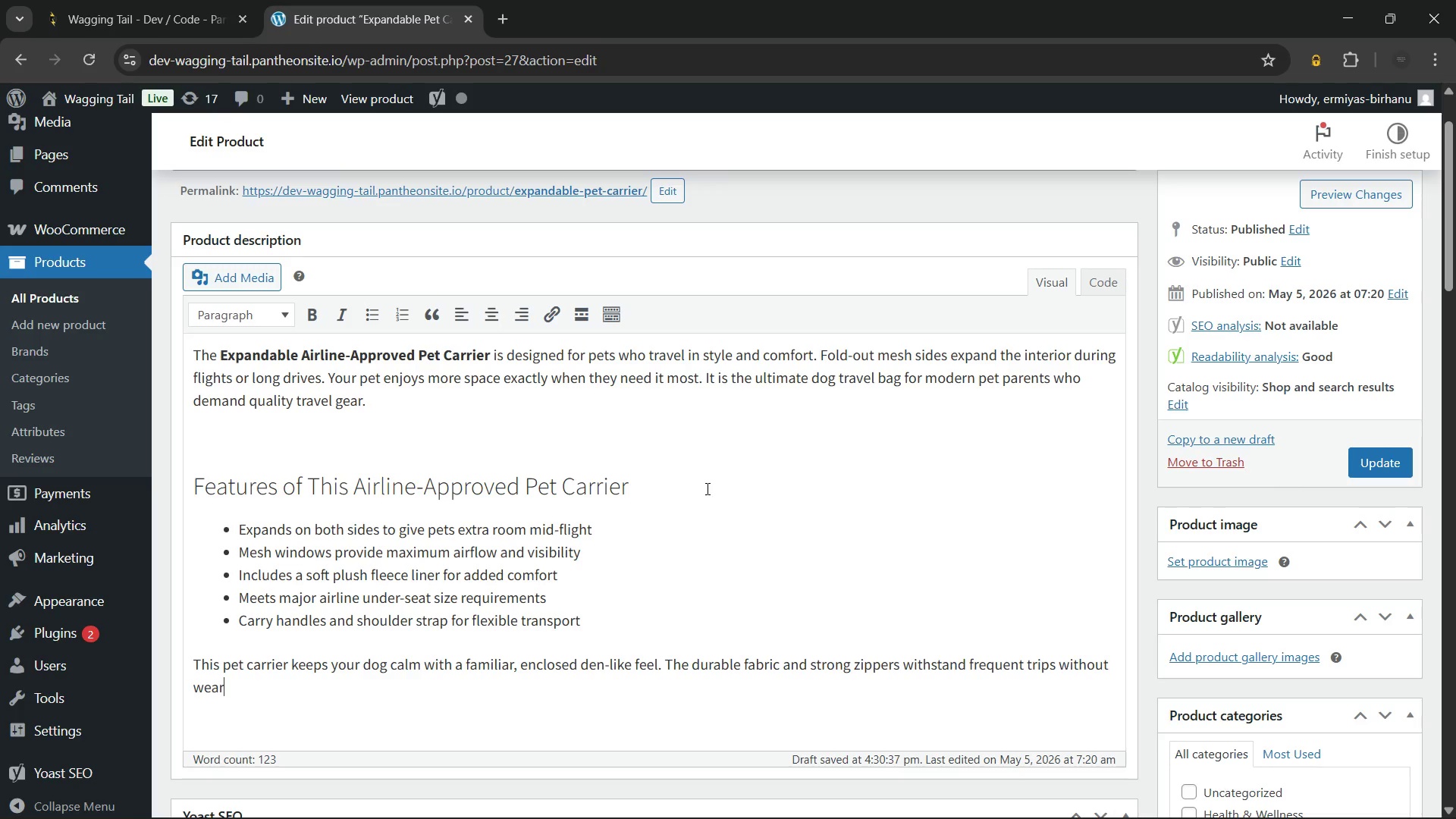 
wait(29.69)
 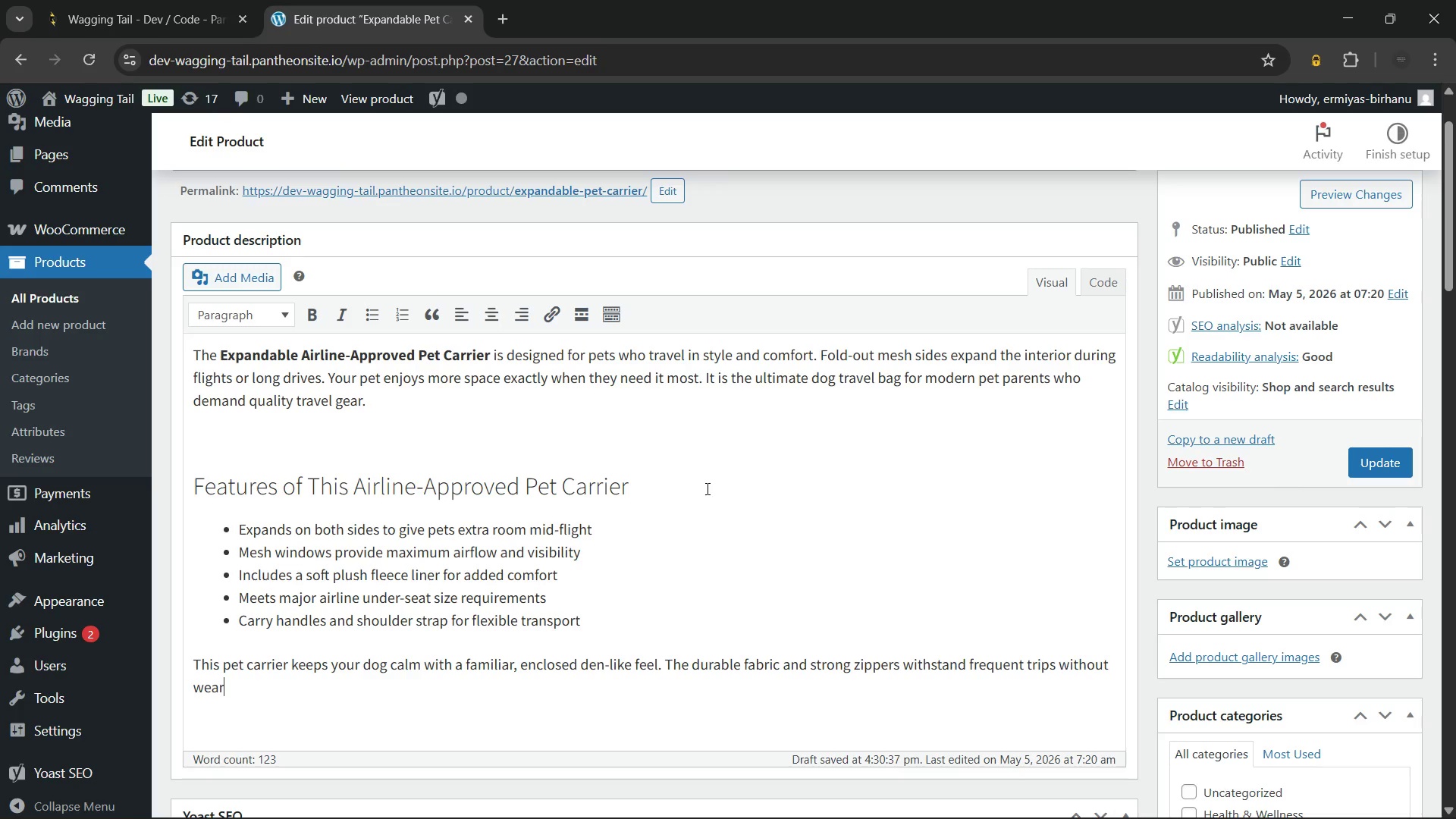 
type( )
key(Backspace)
type( )
key(Backspace)
type(. Moreover, the interior tether prevents escape during boarding or security checks. Travel days are less stressful when your companion has their own secure, expandable space)
 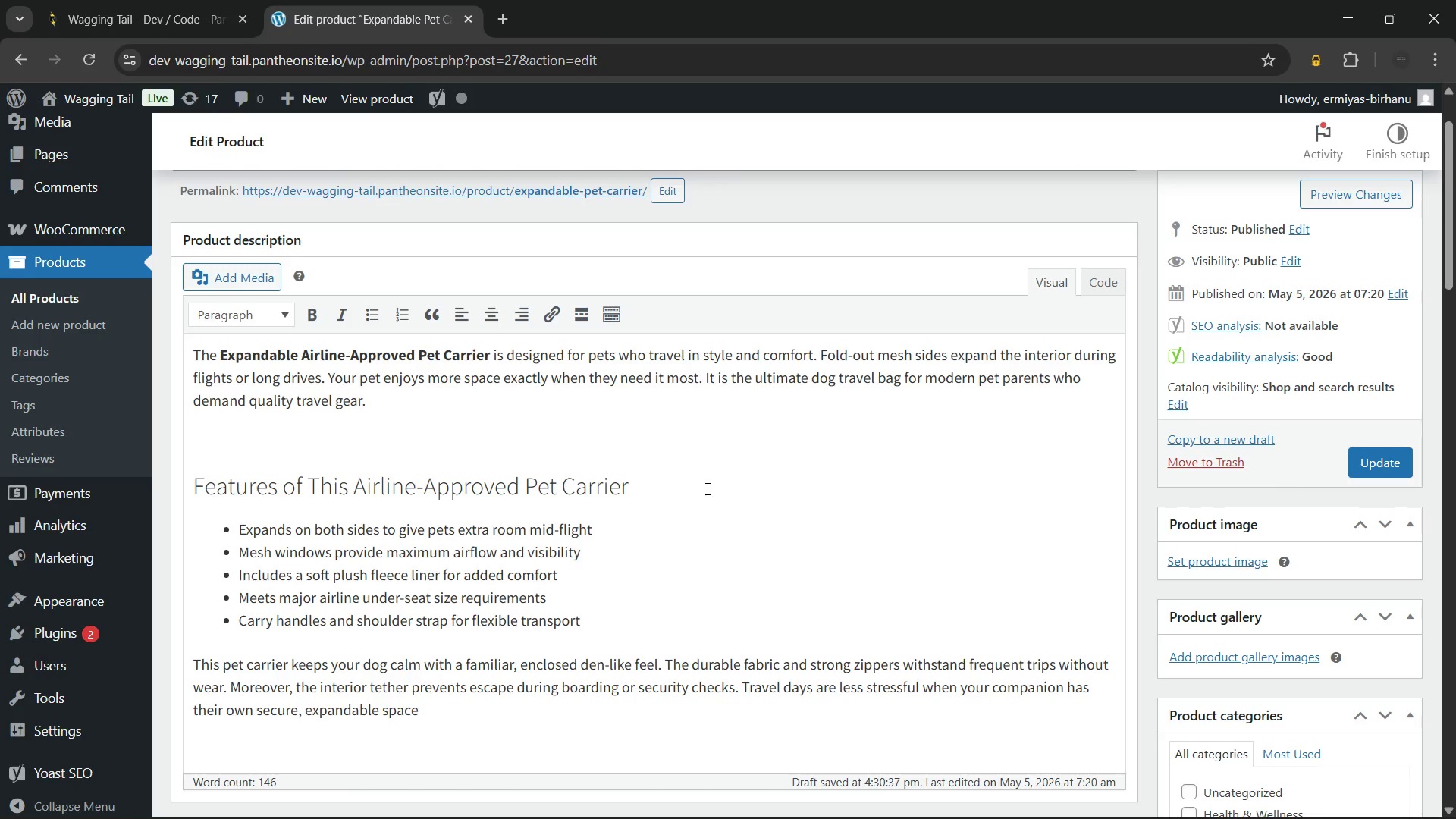 
wait(6.3)
 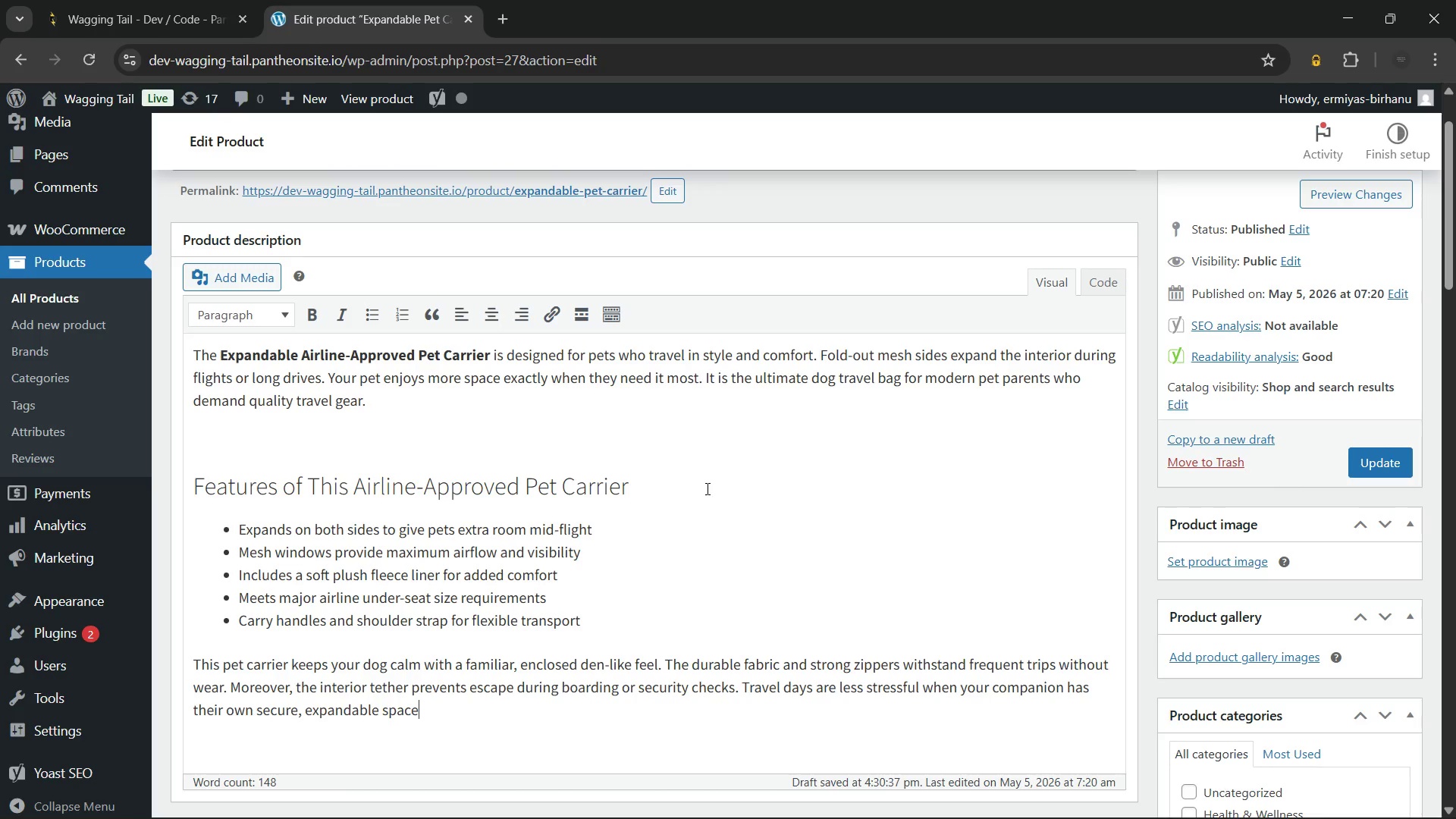 
type( for the journey ahead.)
 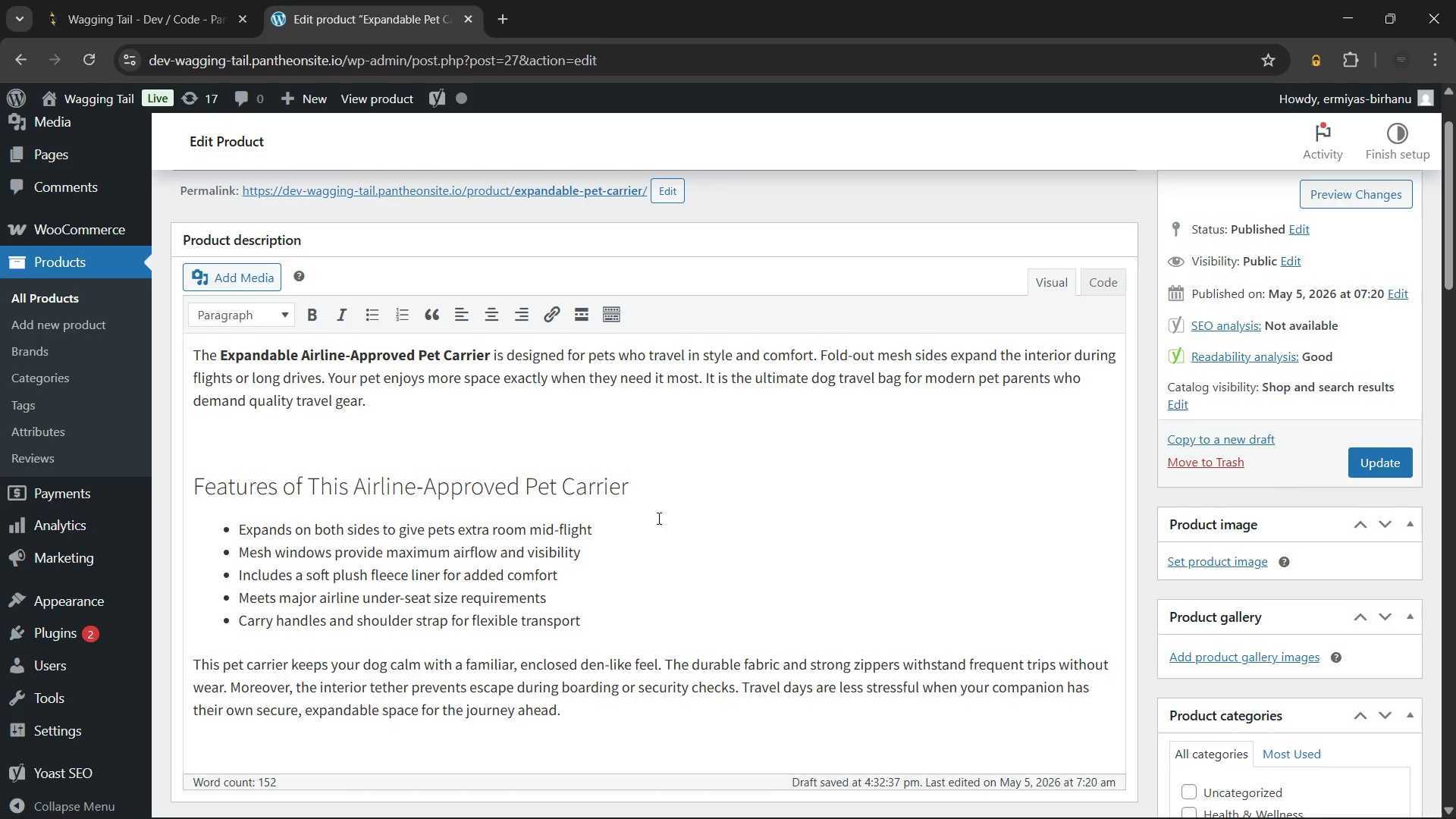 
wait(9.02)
 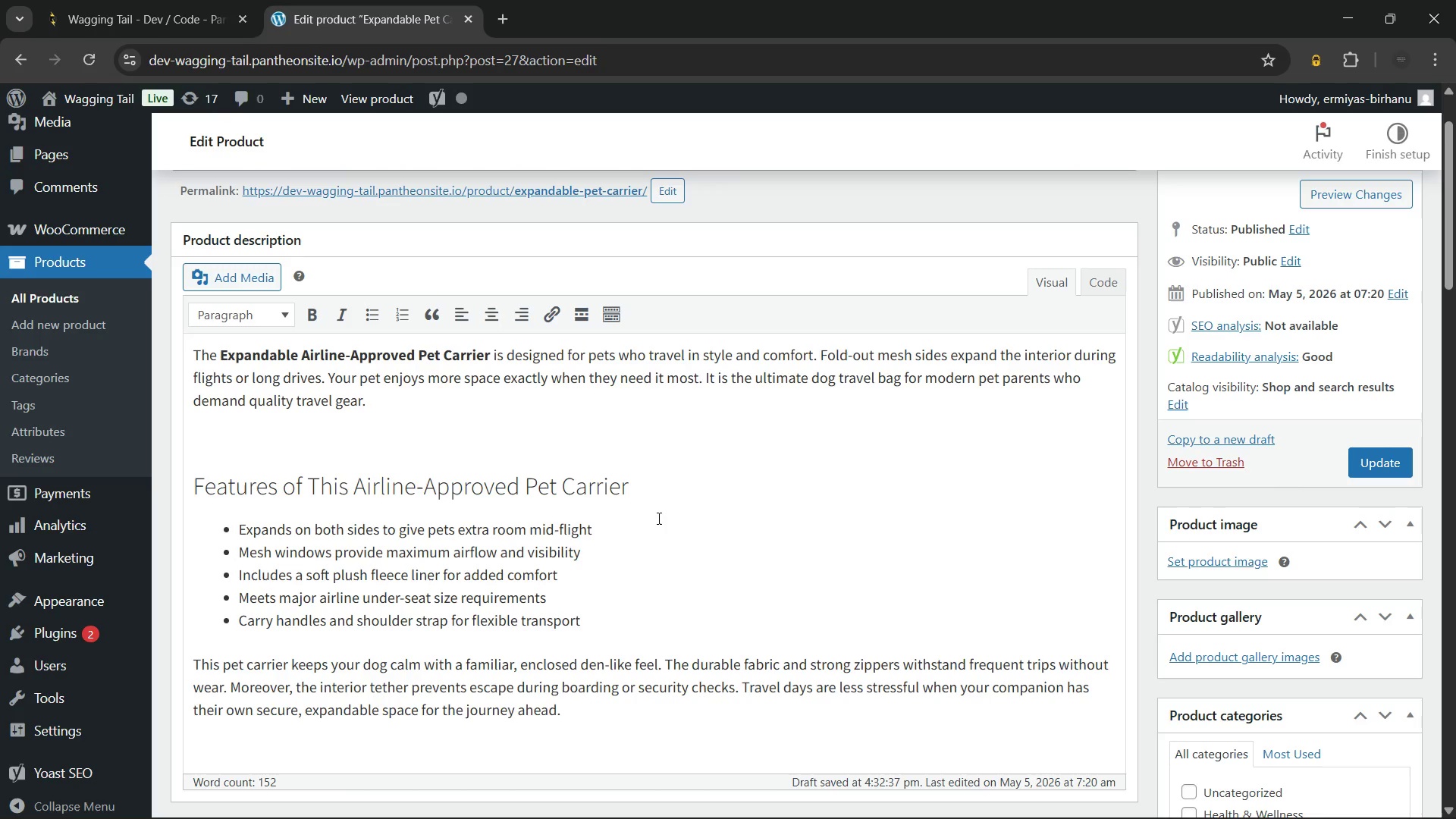 
scroll: coordinate [761, 513], scroll_direction: down, amount: 2.0
 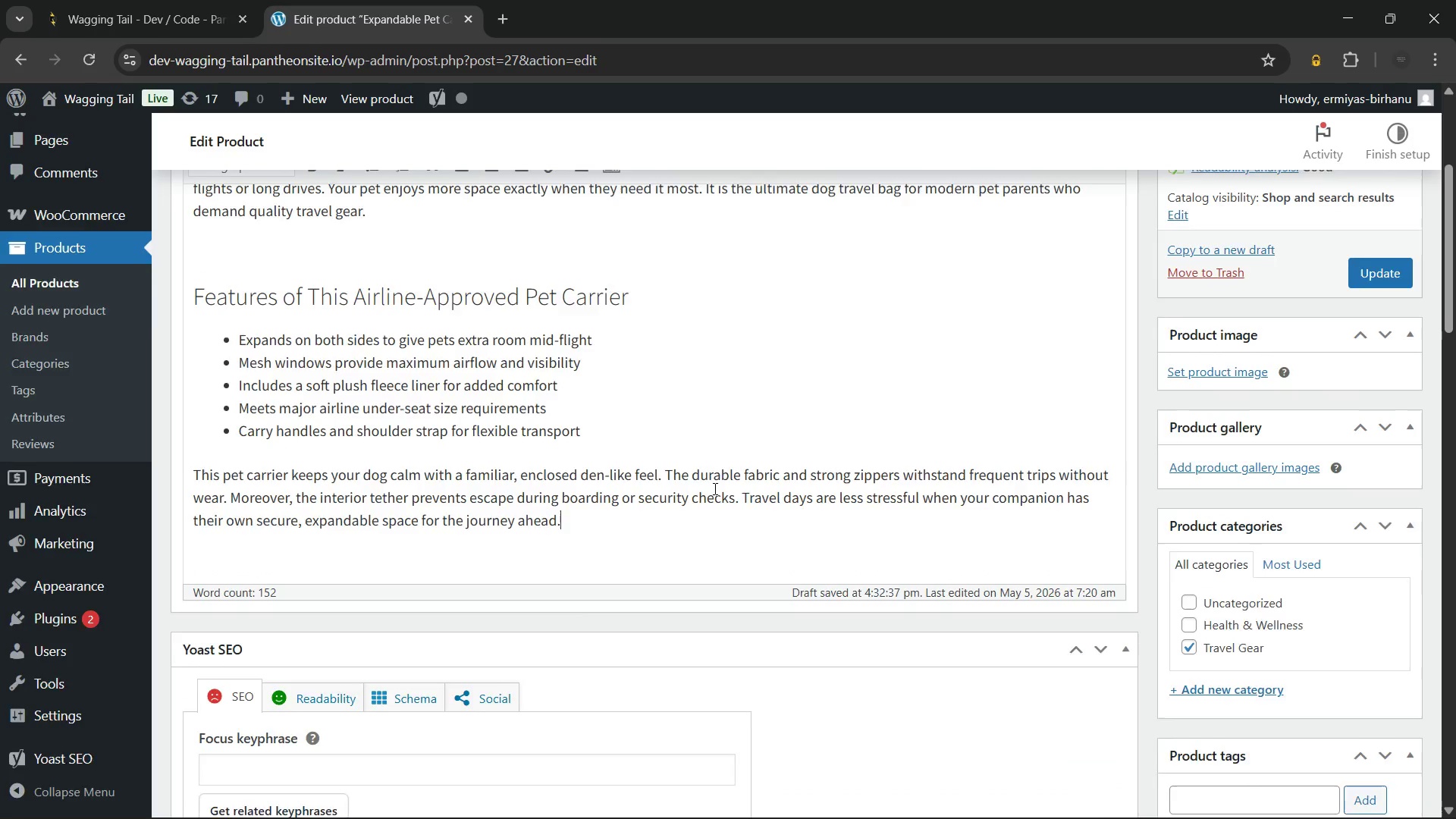 
scroll: coordinate [714, 488], scroll_direction: none, amount: 0.0
 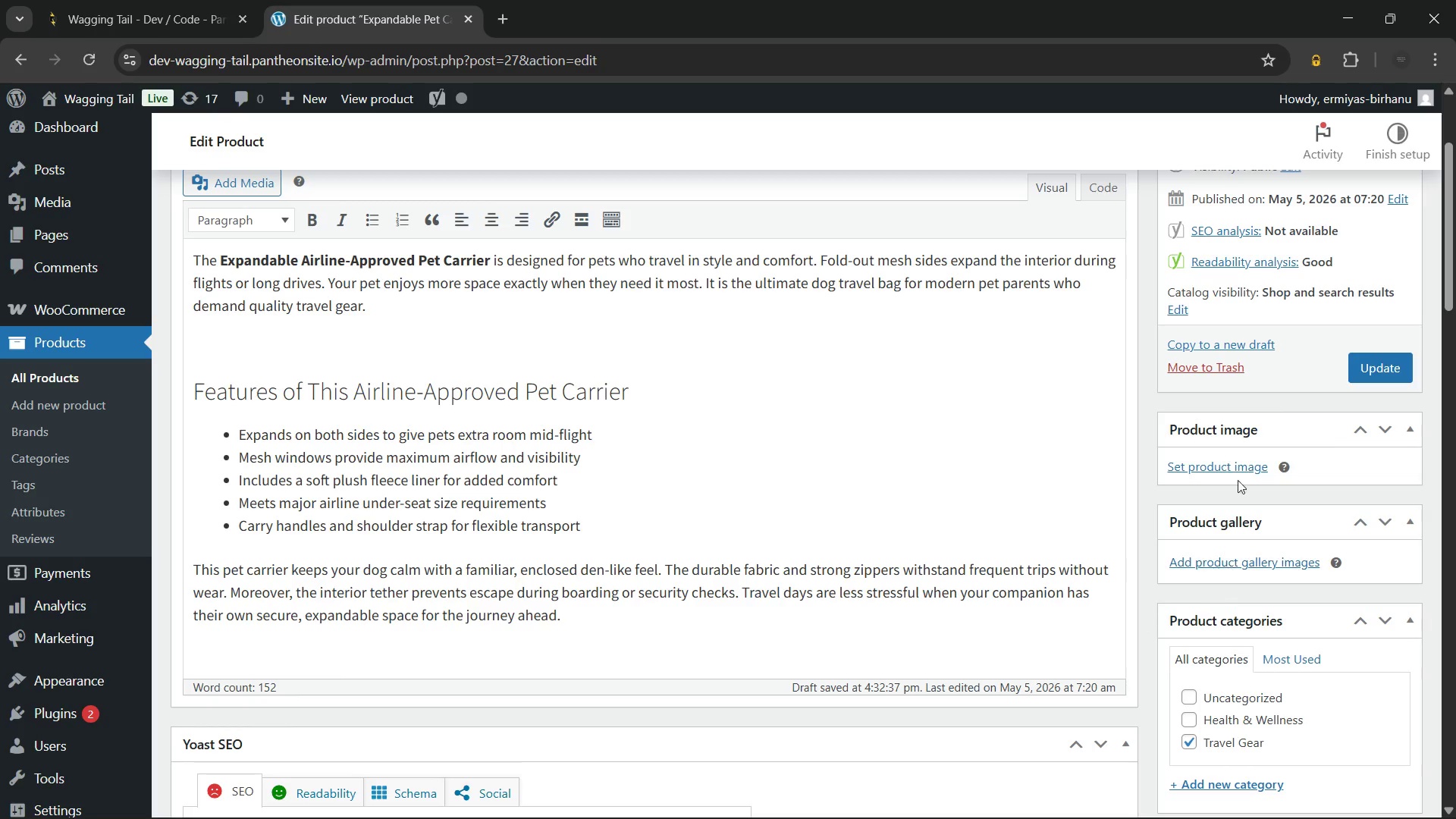 
left_click([1216, 465])
 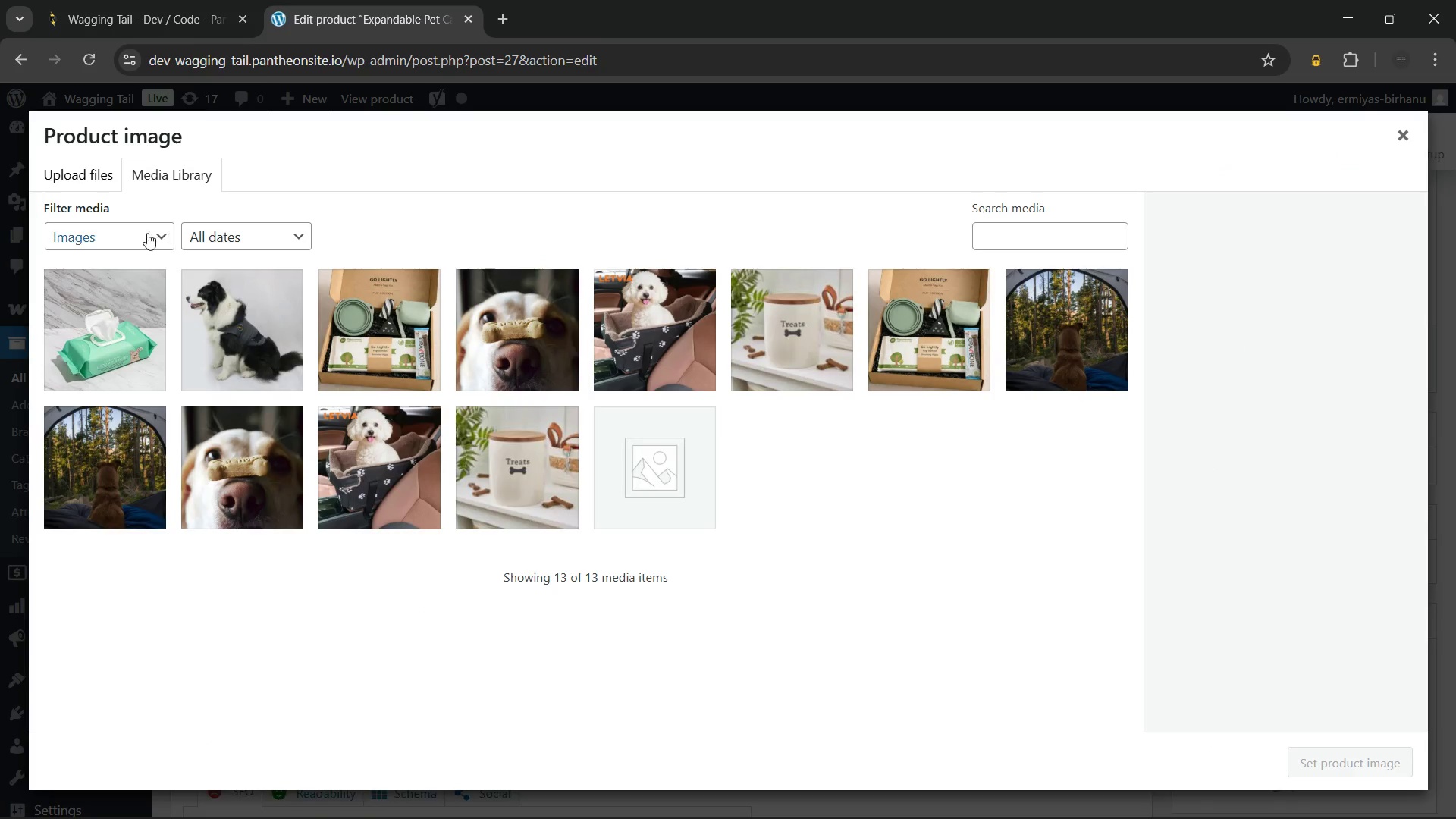 
left_click([65, 180])
 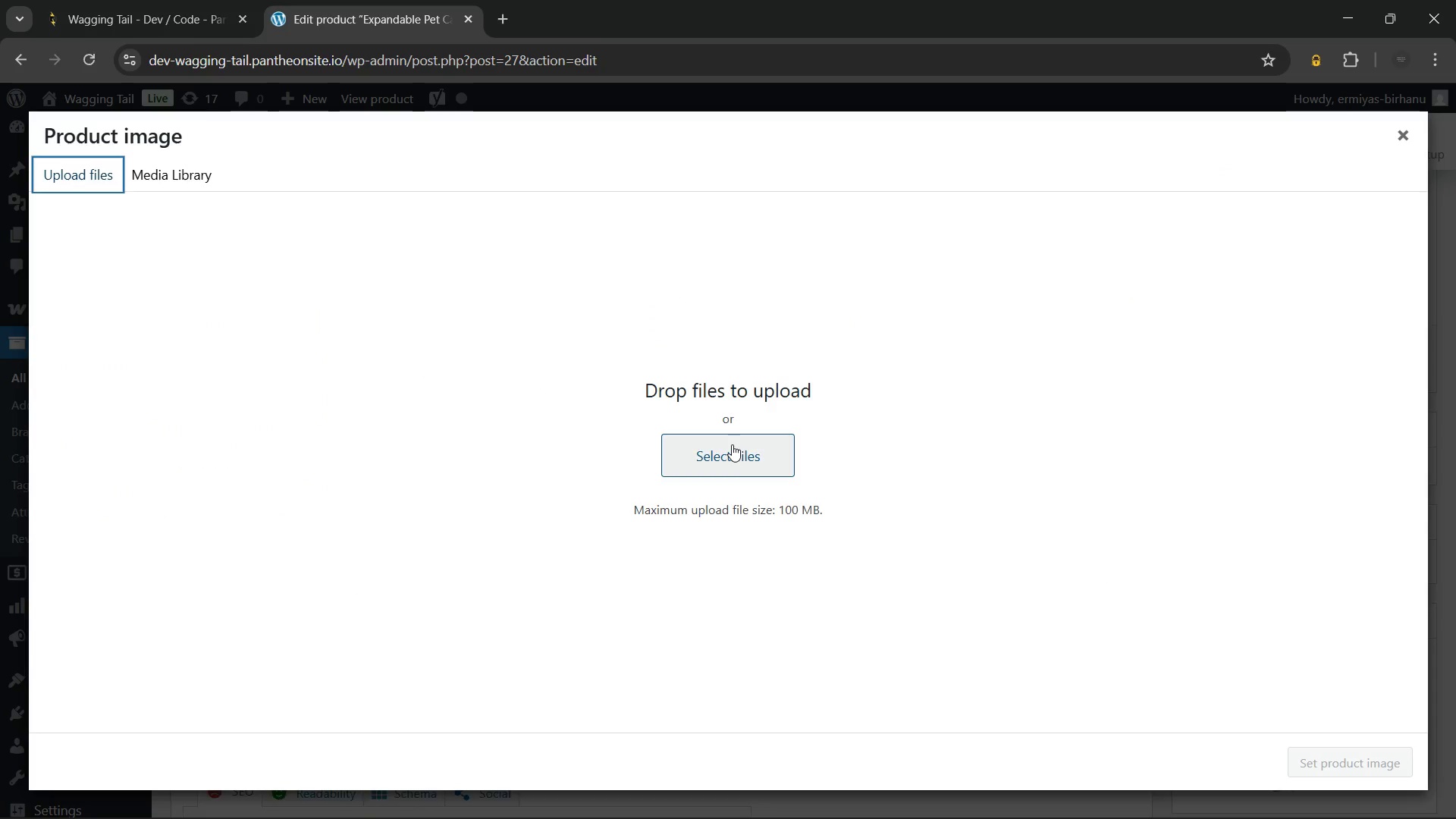 
left_click([732, 444])
 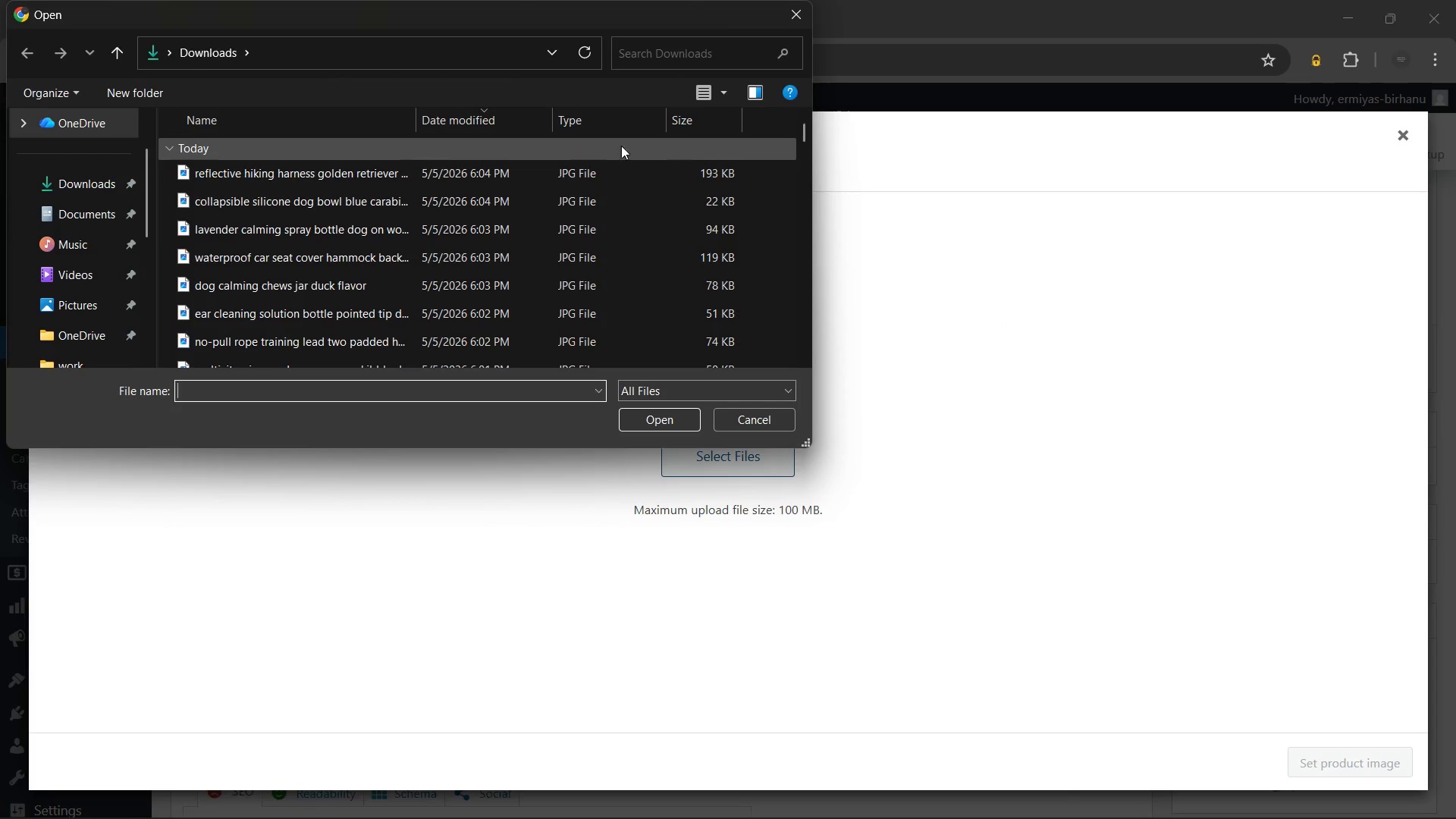 
scroll: coordinate [472, 264], scroll_direction: down, amount: 2.0
 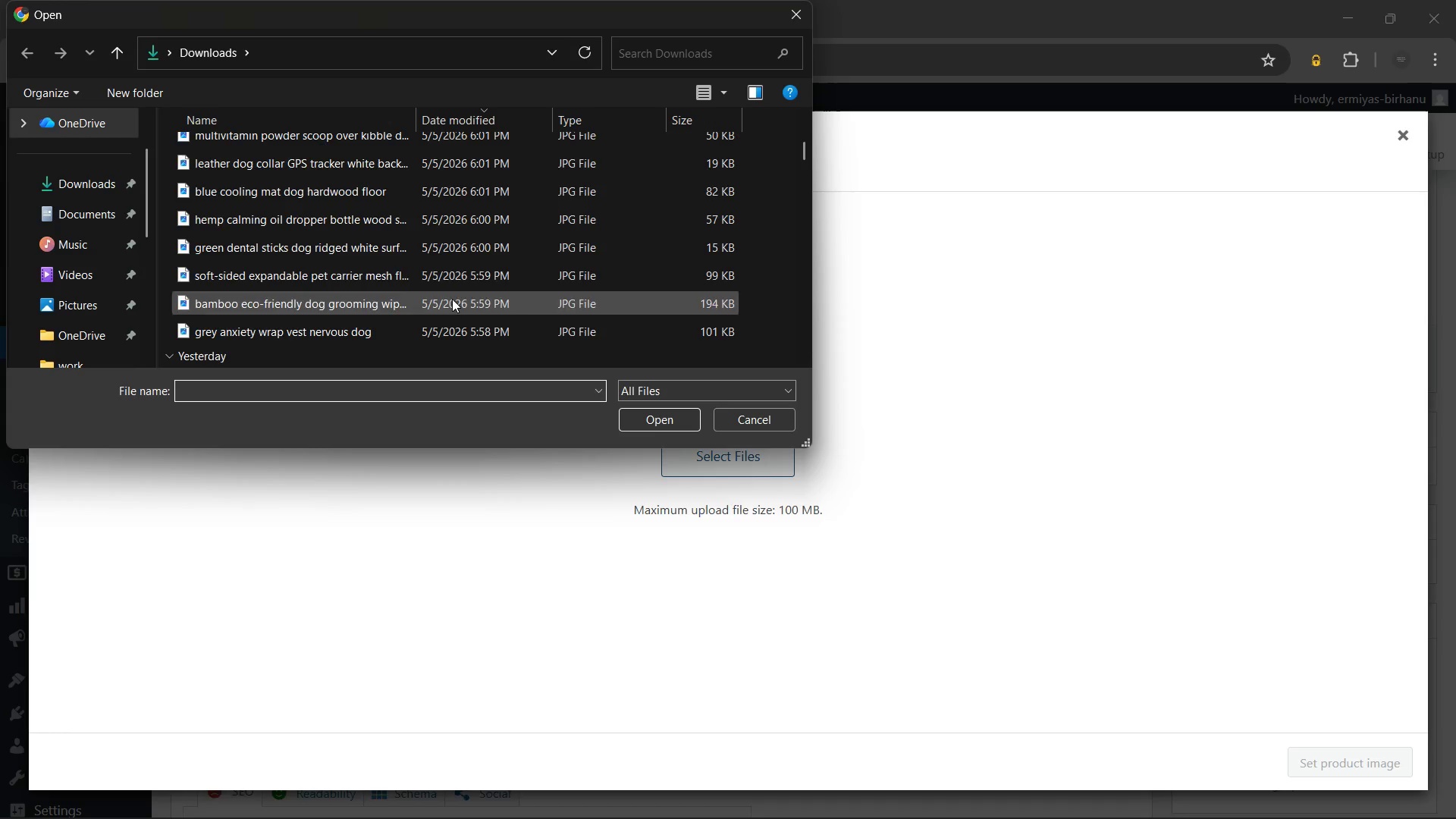 
left_click([447, 275])
 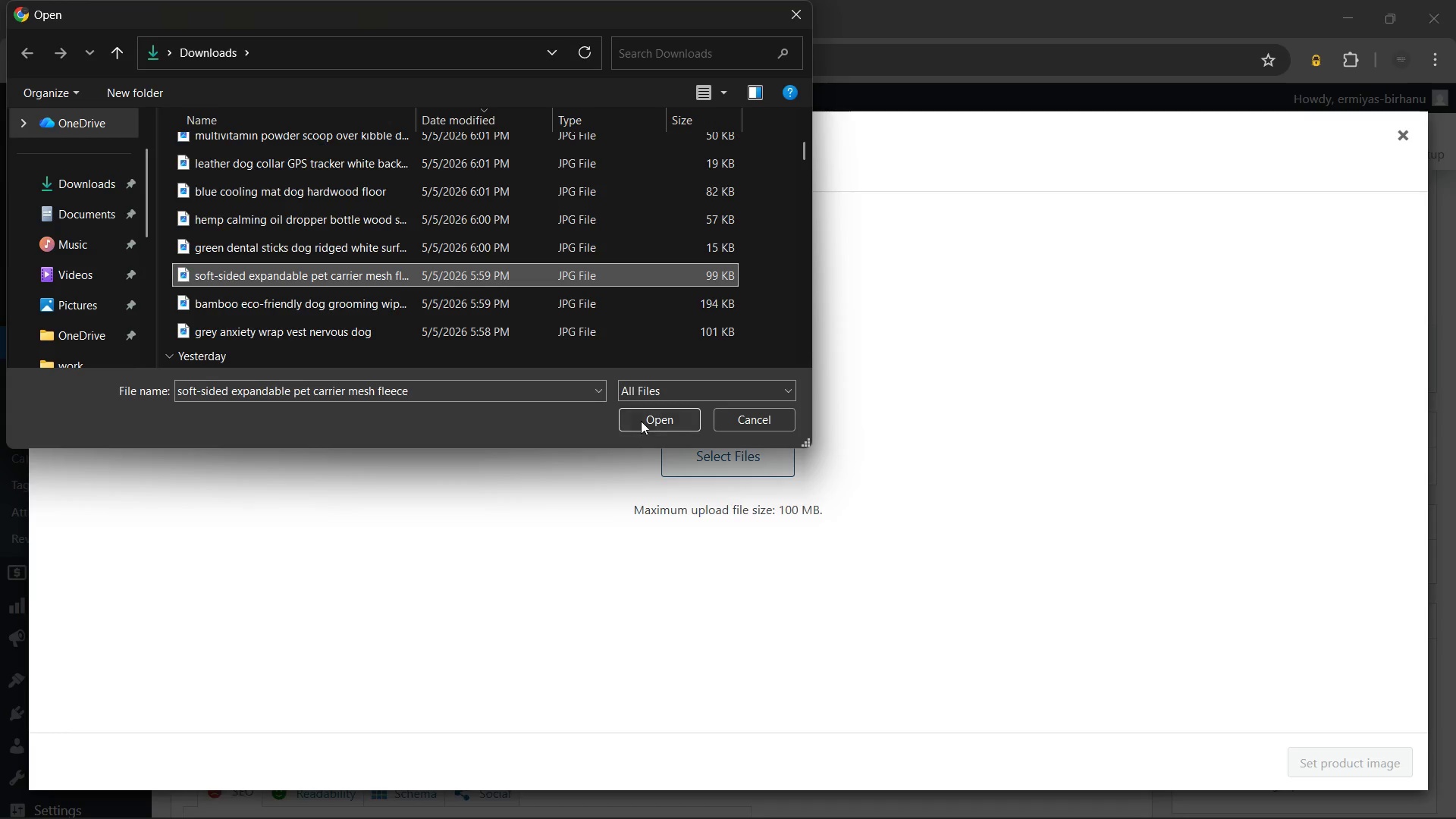 
left_click([642, 421])
 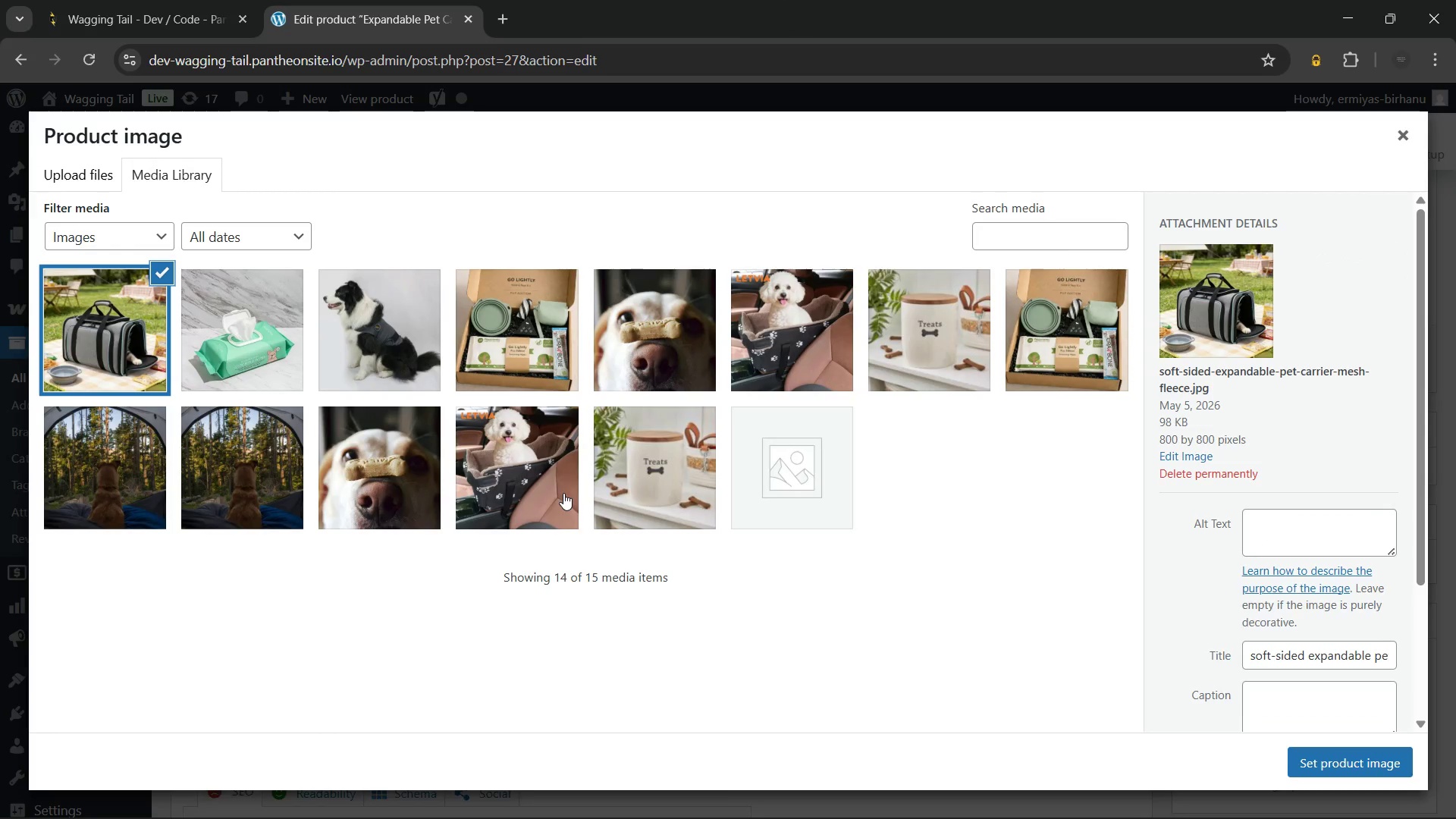 
wait(5.5)
 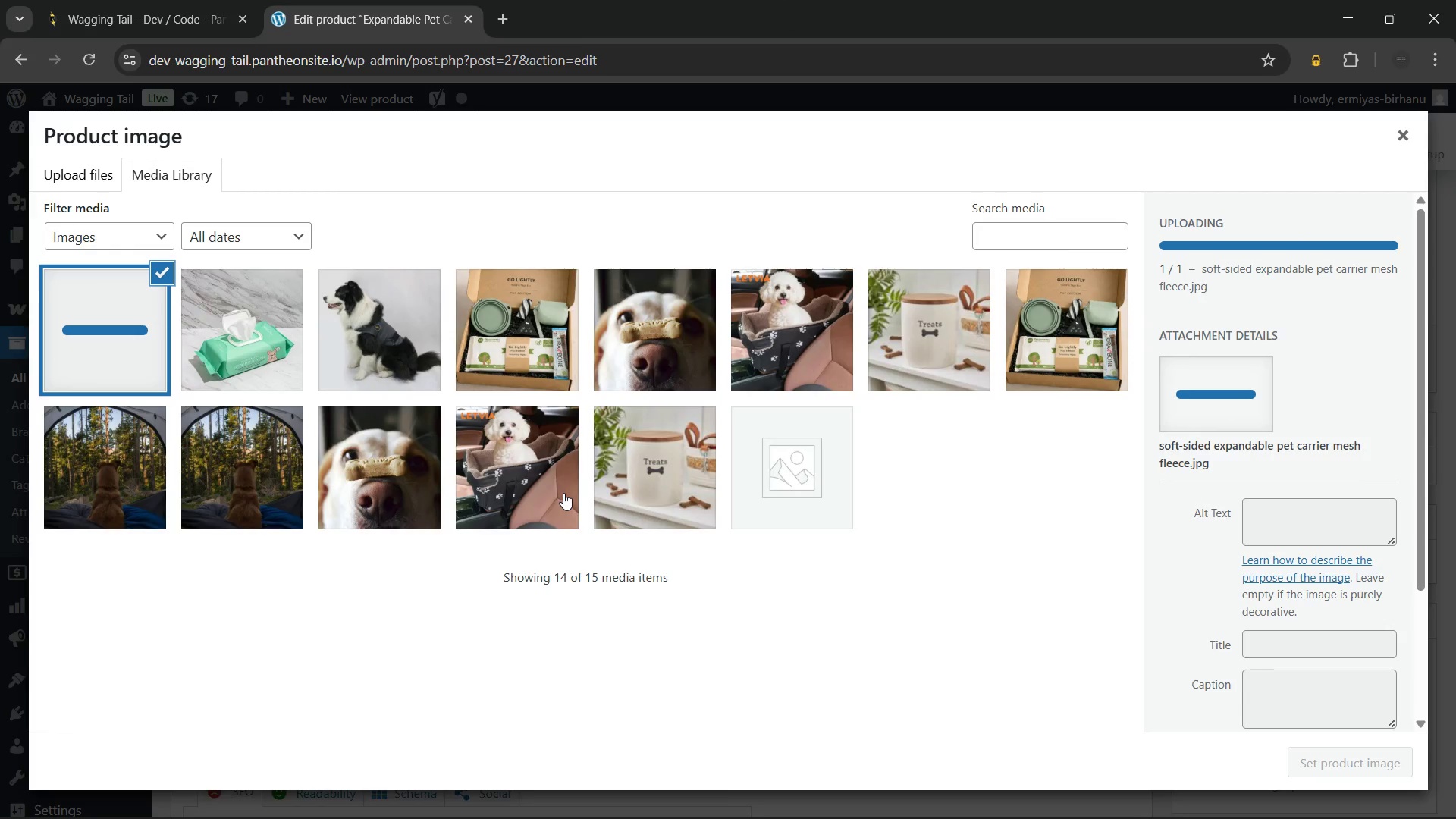 
left_click([1260, 534])
 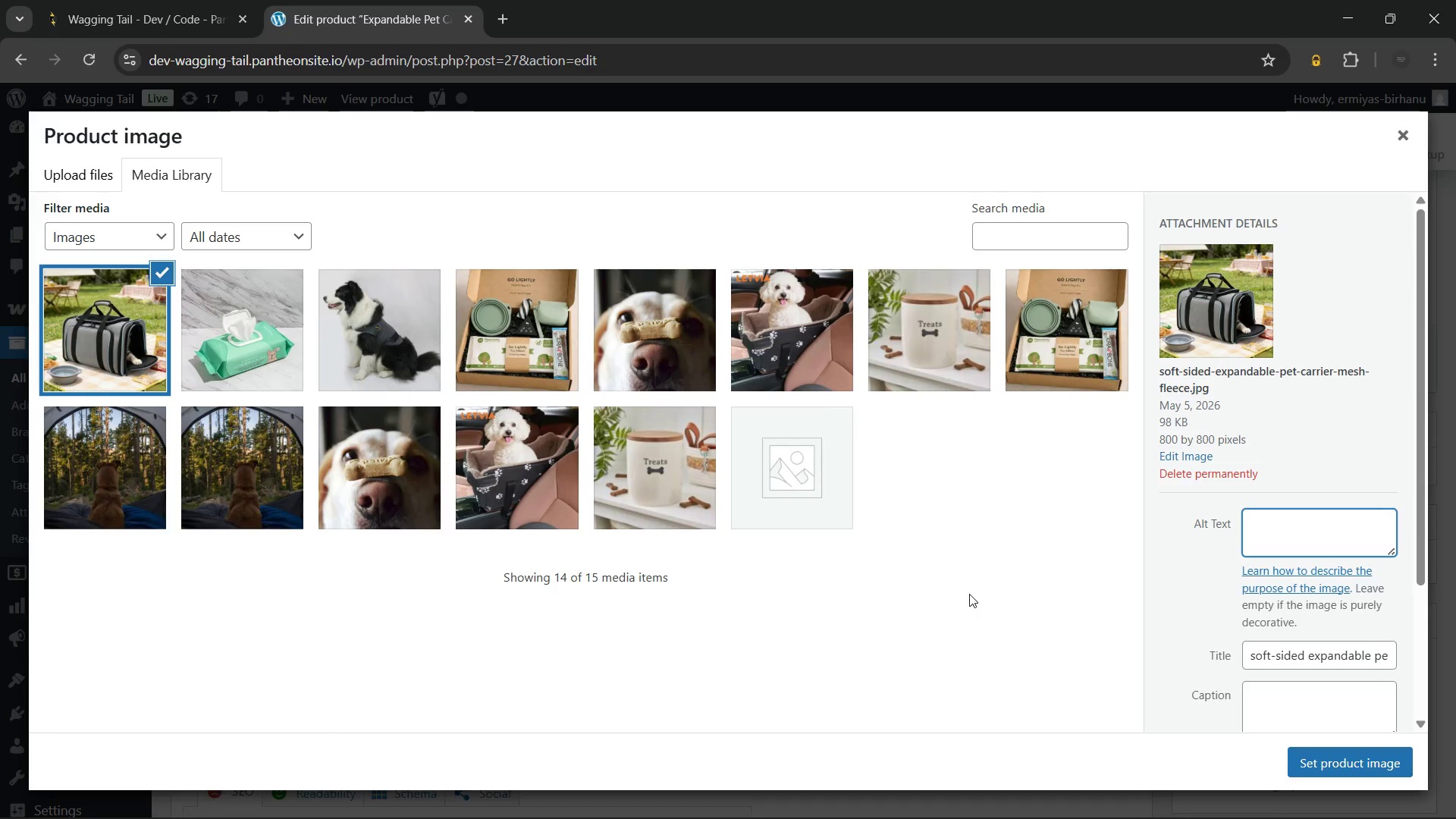 
wait(19.2)
 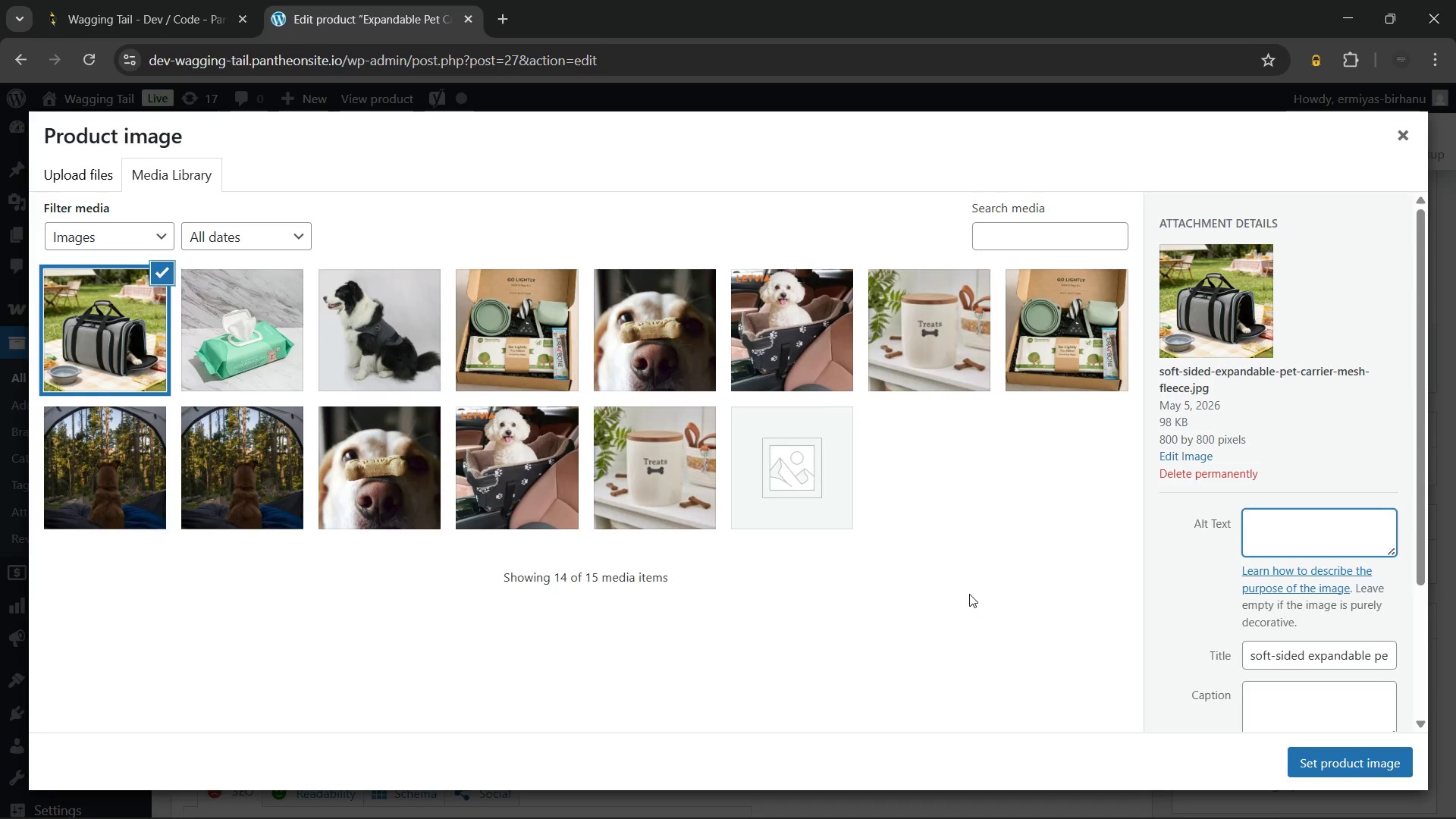 
type(Expandable airline-approved pet carrier with mesh side panels open)
 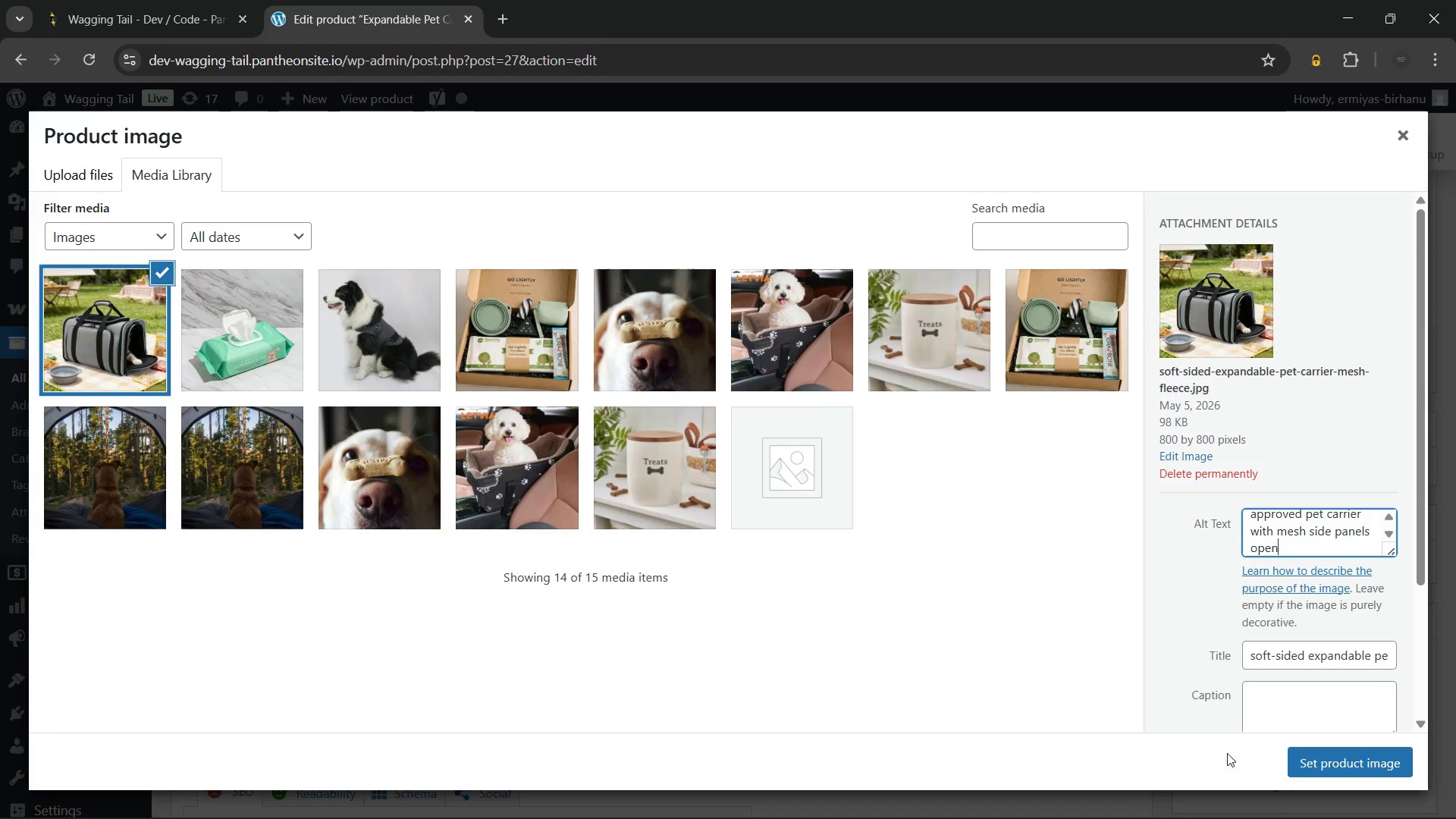 
left_click([1346, 758])
 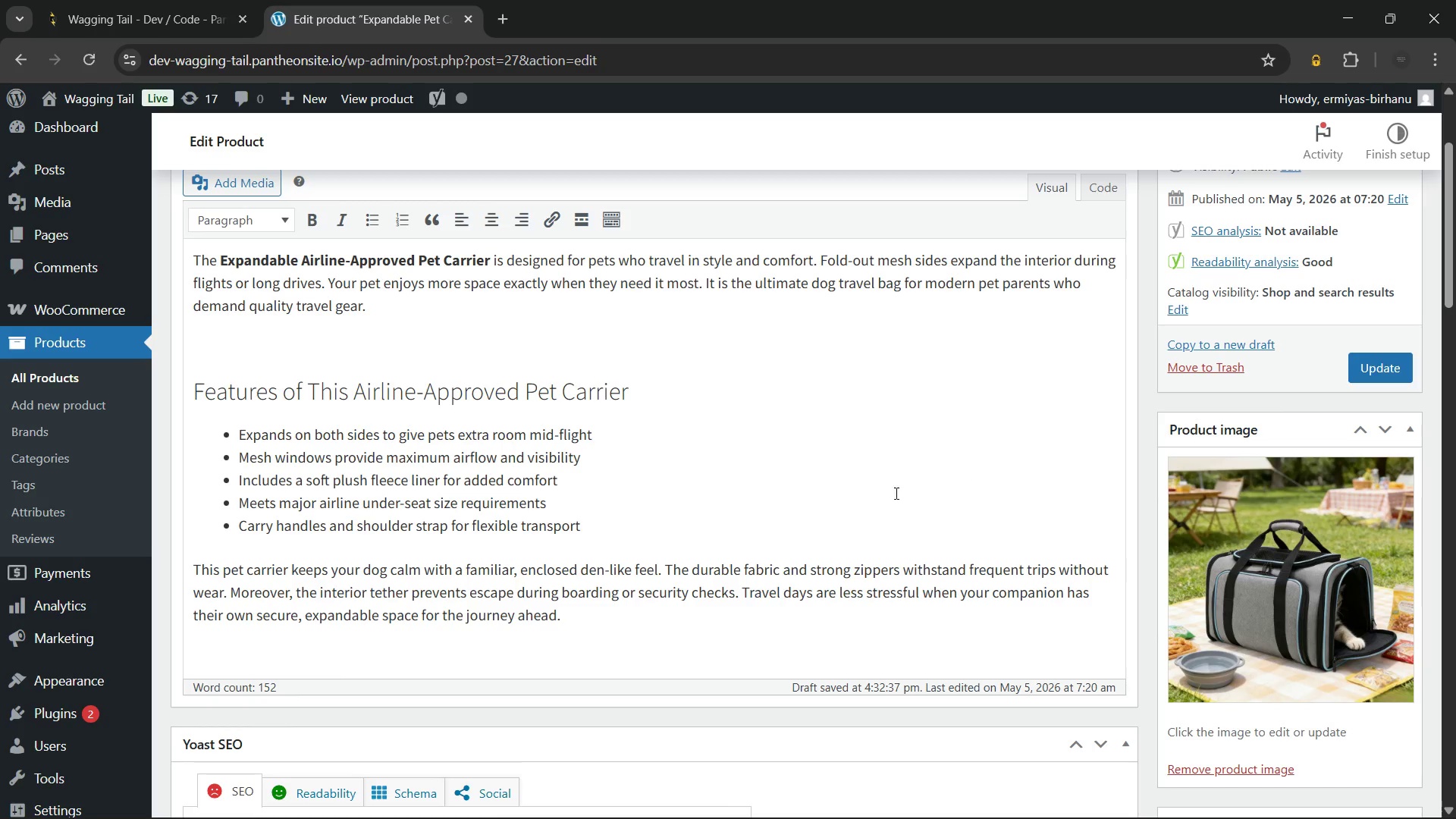 
left_click([890, 493])
 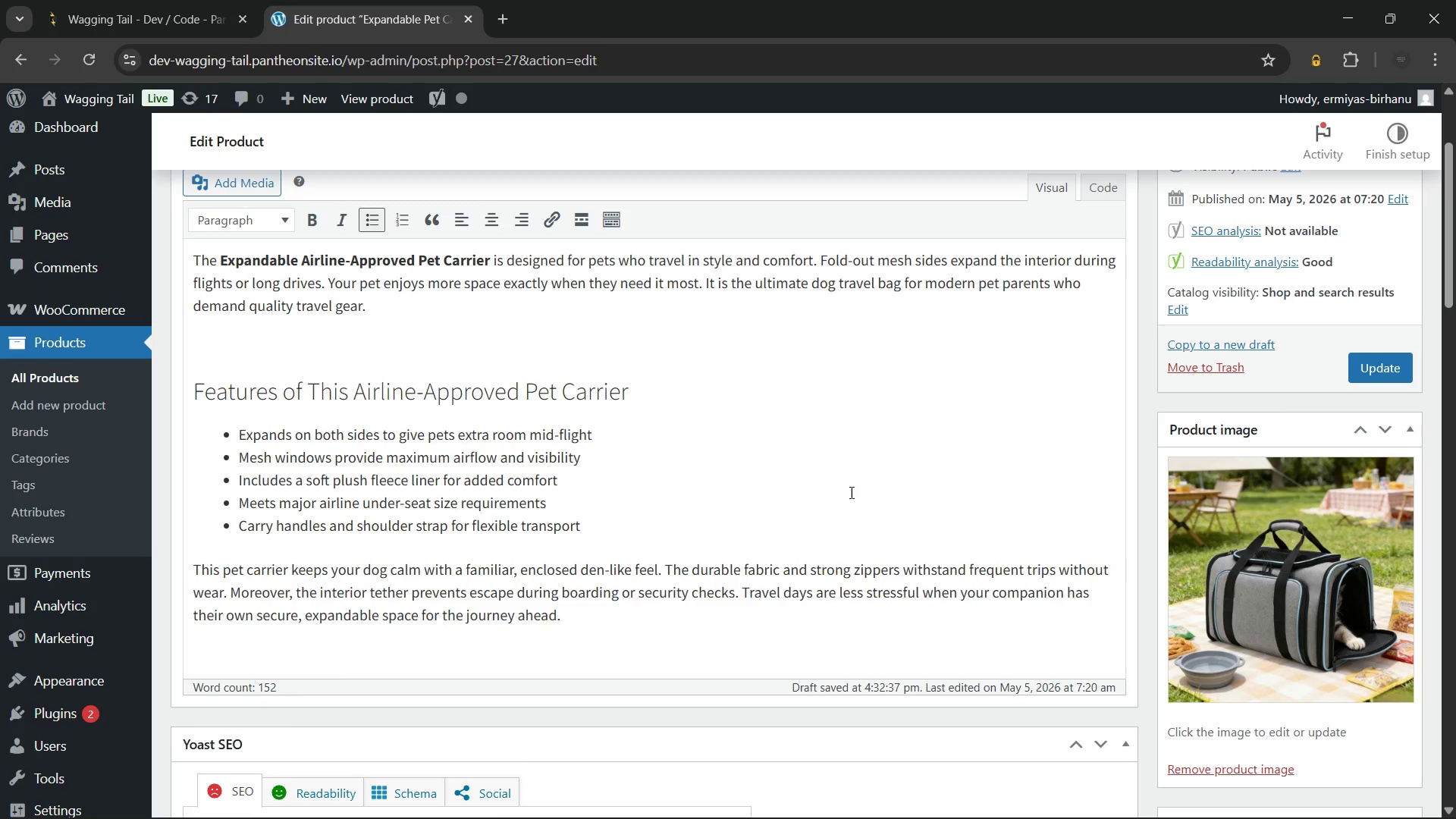 
wait(5.19)
 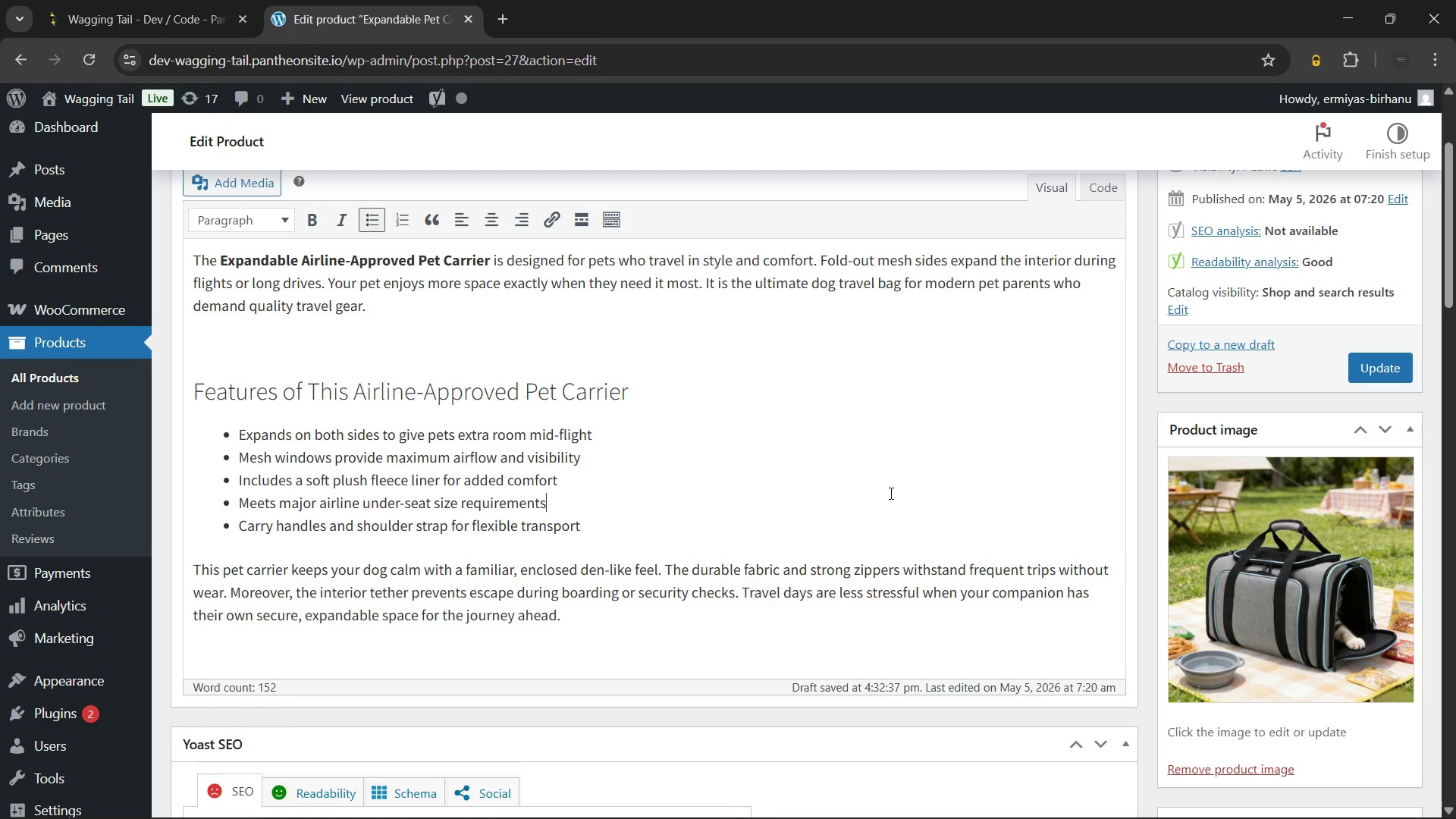 
scroll: coordinate [798, 515], scroll_direction: up, amount: 2.0
 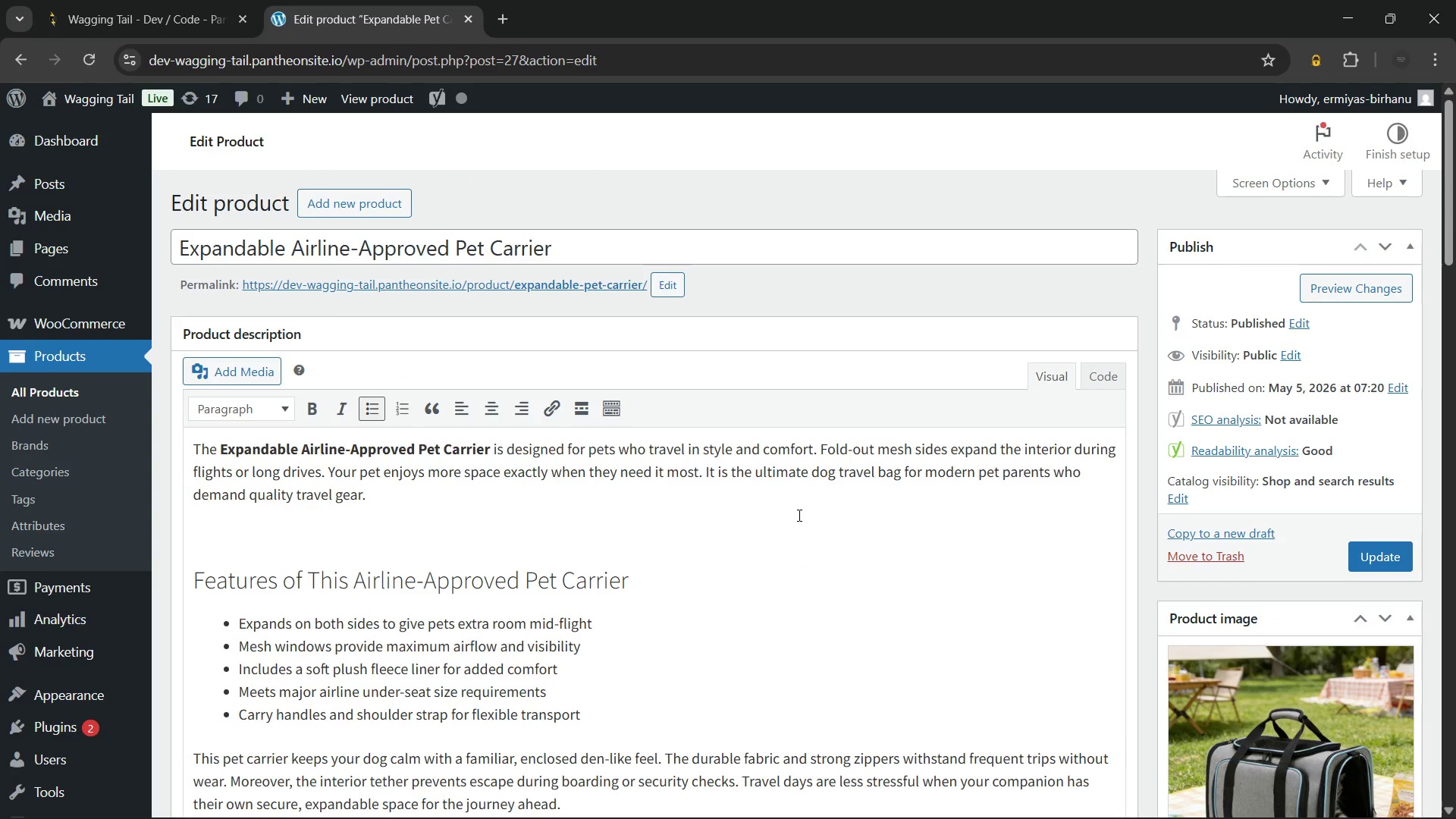 
scroll: coordinate [798, 515], scroll_direction: none, amount: 0.0
 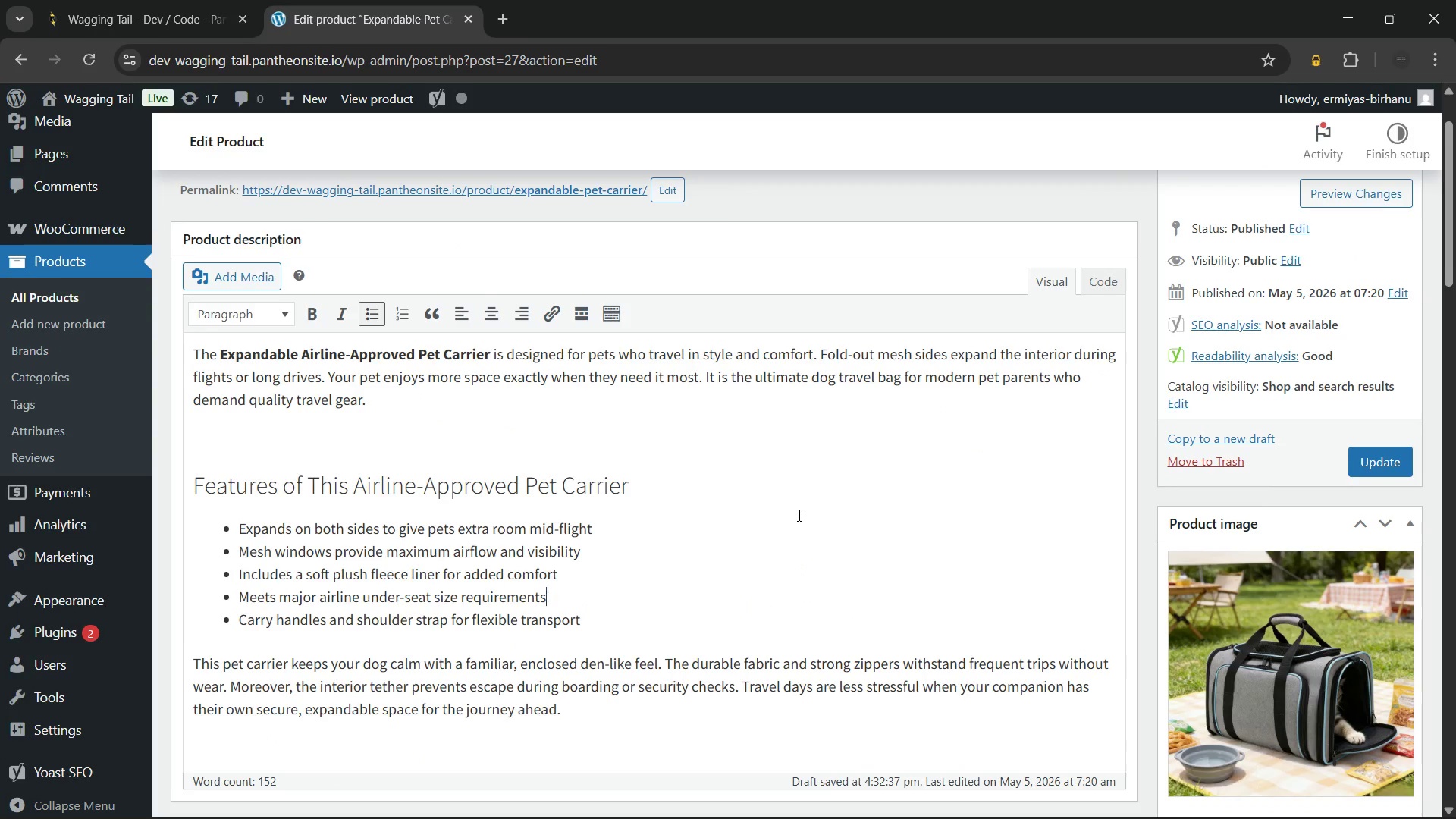 
scroll: coordinate [798, 515], scroll_direction: down, amount: 1.0
 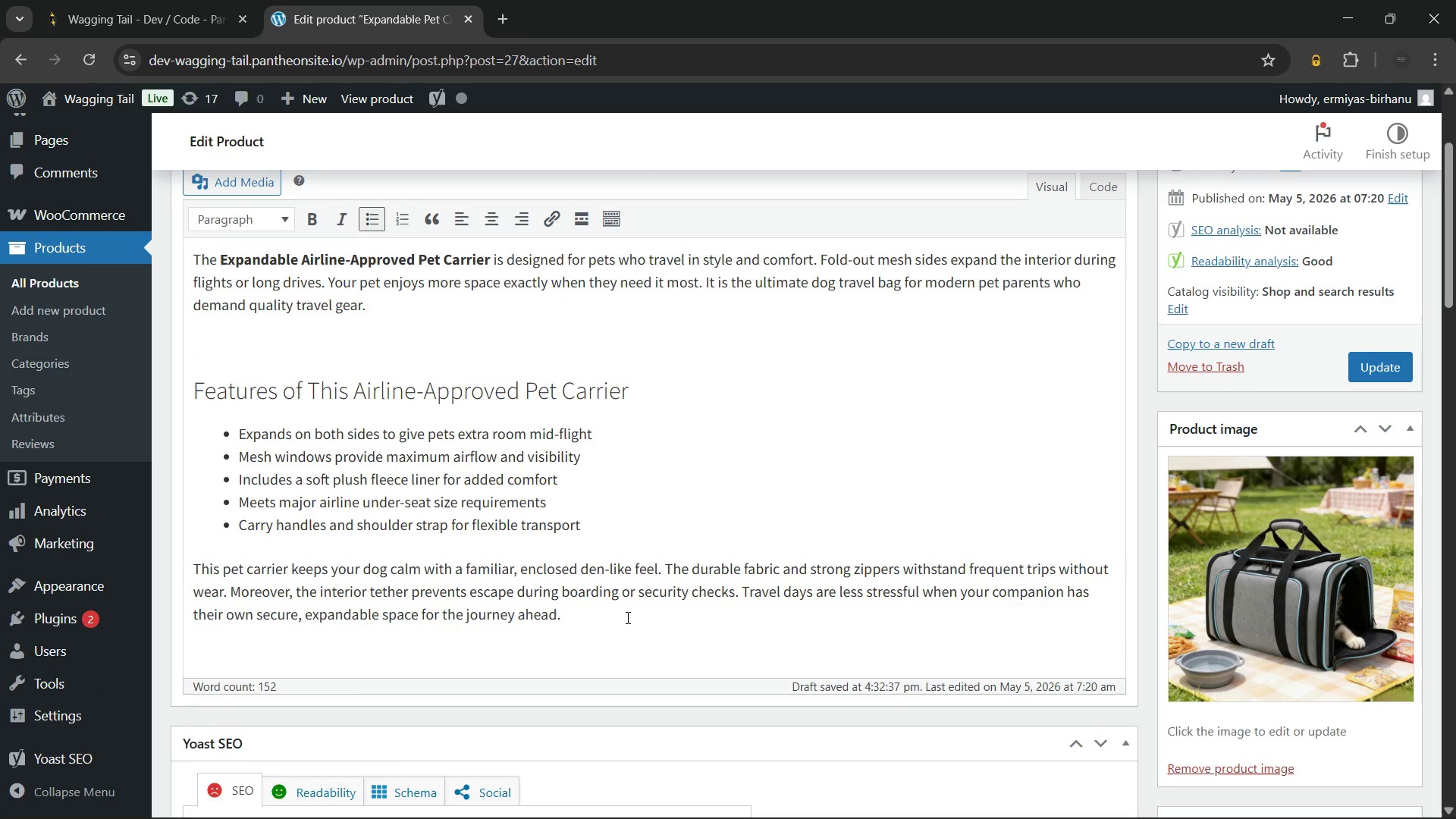 
left_click([626, 612])
 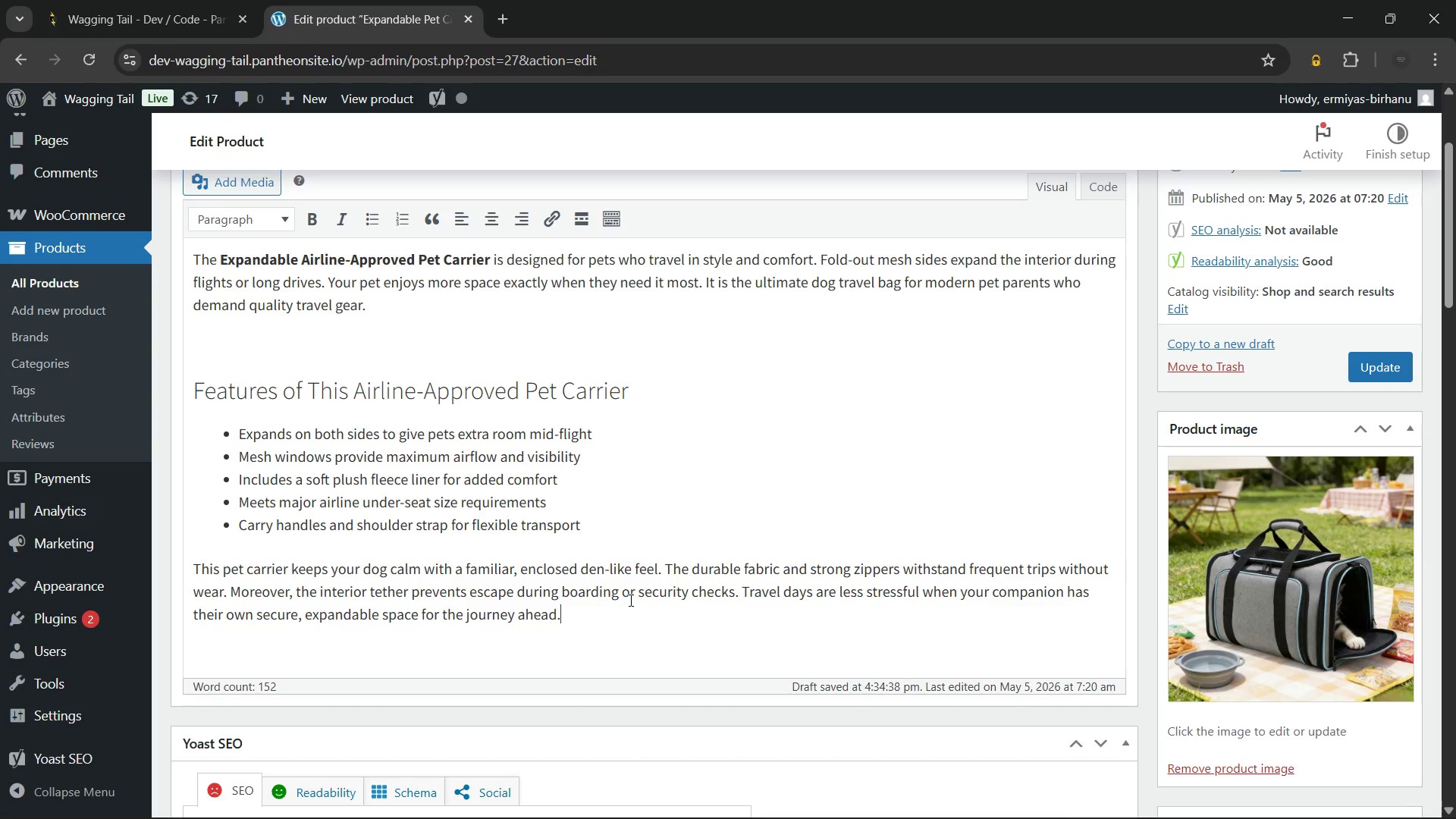 
wait(74.05)
 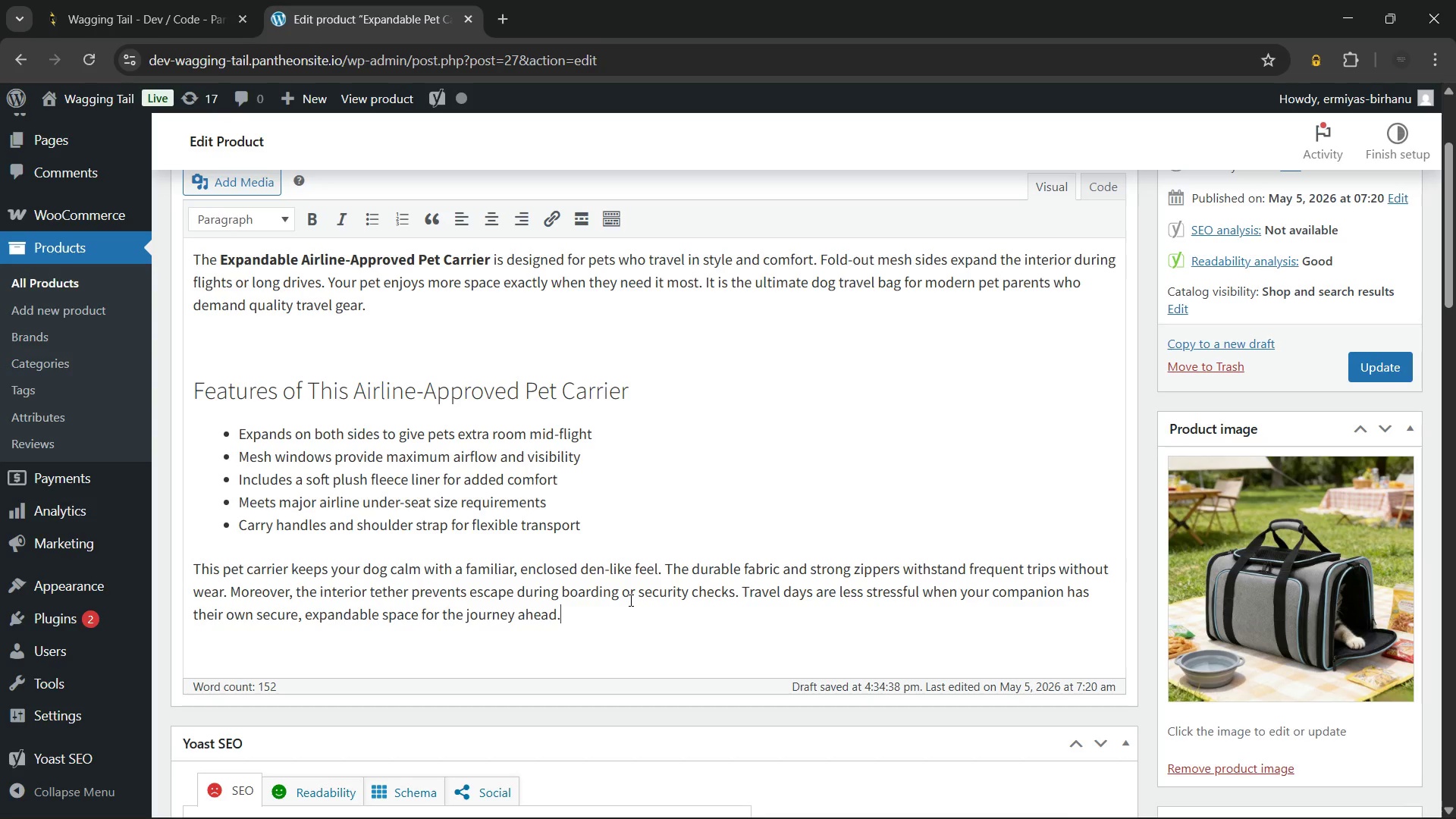 
left_click([315, 449])
 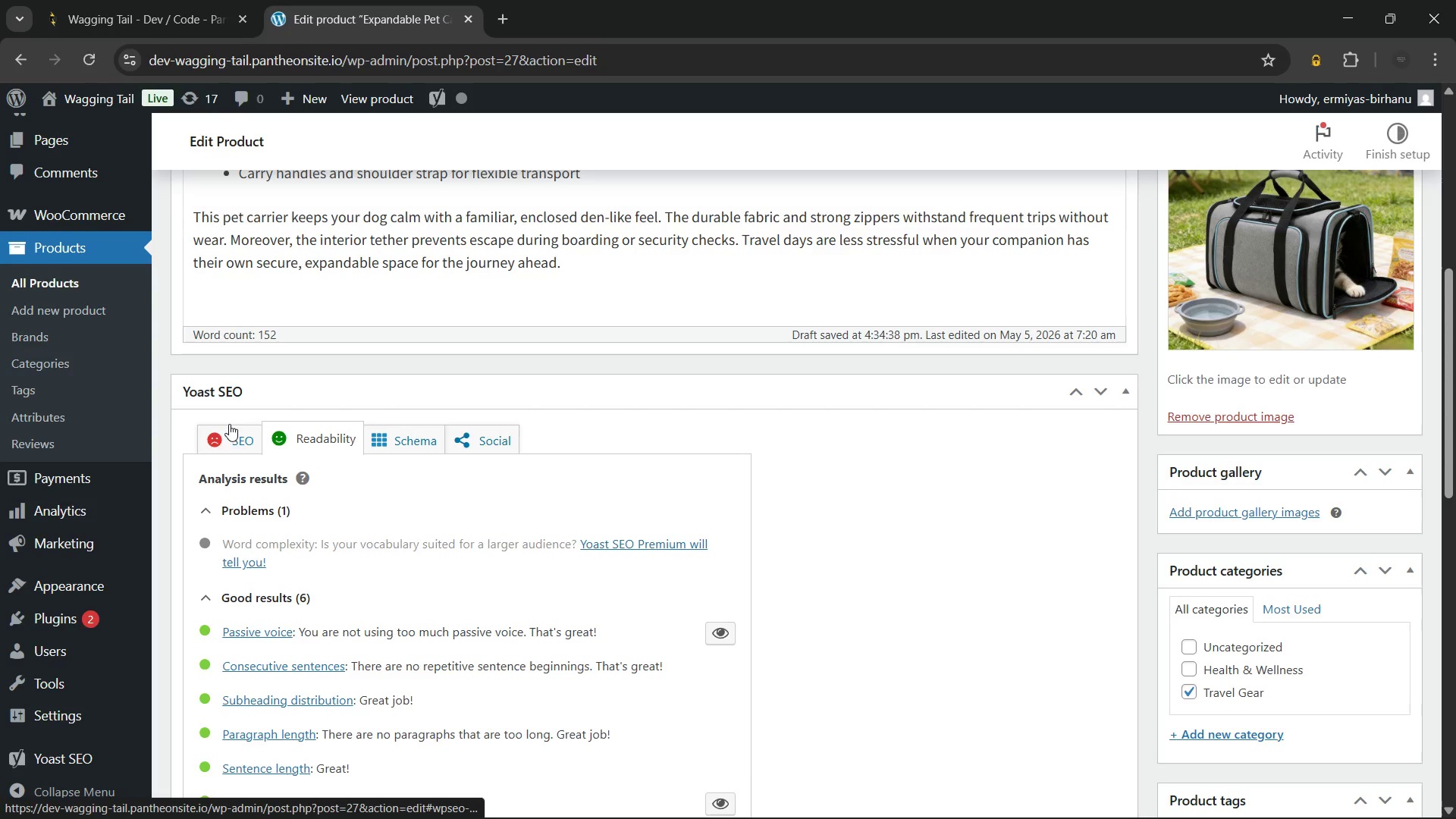 
left_click([225, 434])
 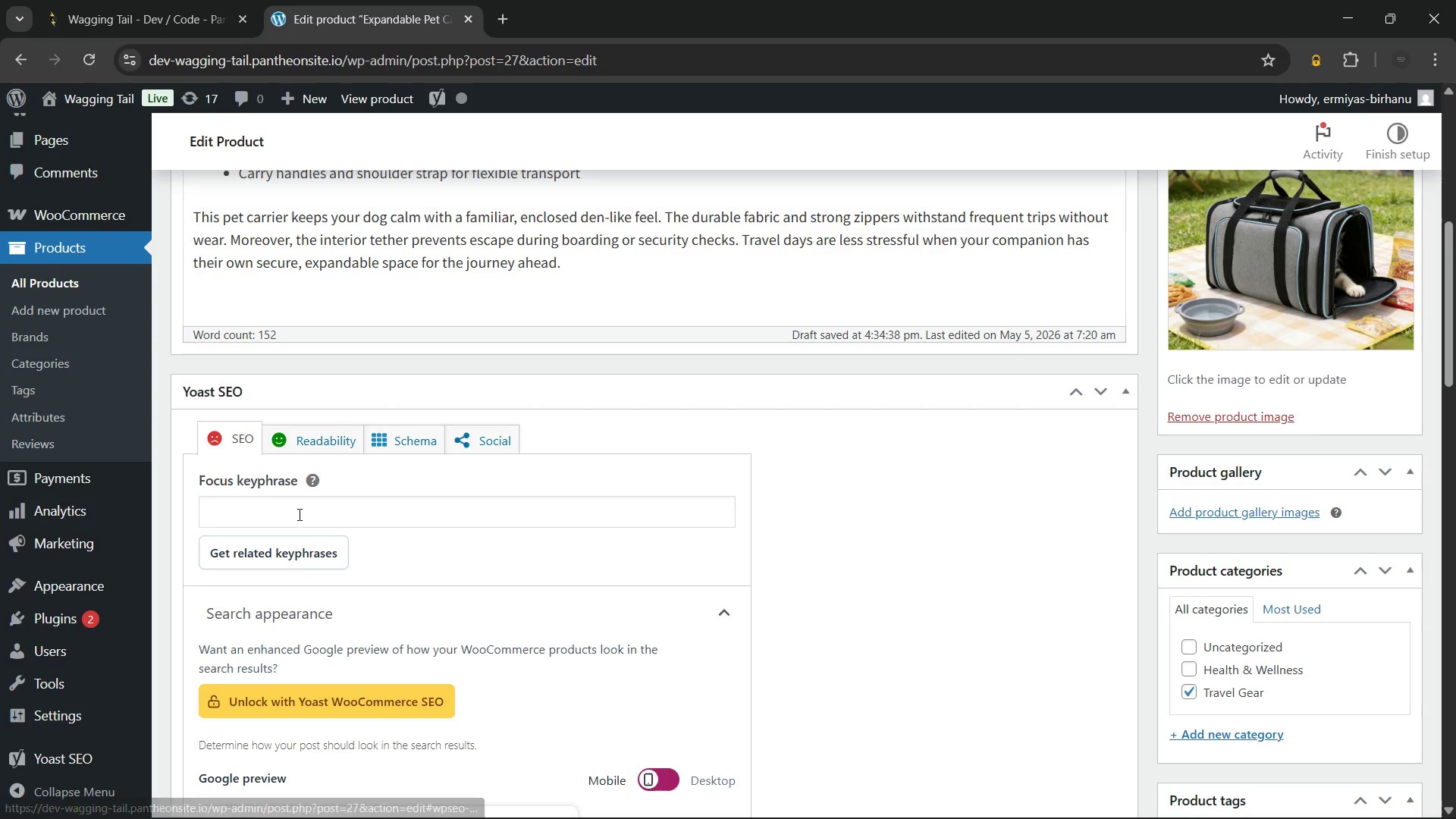 
left_click([298, 514])
 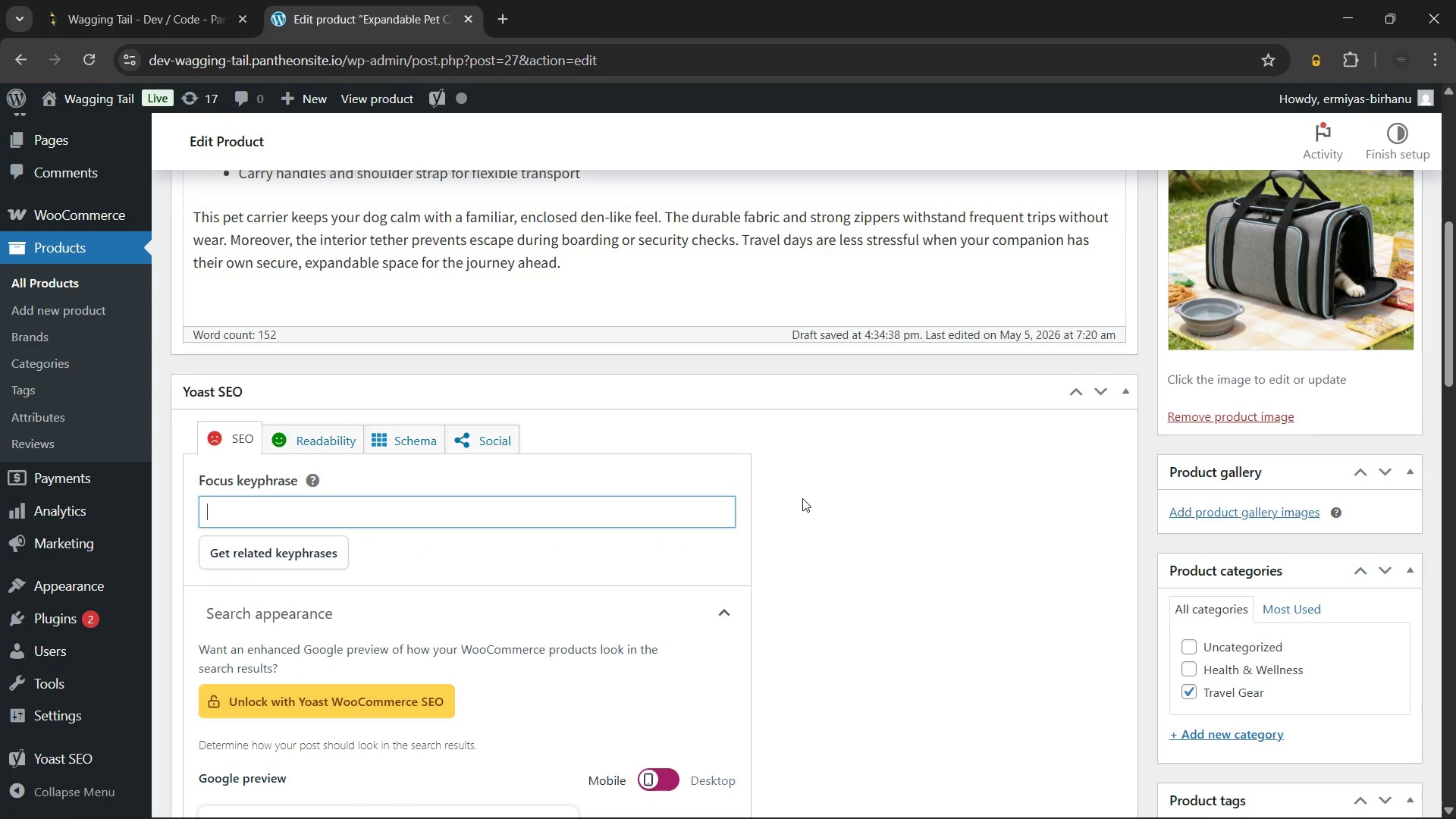 
wait(6.92)
 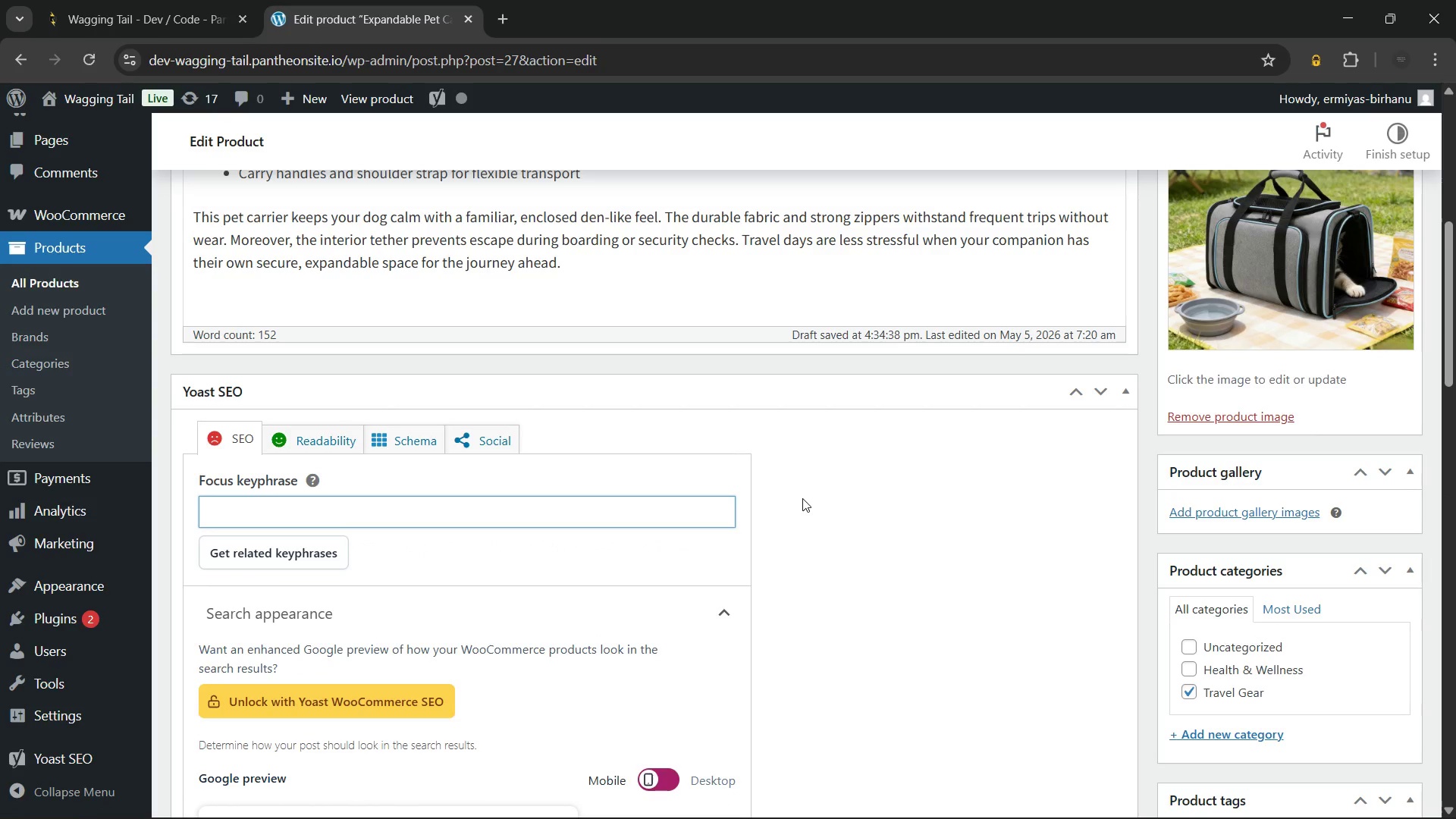 
type(Expandable airline-approved pet carrier)
 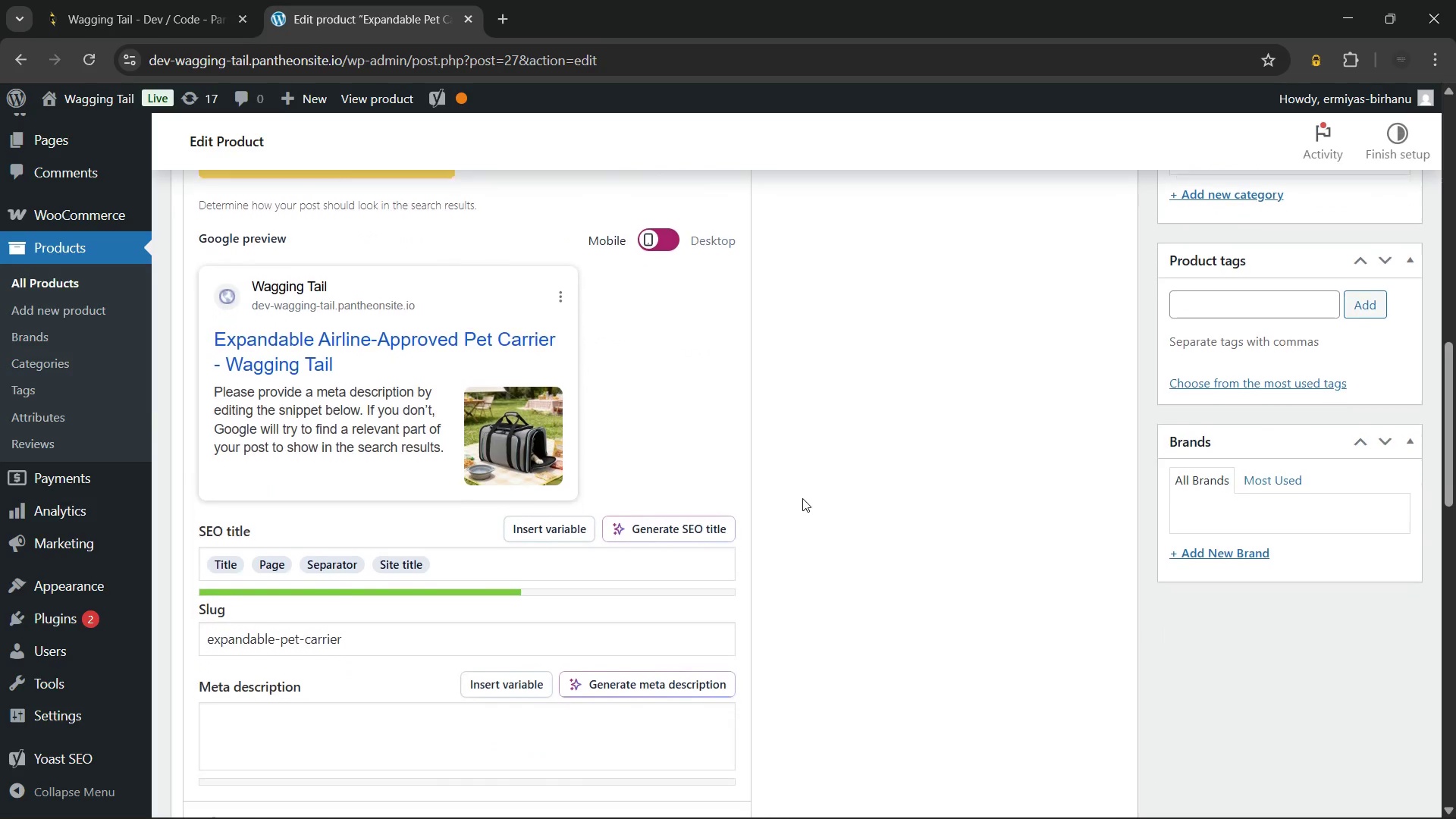 
left_click([570, 564])
 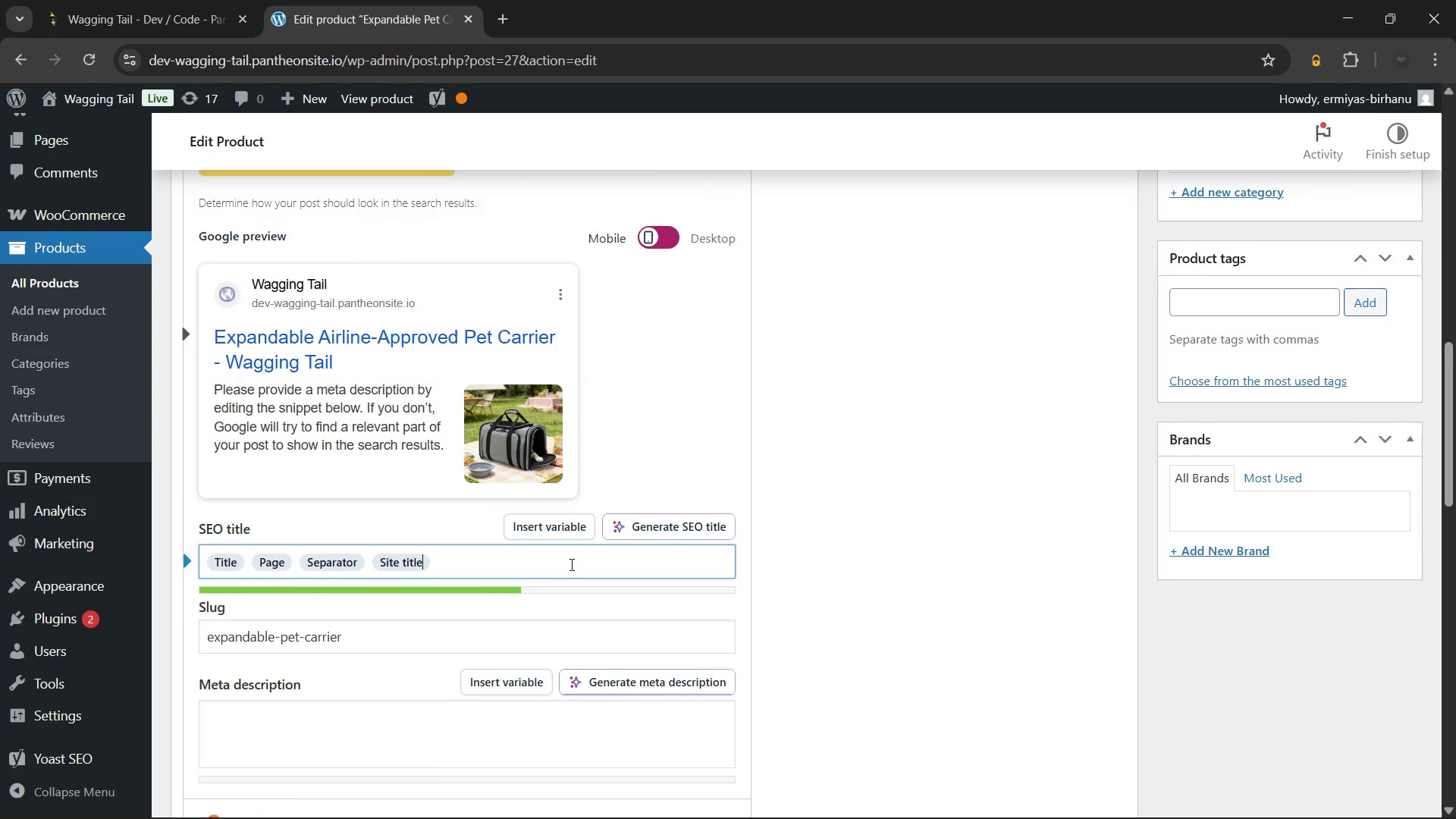 
key(Backspace)
 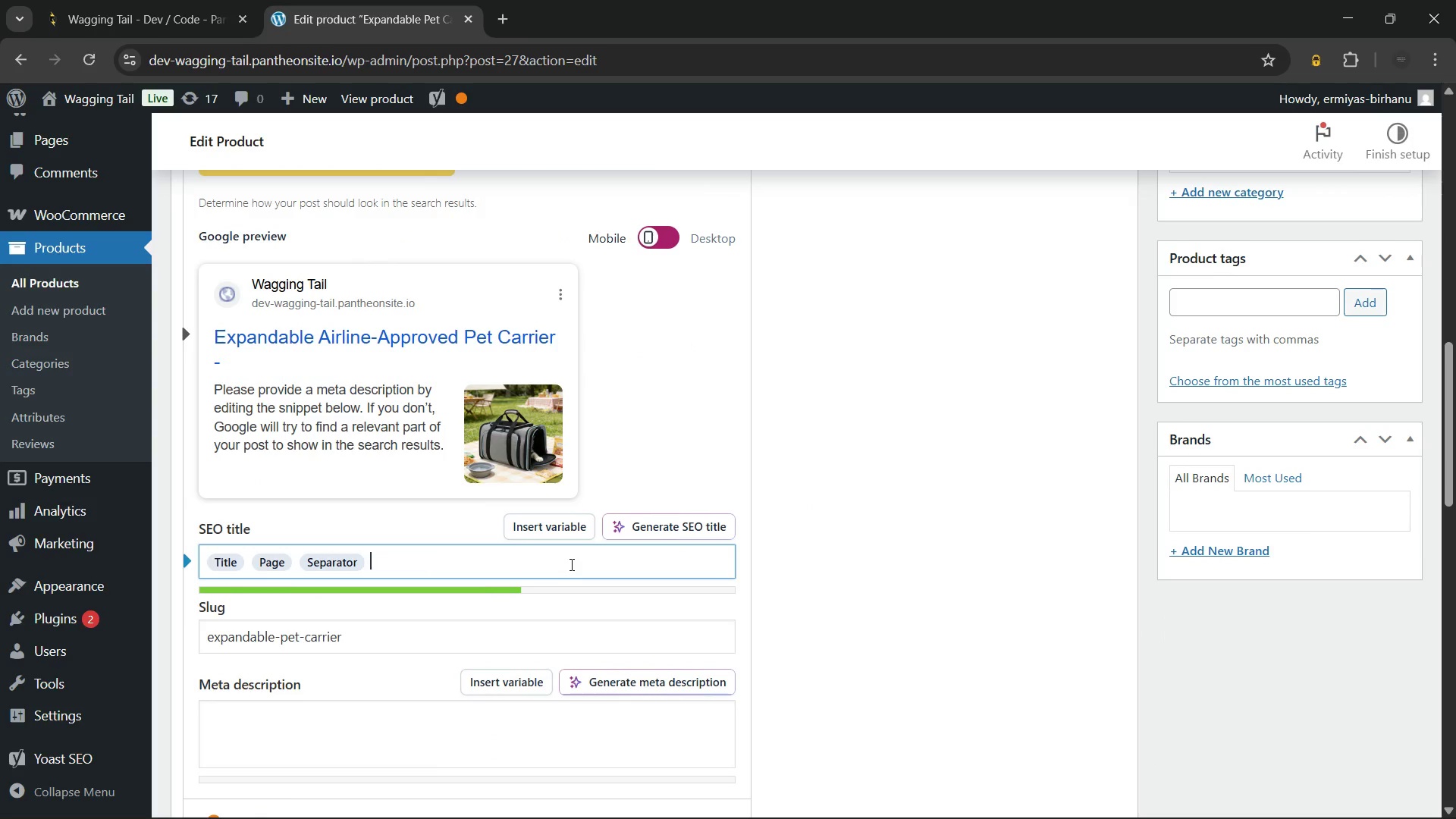 
key(Backspace)
 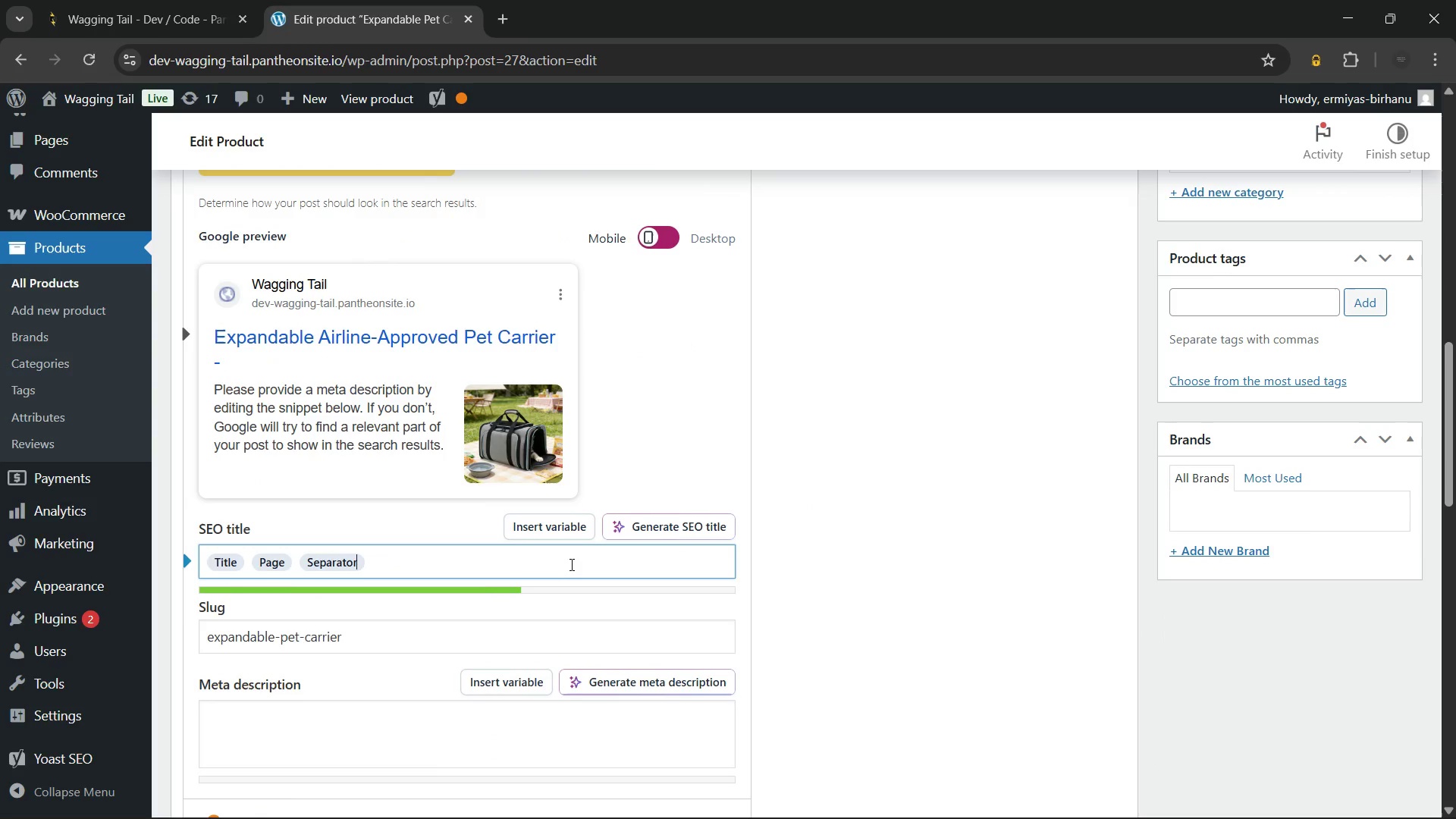 
key(Backspace)
 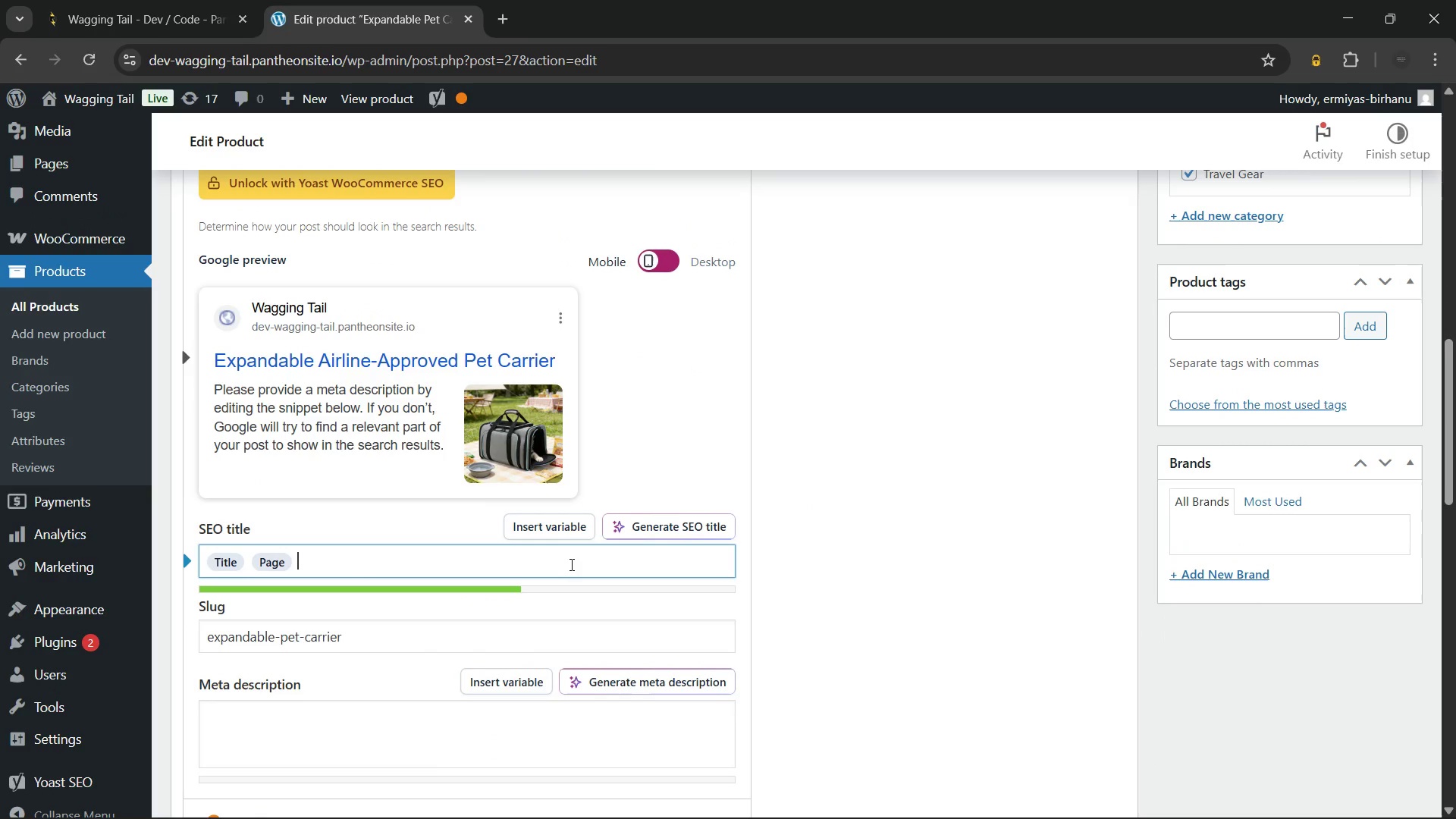 
key(Backspace)
 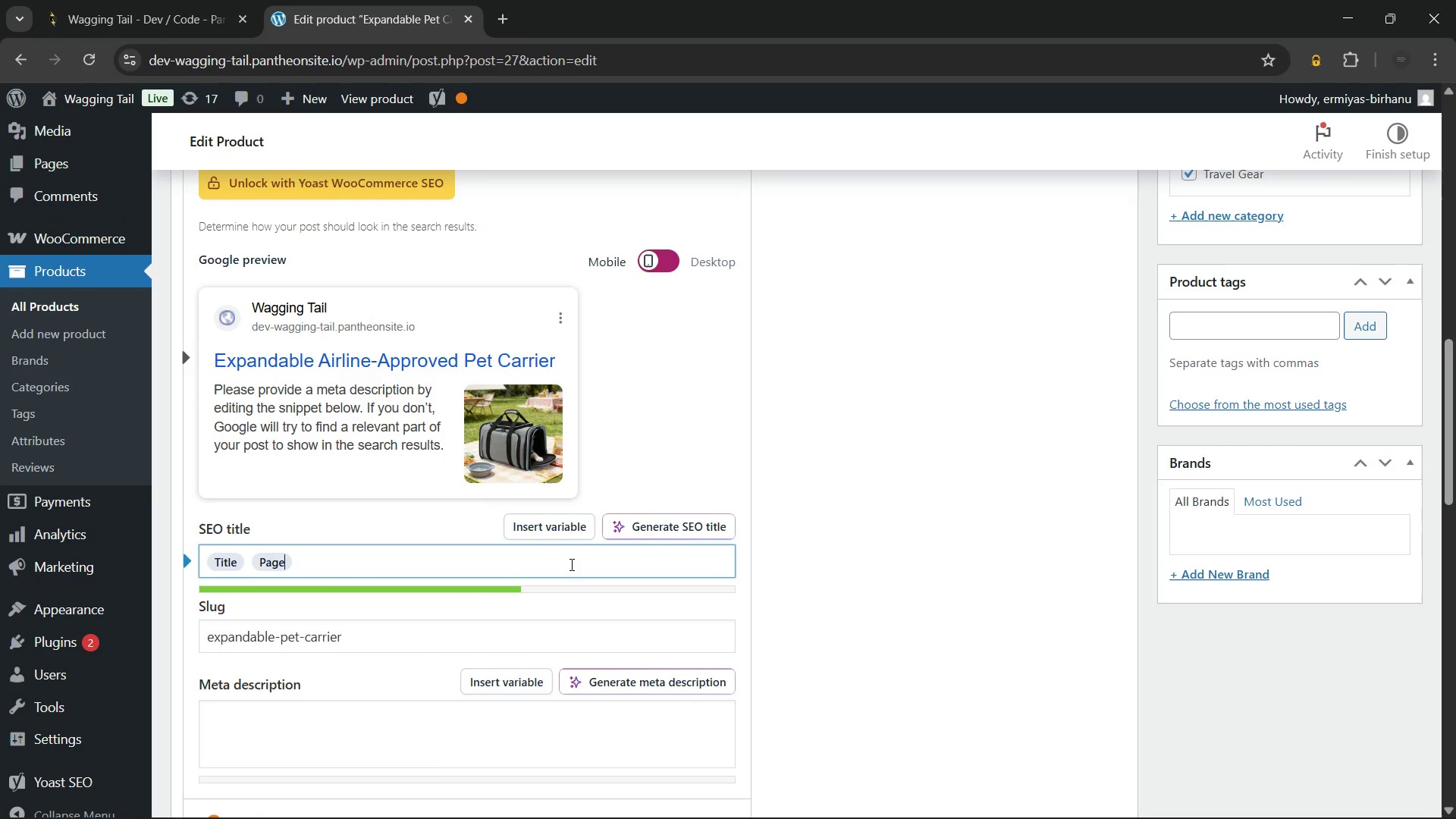 
key(Backspace)
 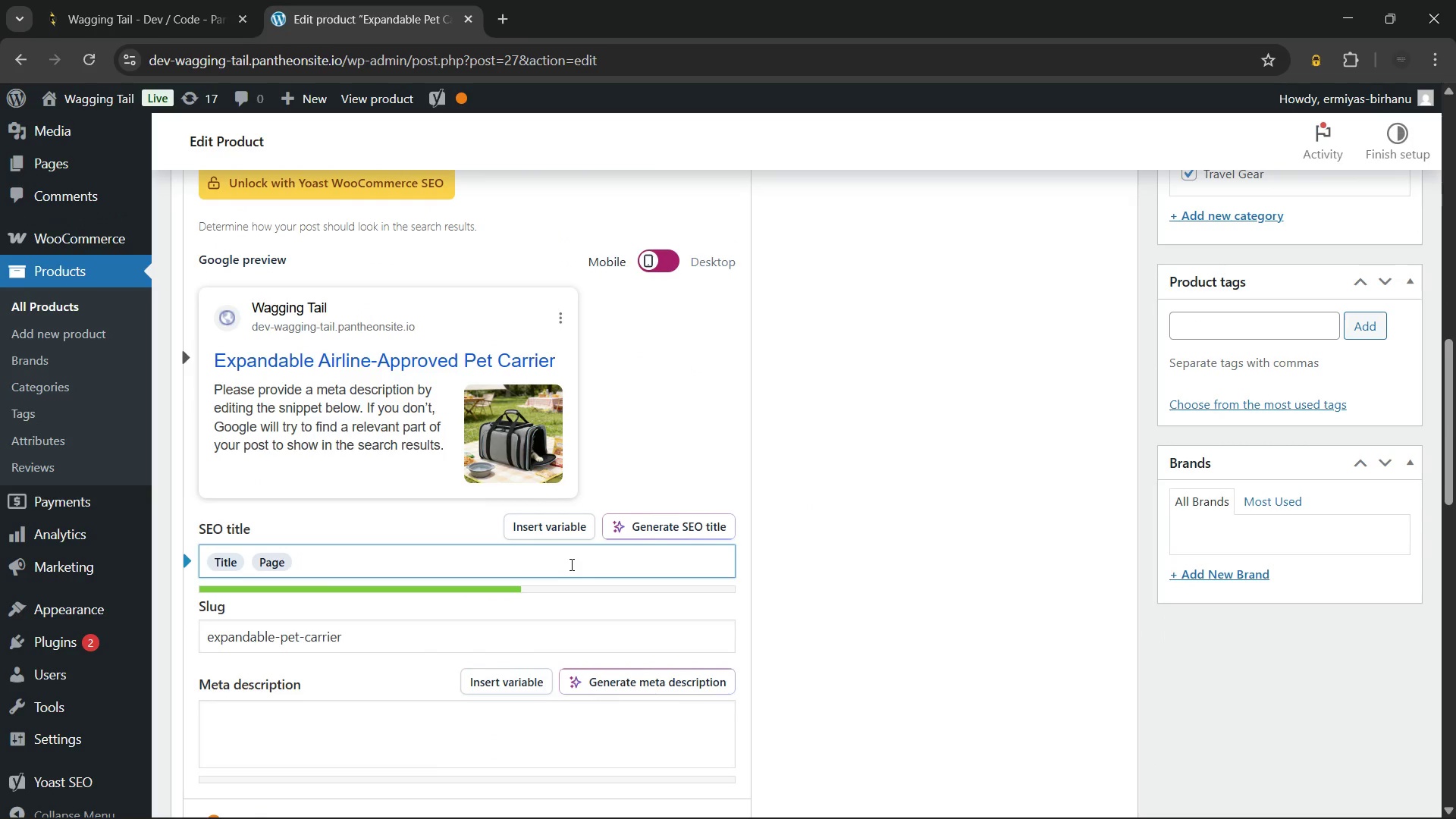 
key(Backspace)
 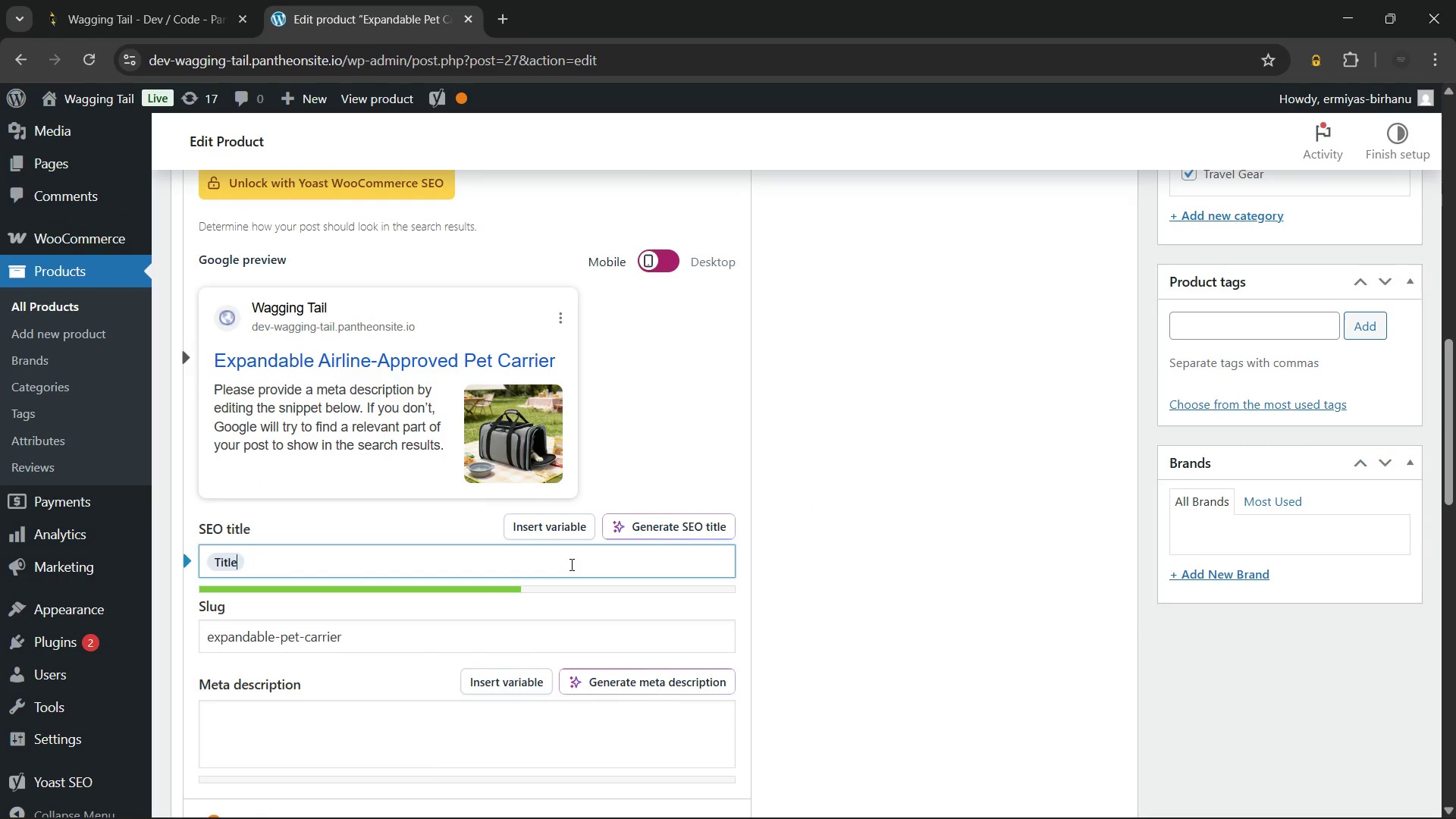 
key(Backspace)
 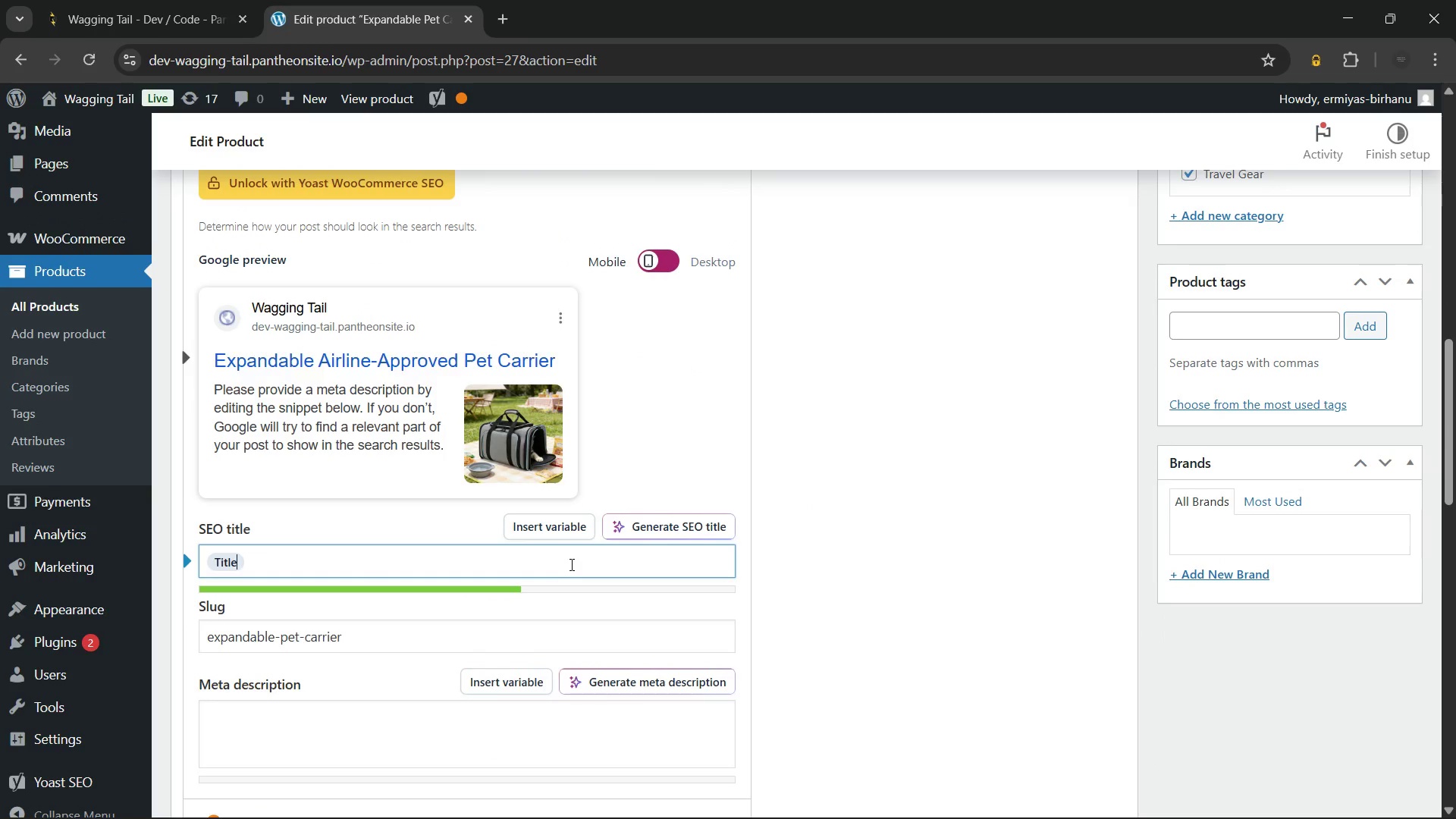 
key(Backspace)
 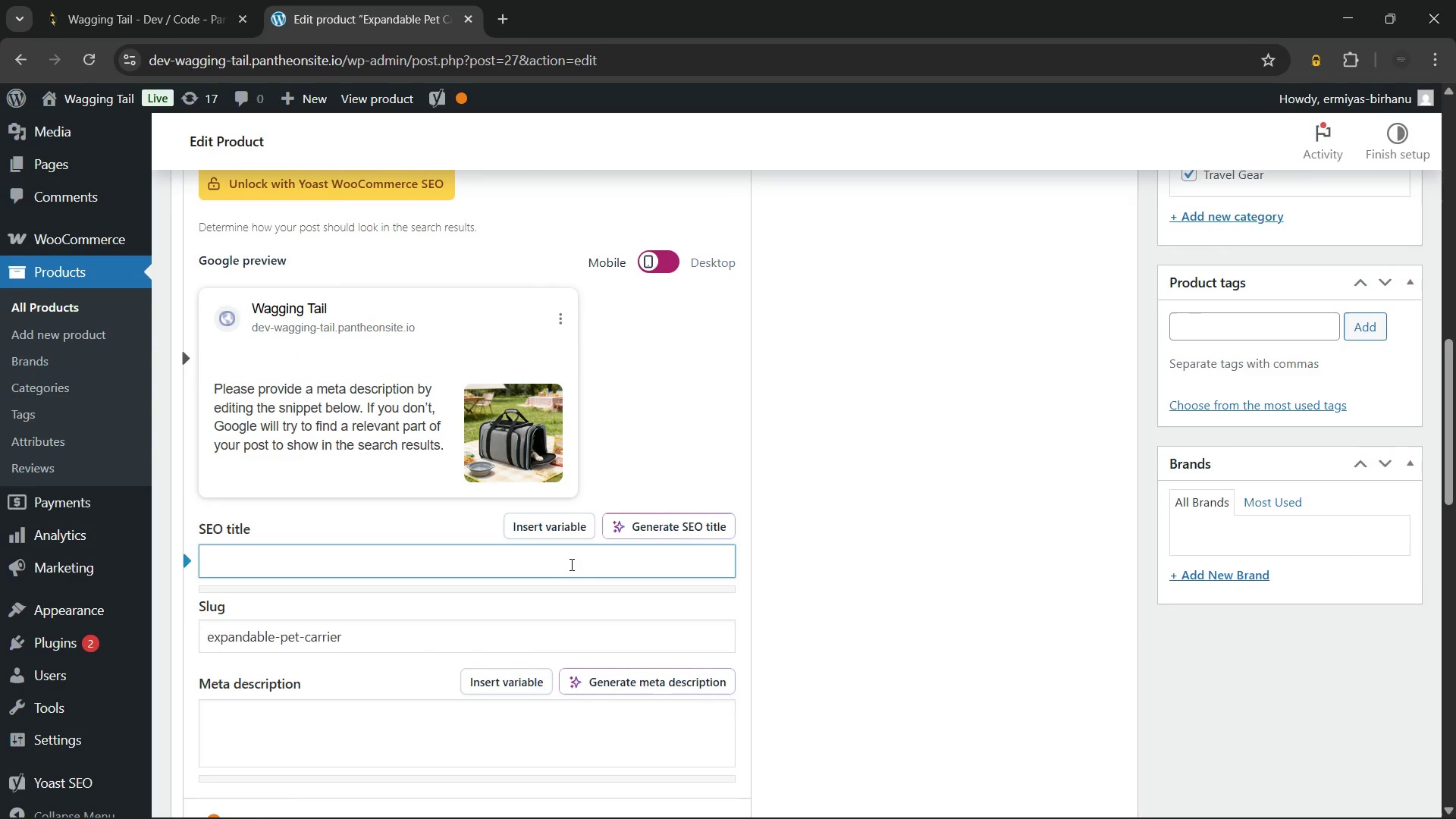 
type(Expandable Airl)
key(Backspace)
type(line-Approved Pet Carrier)
 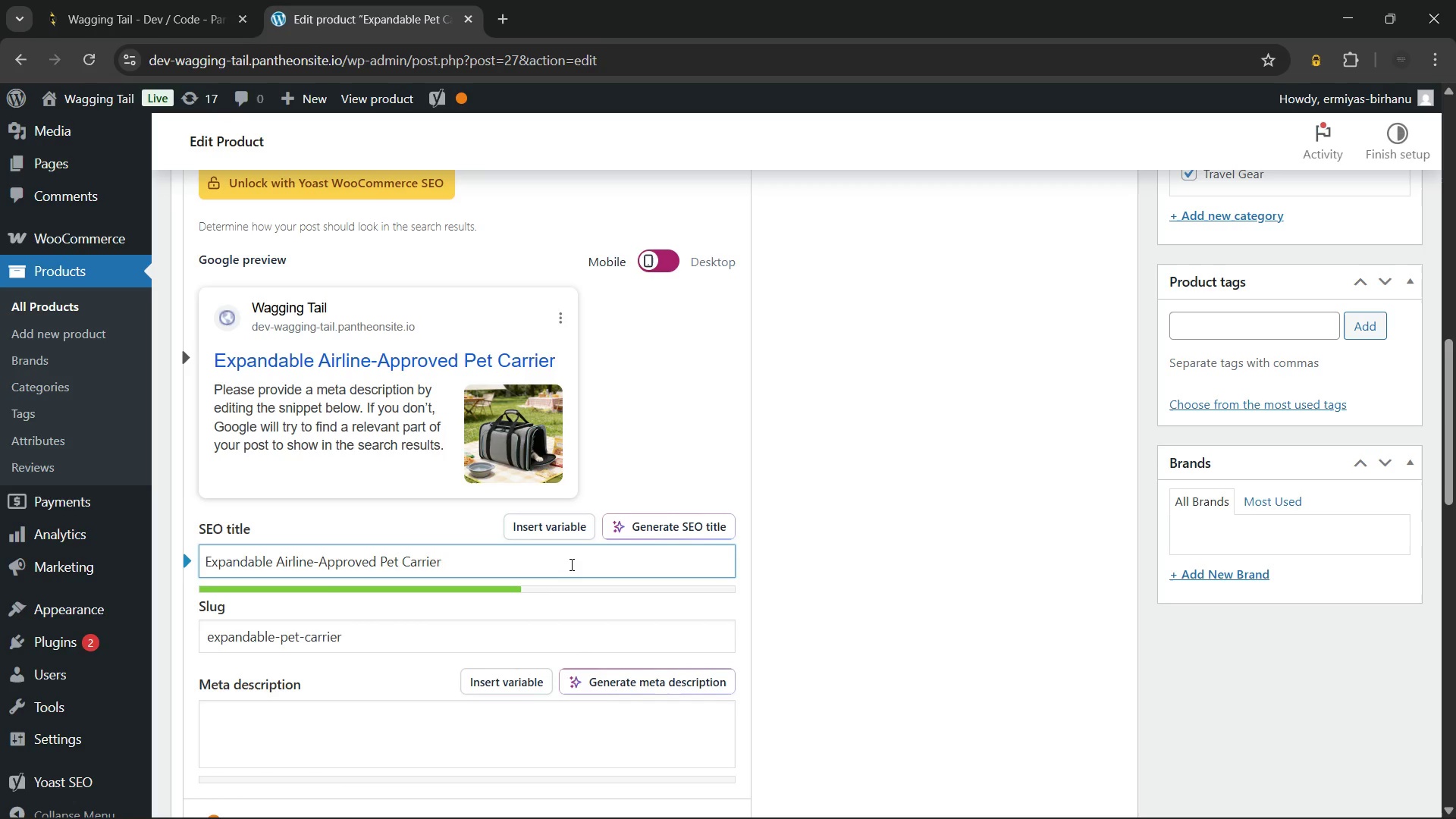 
left_click([278, 636])
 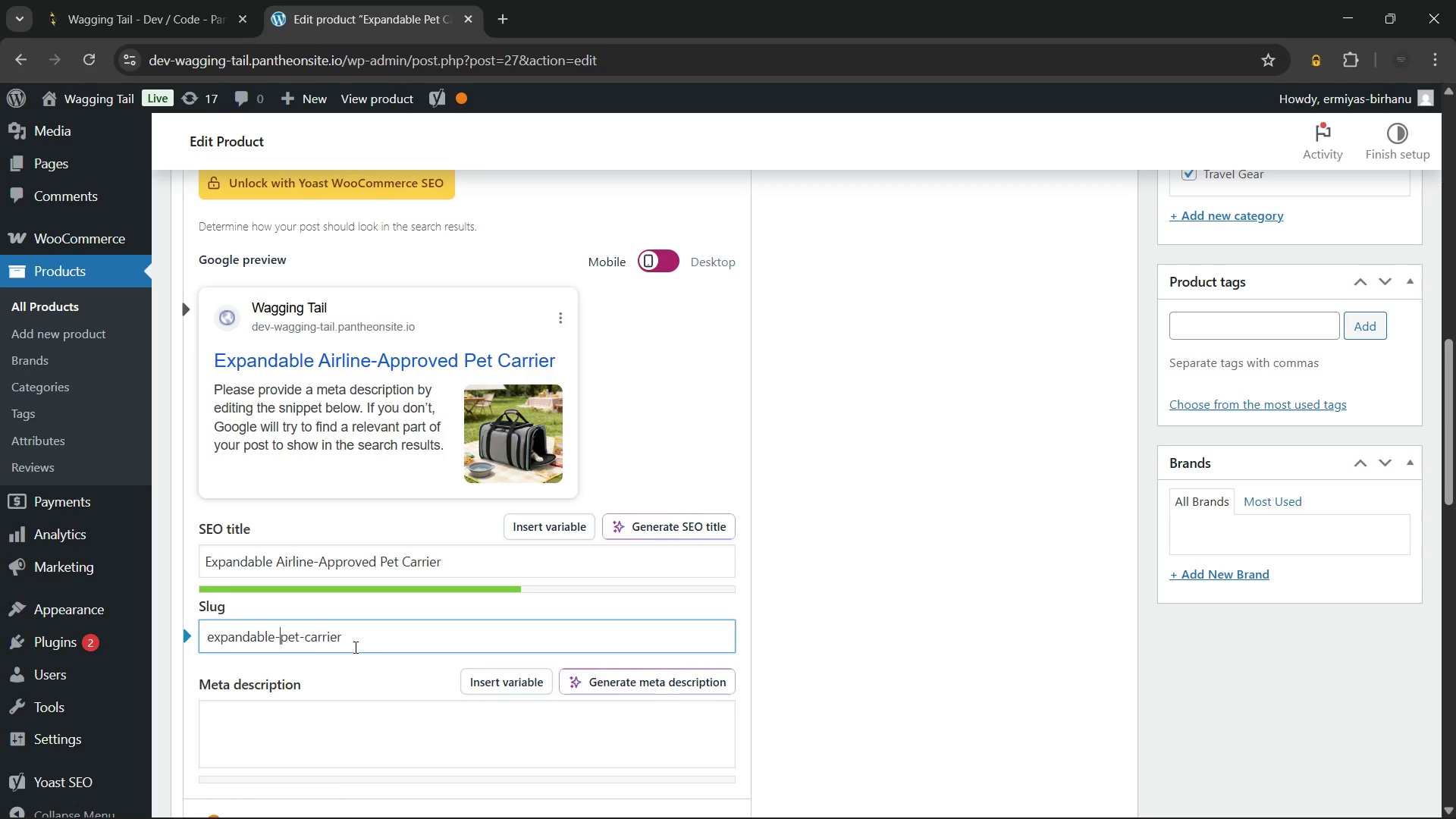 
type(ari)
key(Backspace)
key(Backspace)
type(irline-approved-)
 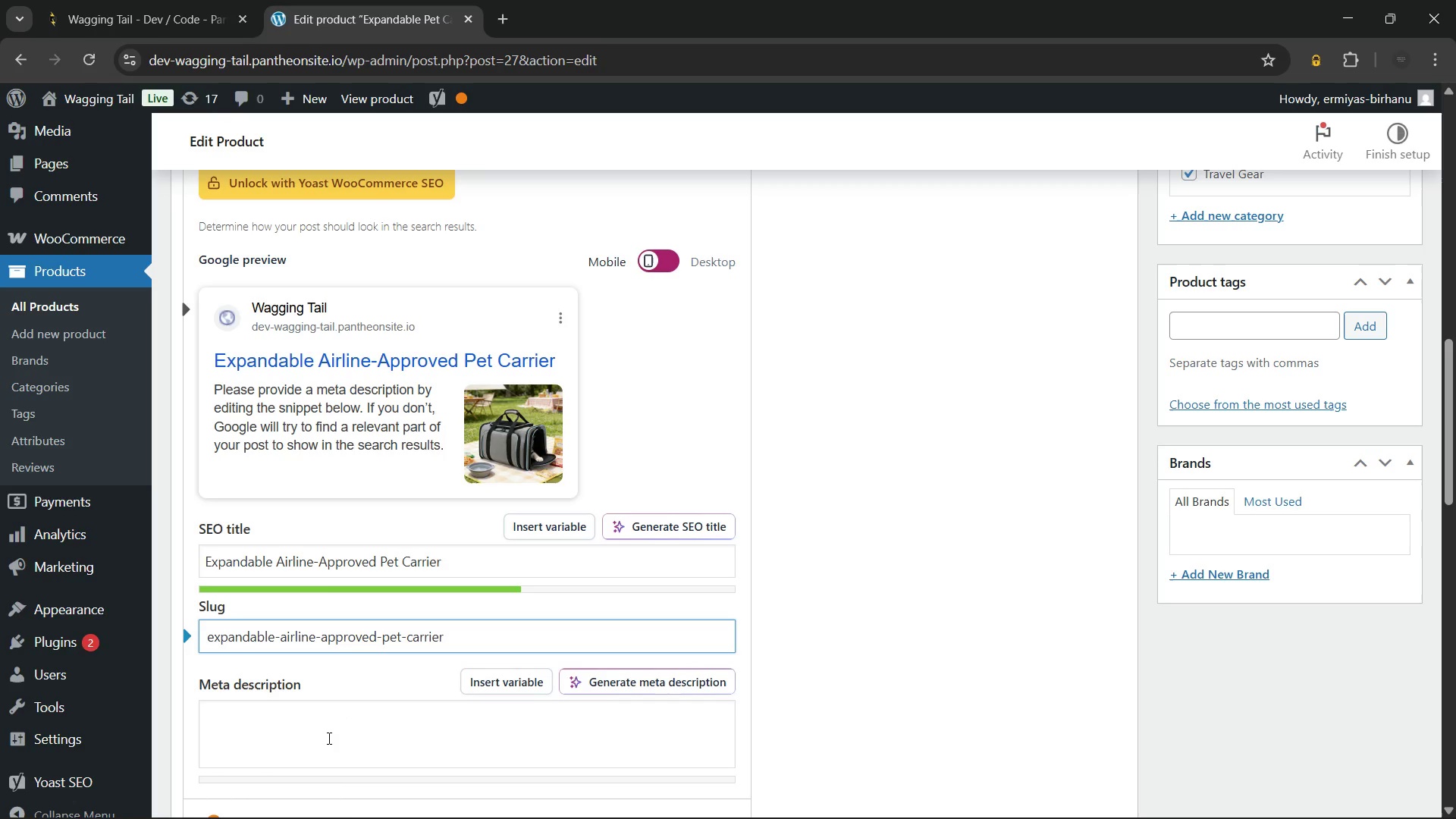 
left_click([326, 739])
 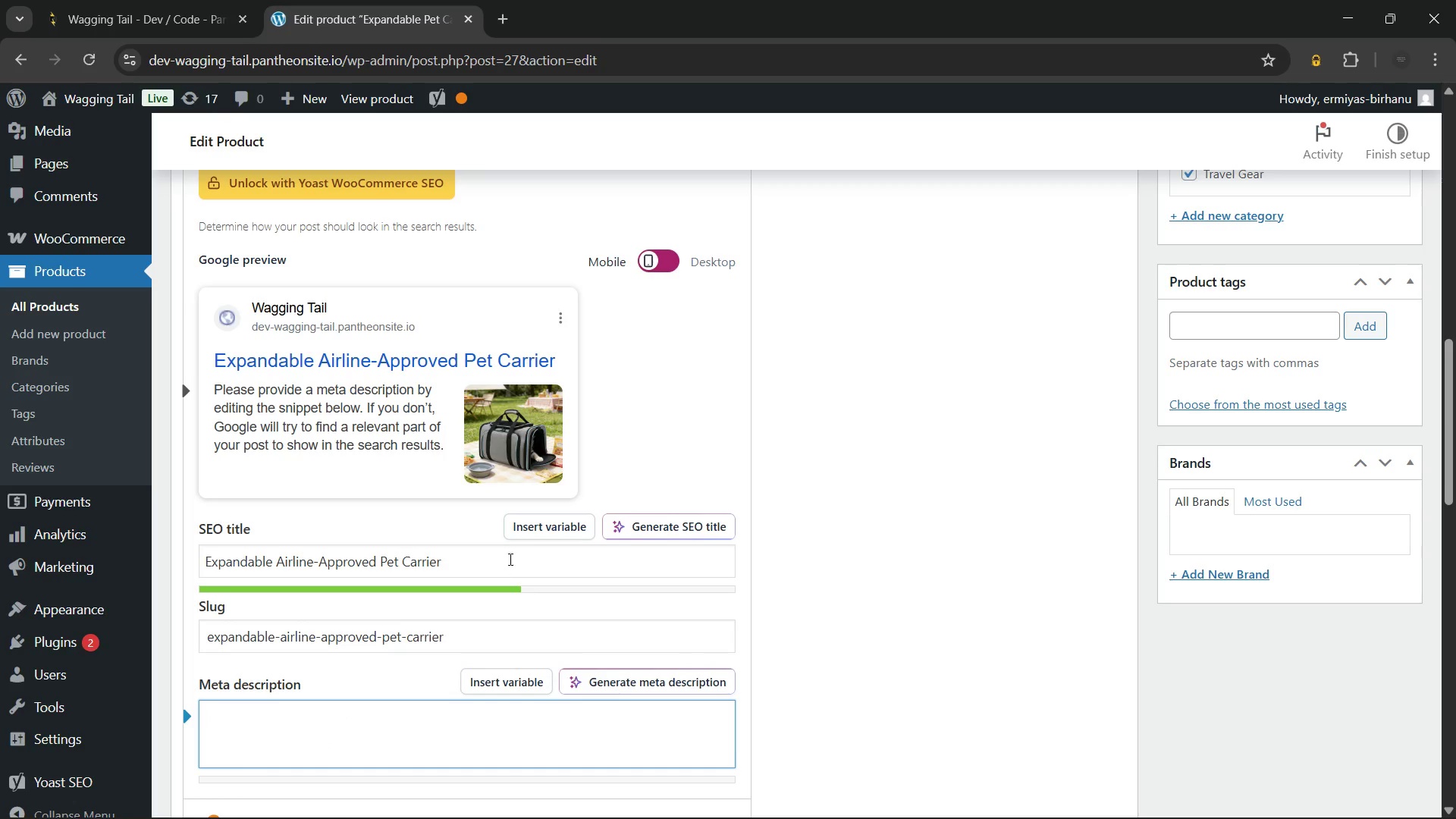 
left_click([511, 554])
 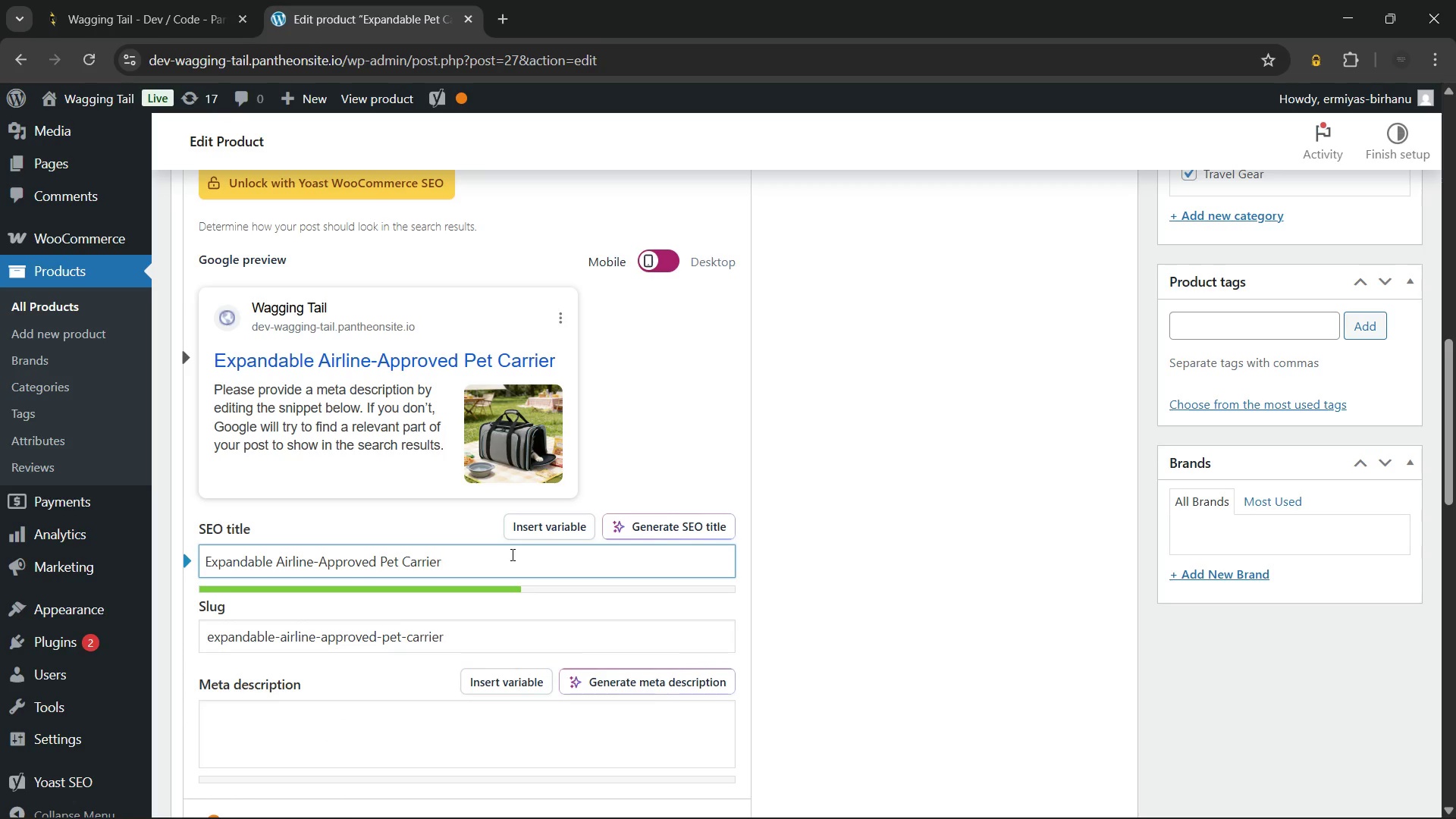 
wait(6.36)
 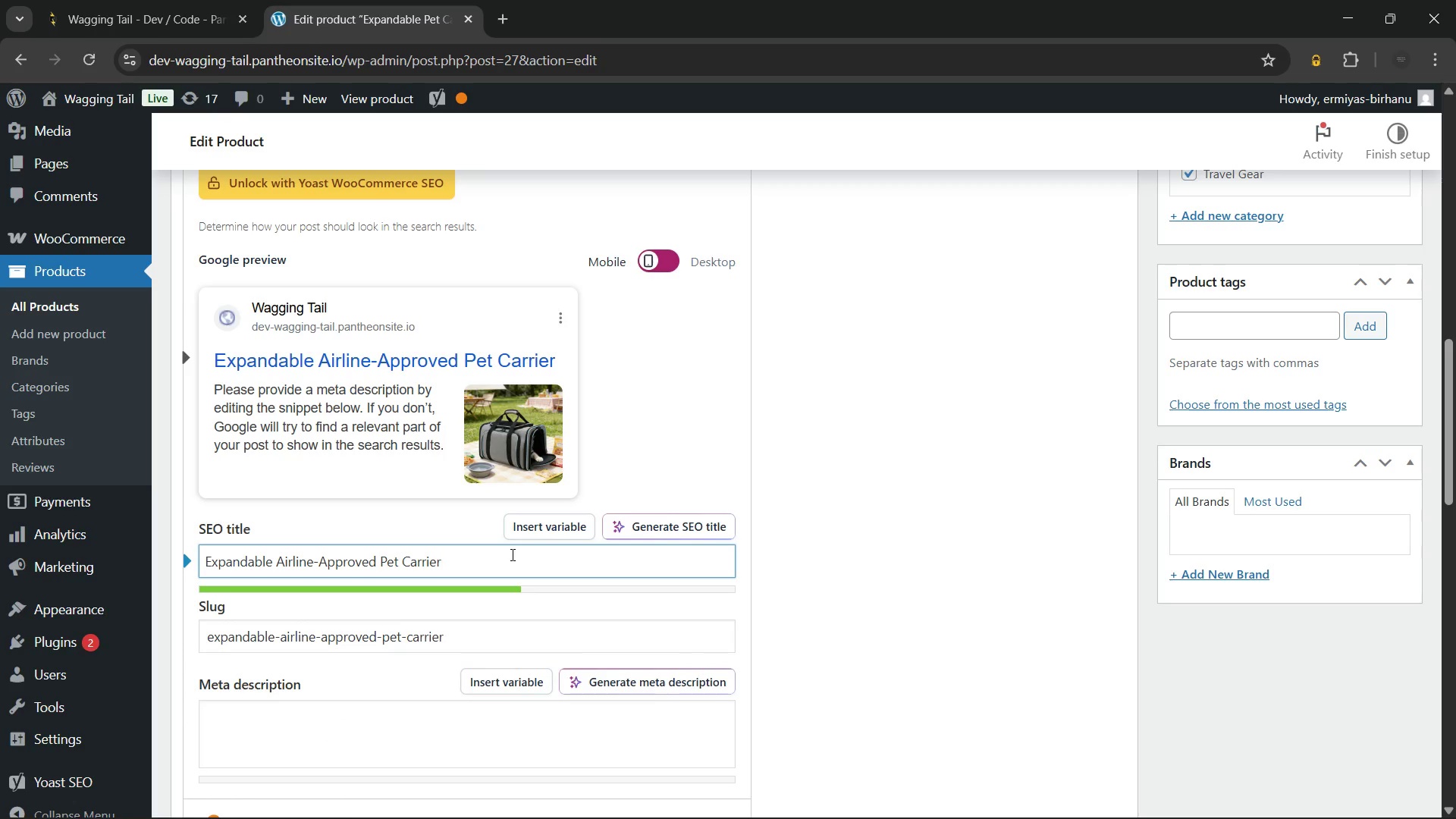 
type( - Travel Comfort for dogs)
 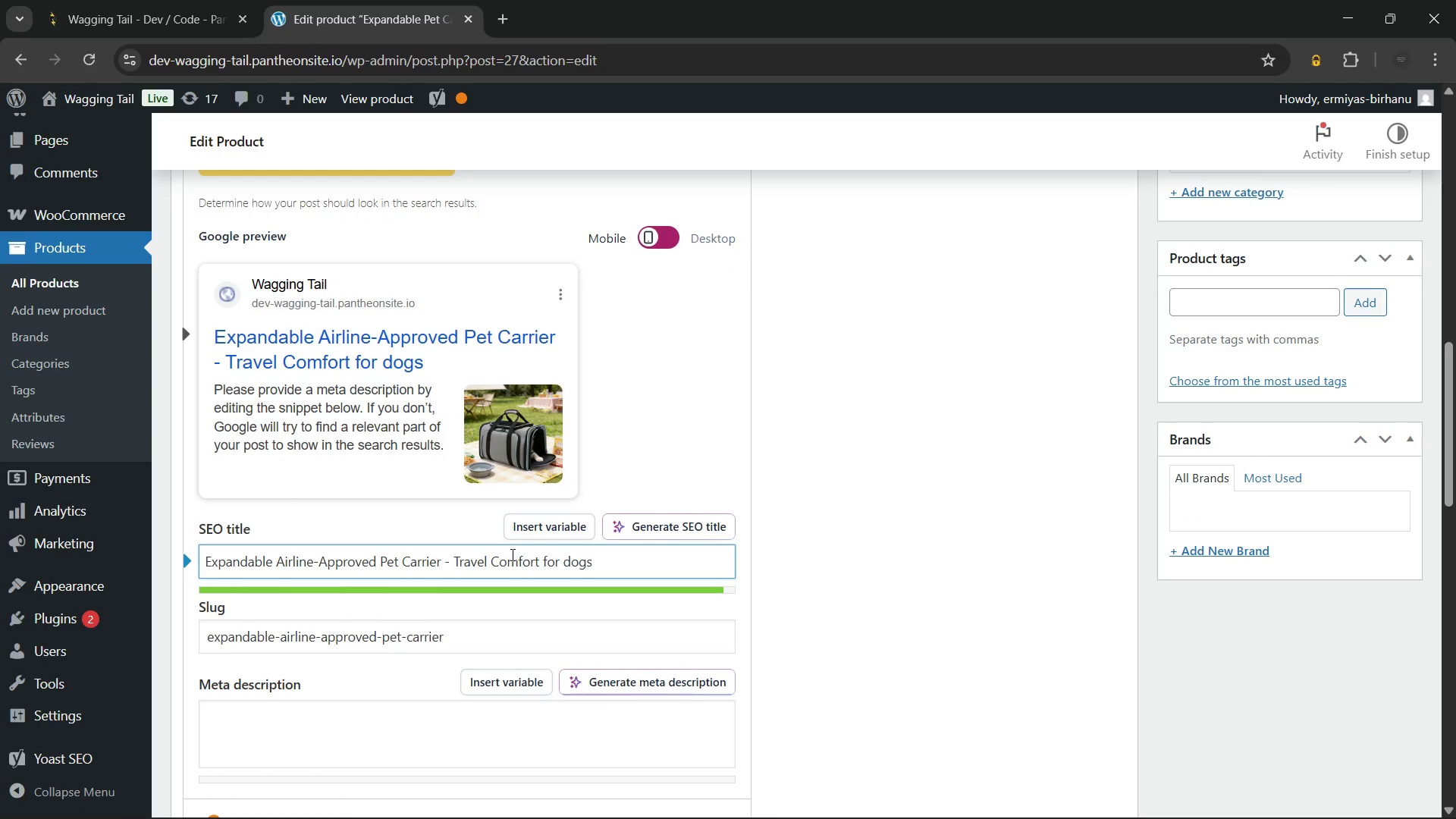 
key(ArrowLeft)
 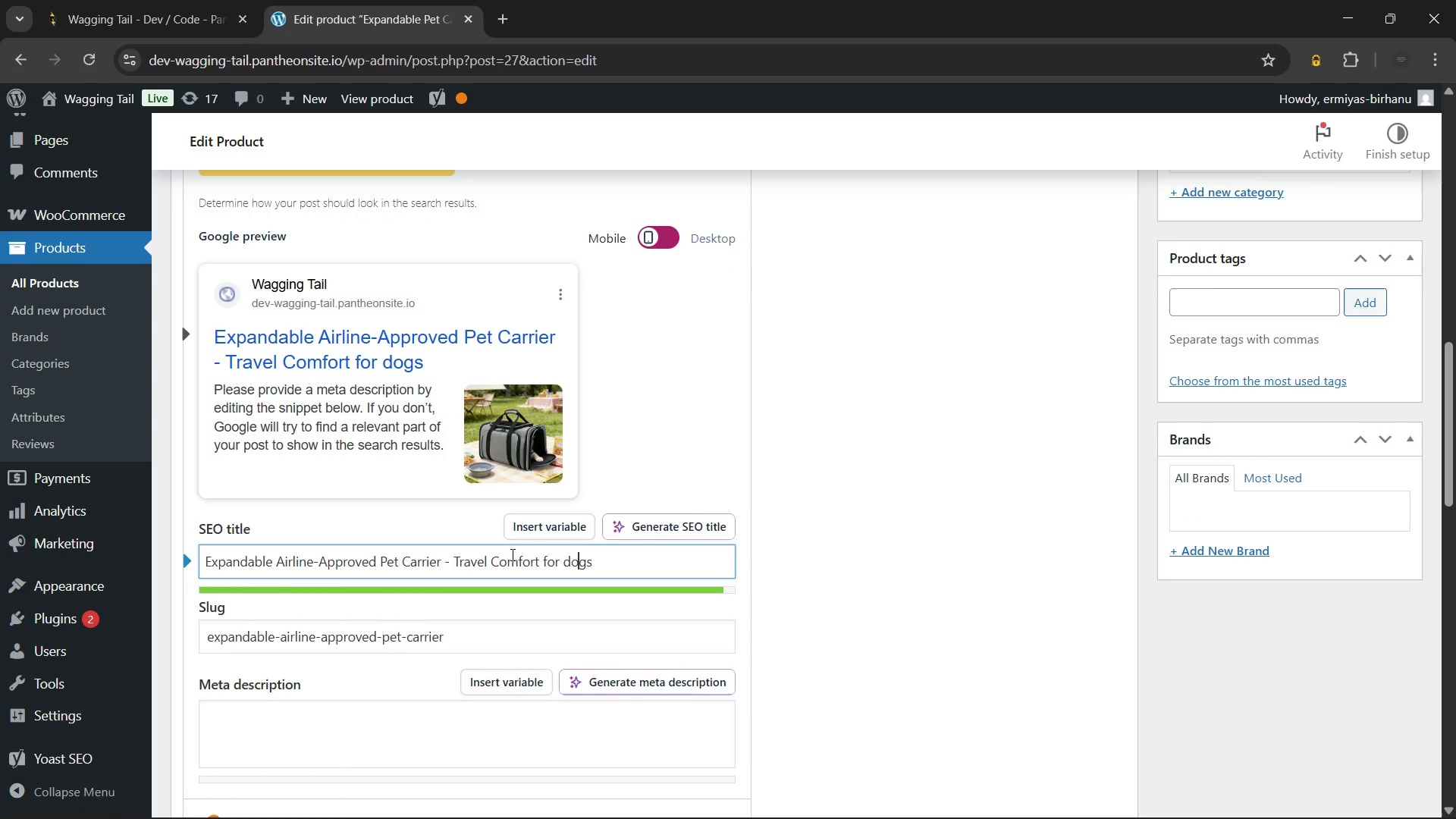 
key(ArrowLeft)
 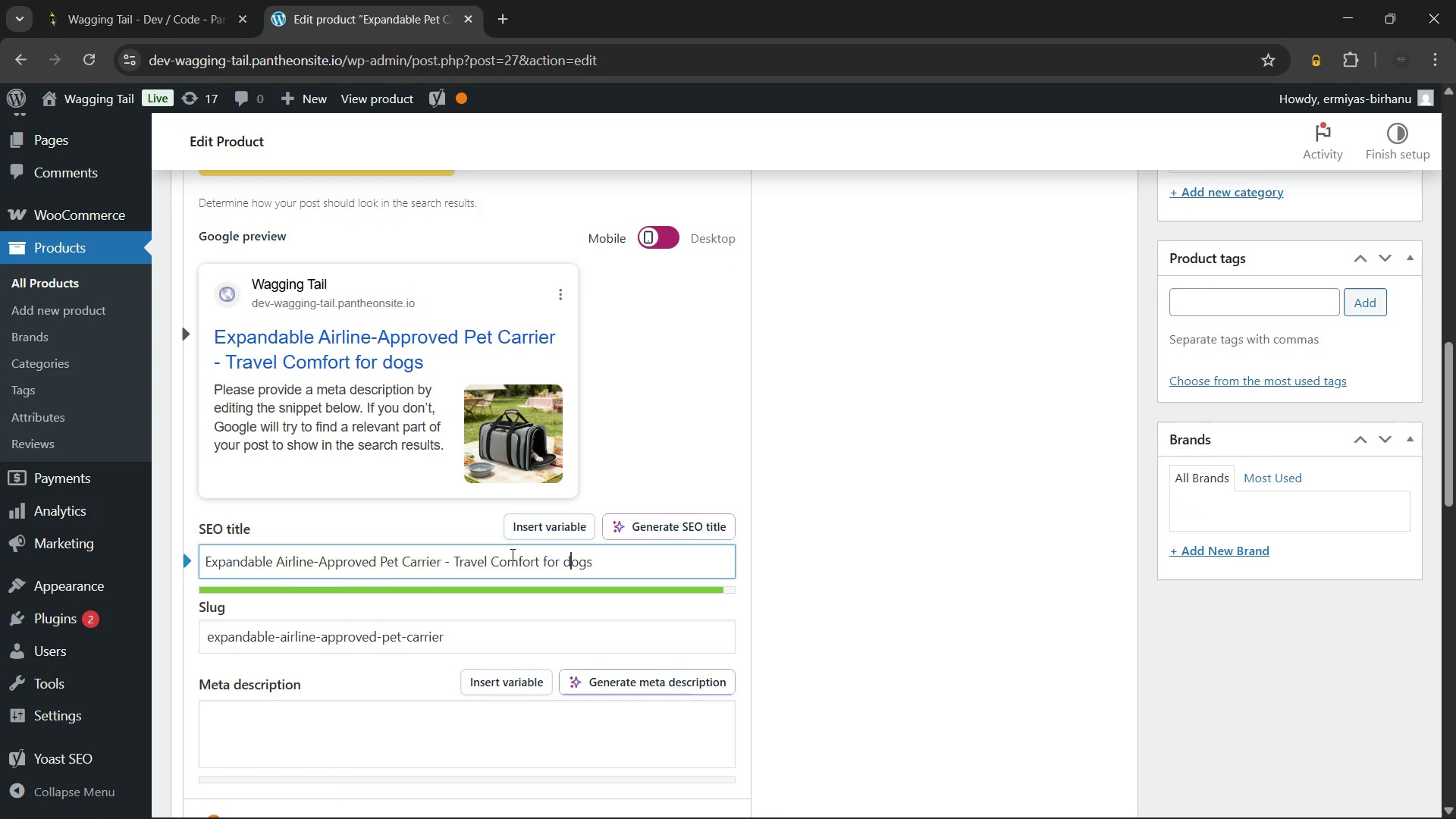 
key(ArrowLeft)
 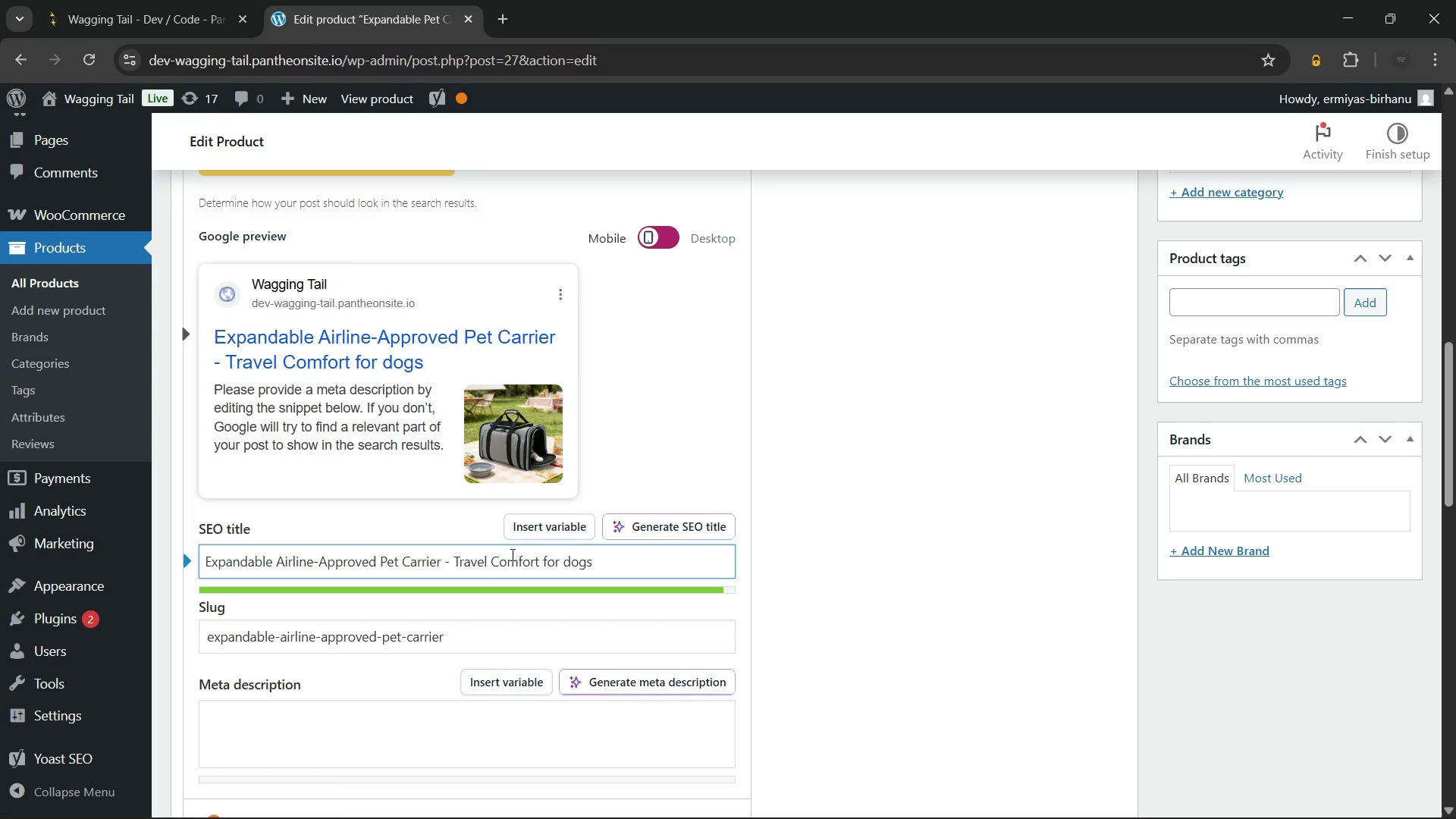 
key(Backspace)
 